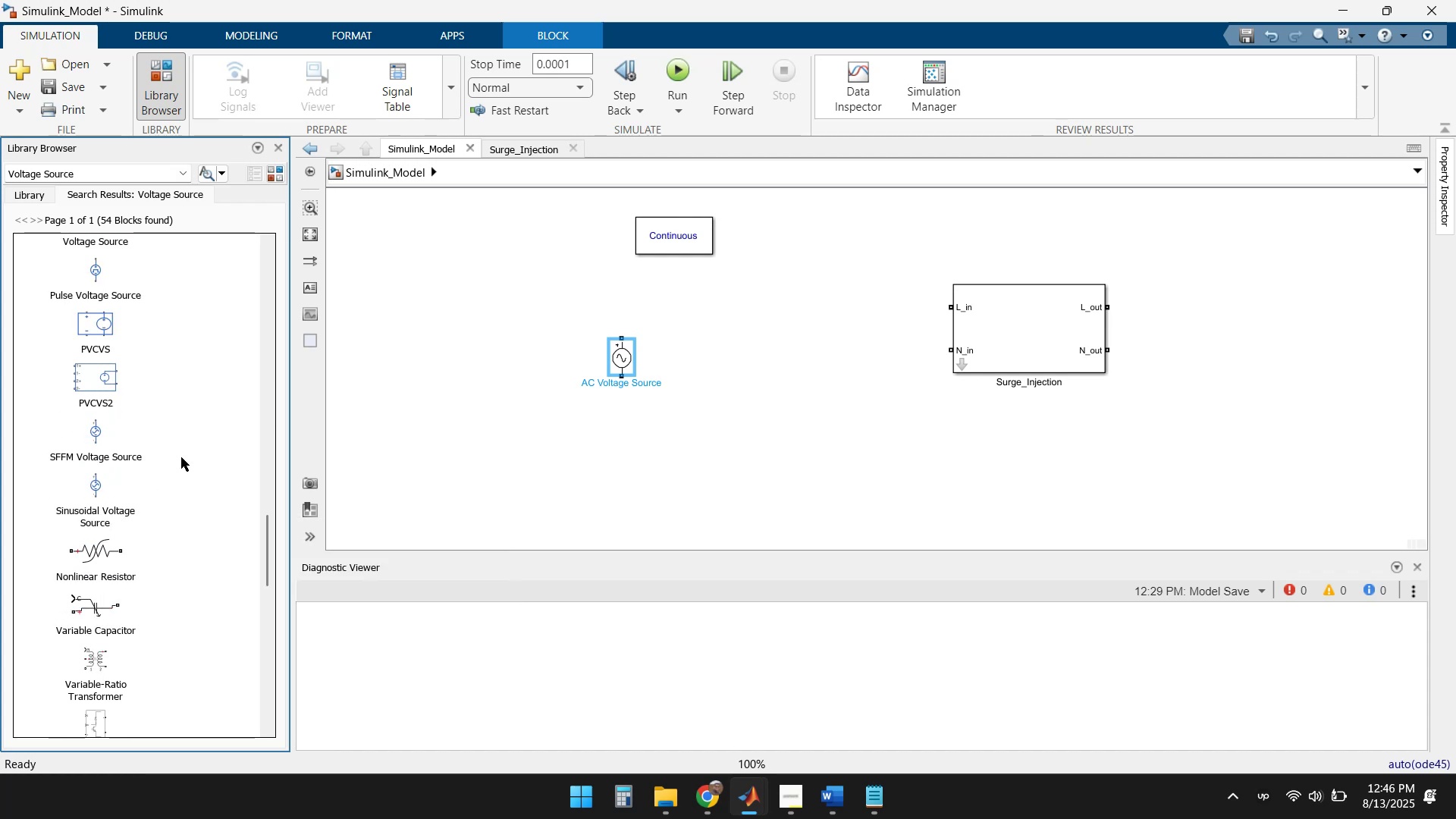 
scroll: coordinate [181, 457], scroll_direction: down, amount: 14.0
 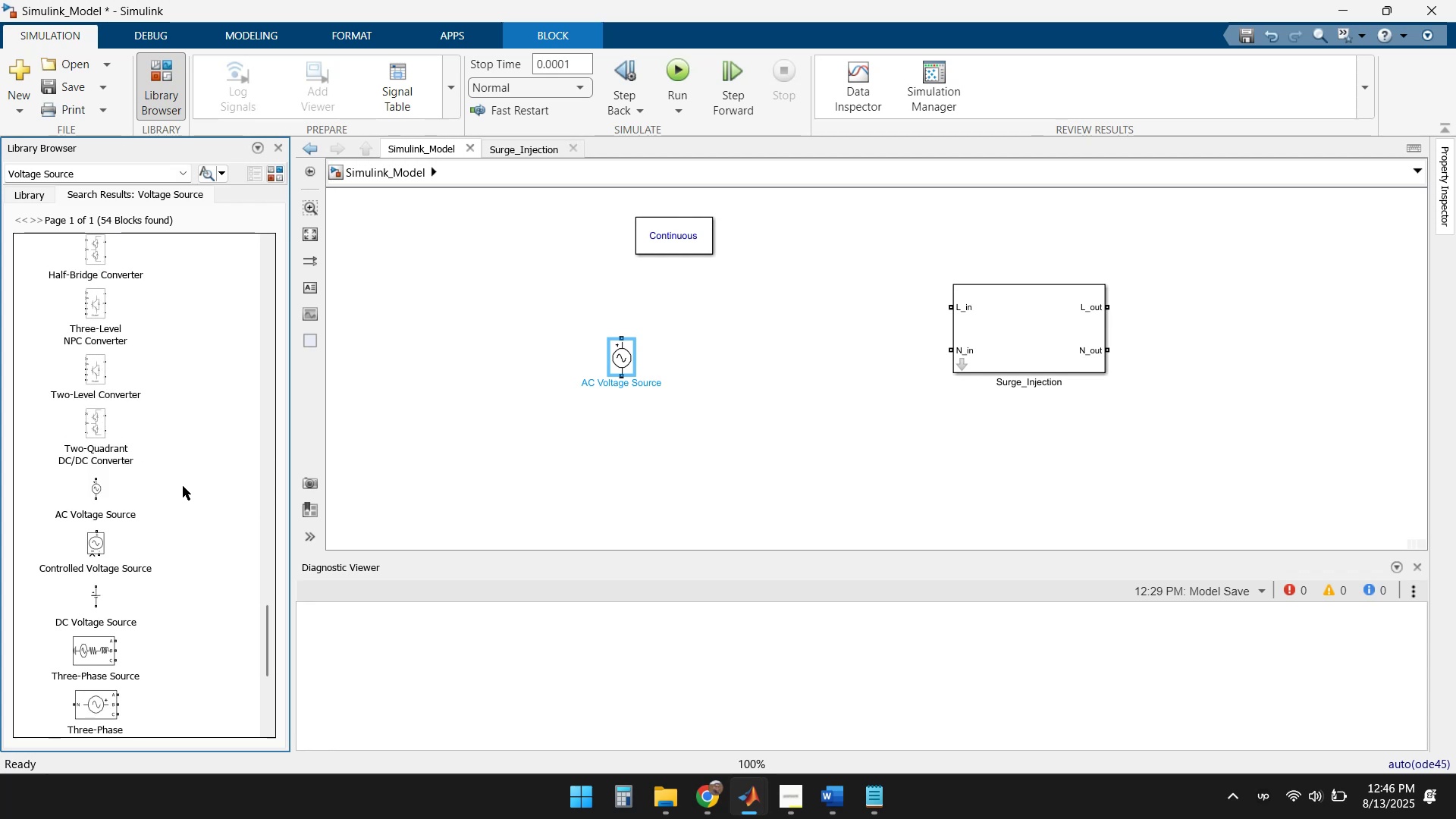 
mouse_move([115, 495])
 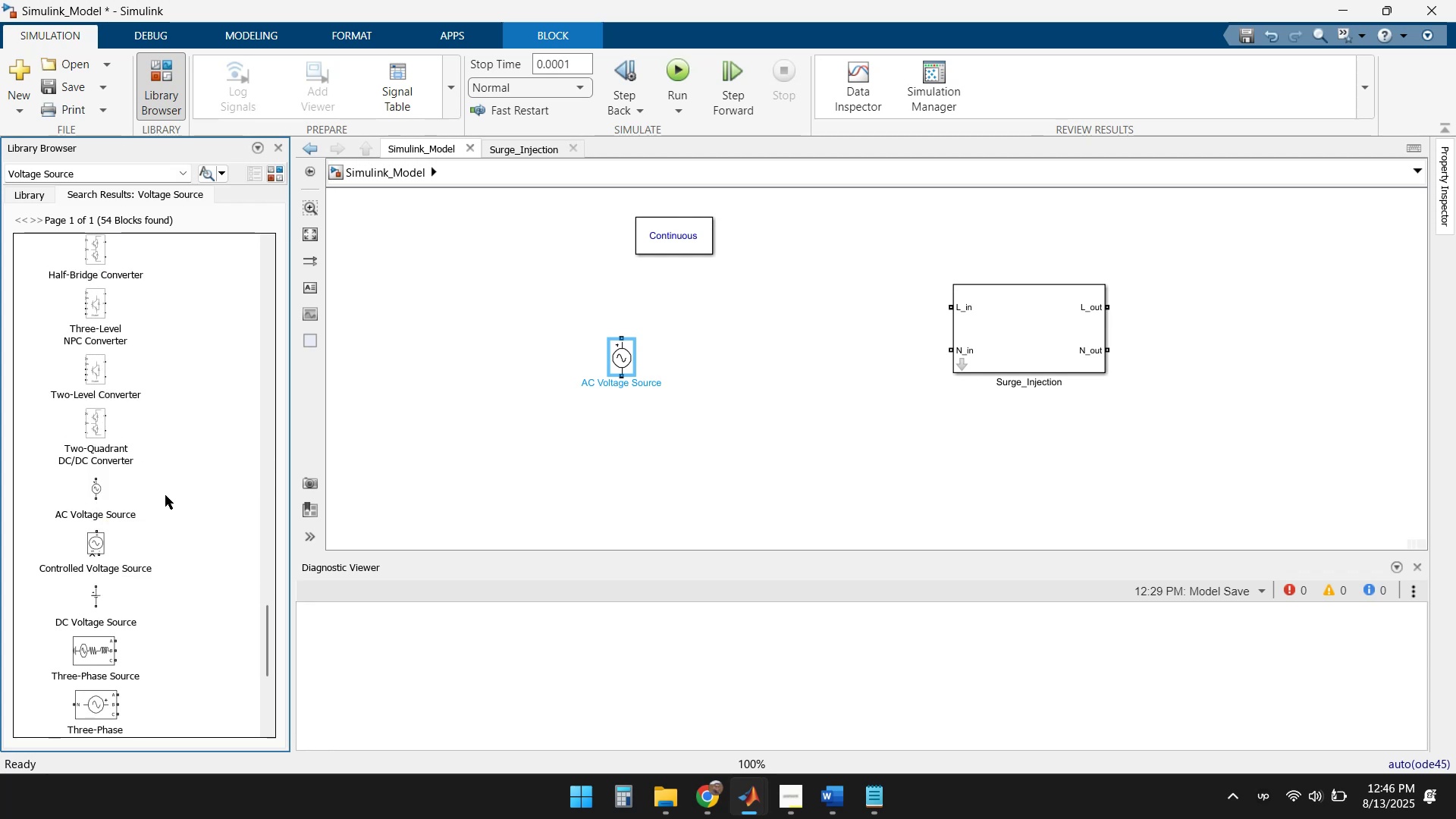 
scroll: coordinate [190, 473], scroll_direction: down, amount: 6.0
 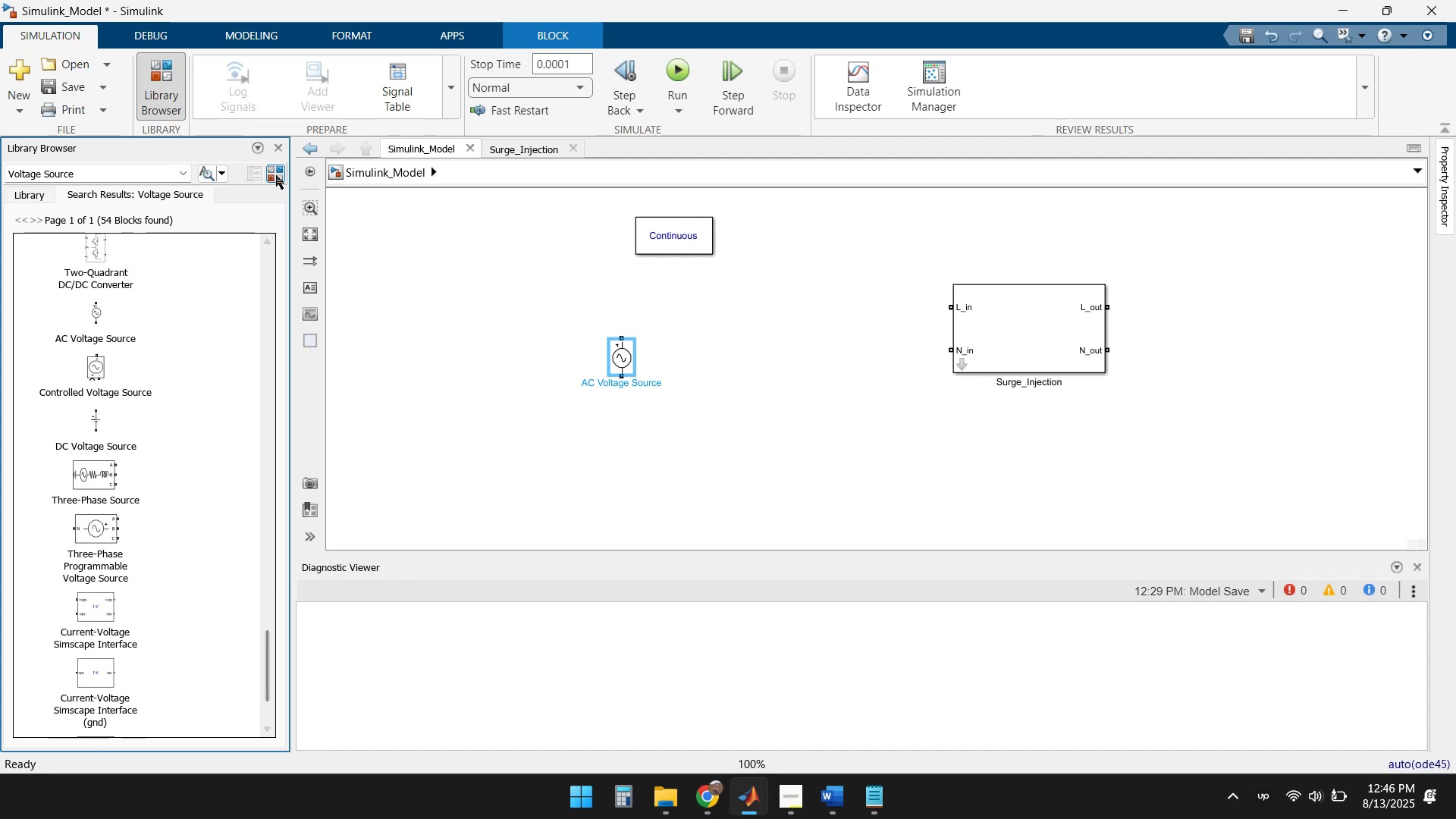 
left_click([278, 148])
 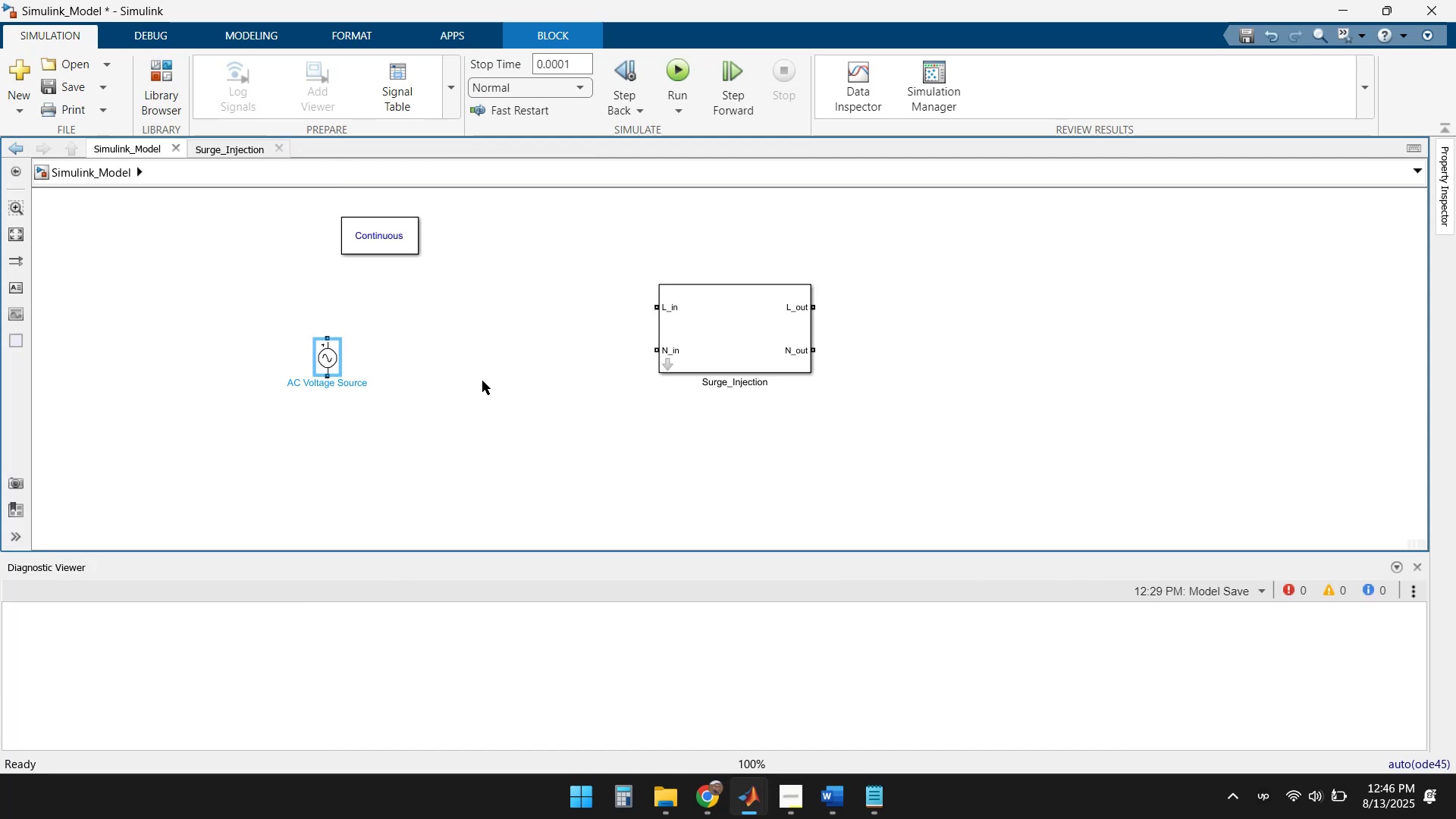 
left_click([423, 404])
 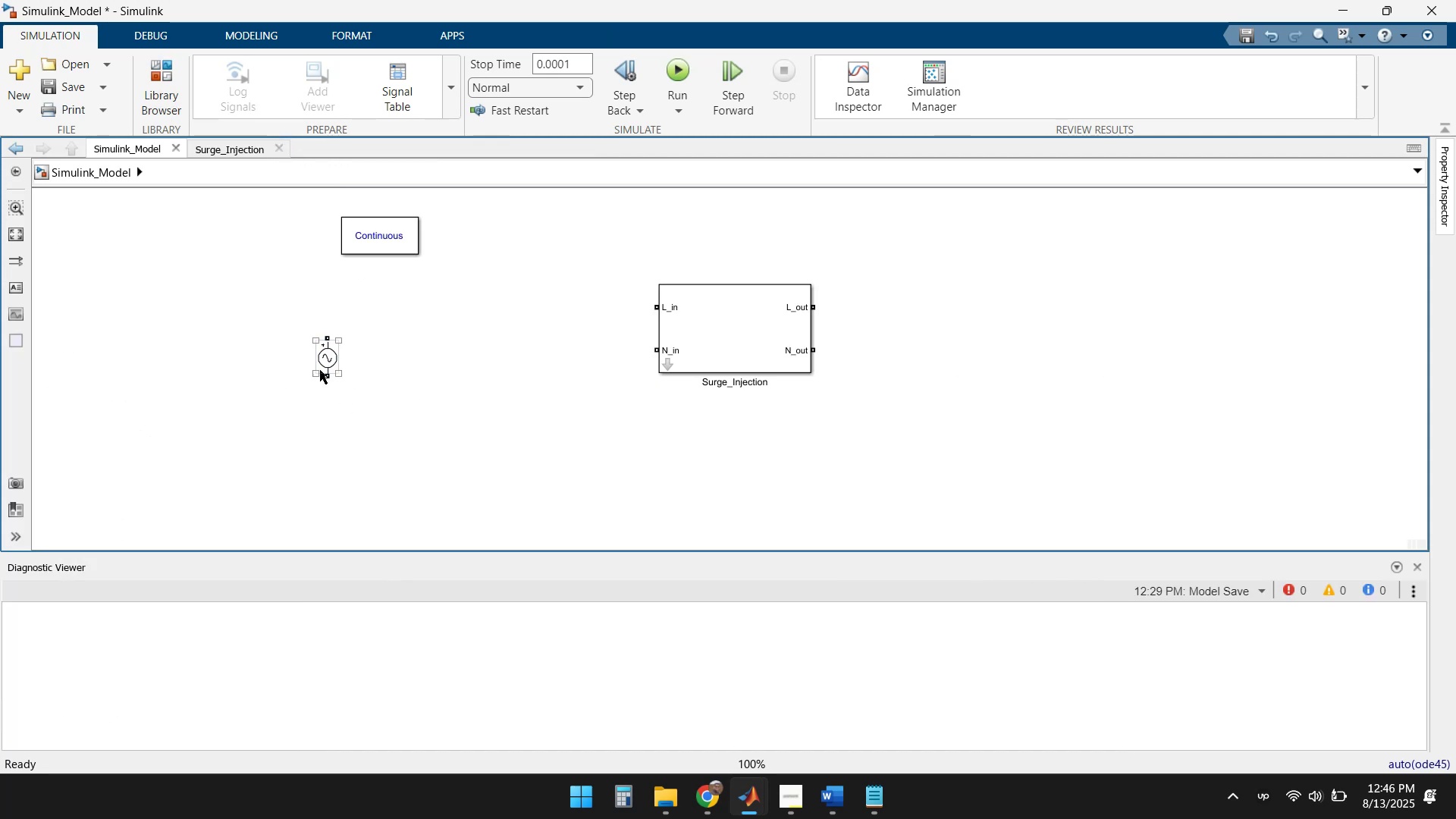 
left_click_drag(start_coordinate=[328, 353], to_coordinate=[431, 400])
 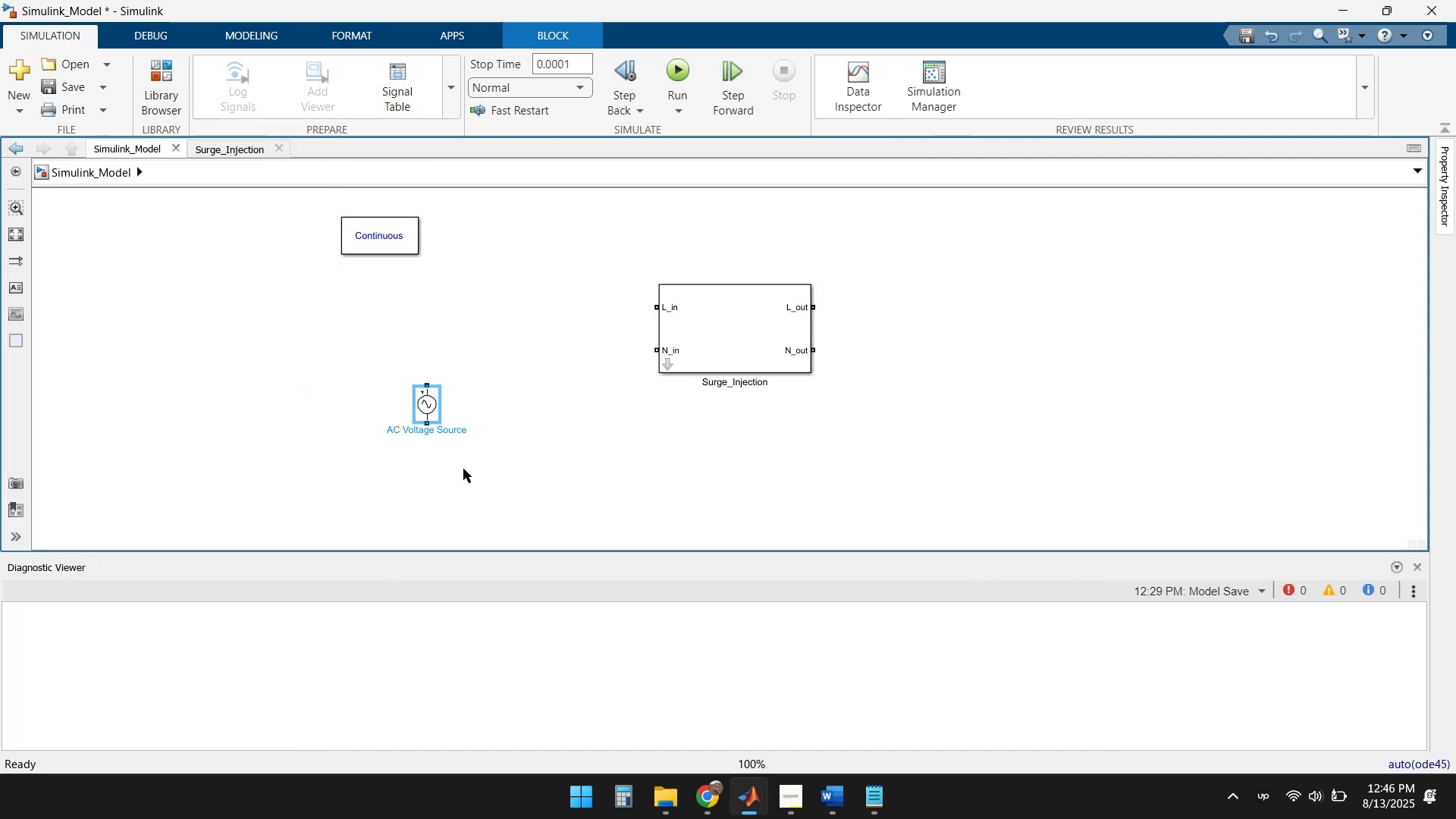 
left_click([465, 478])
 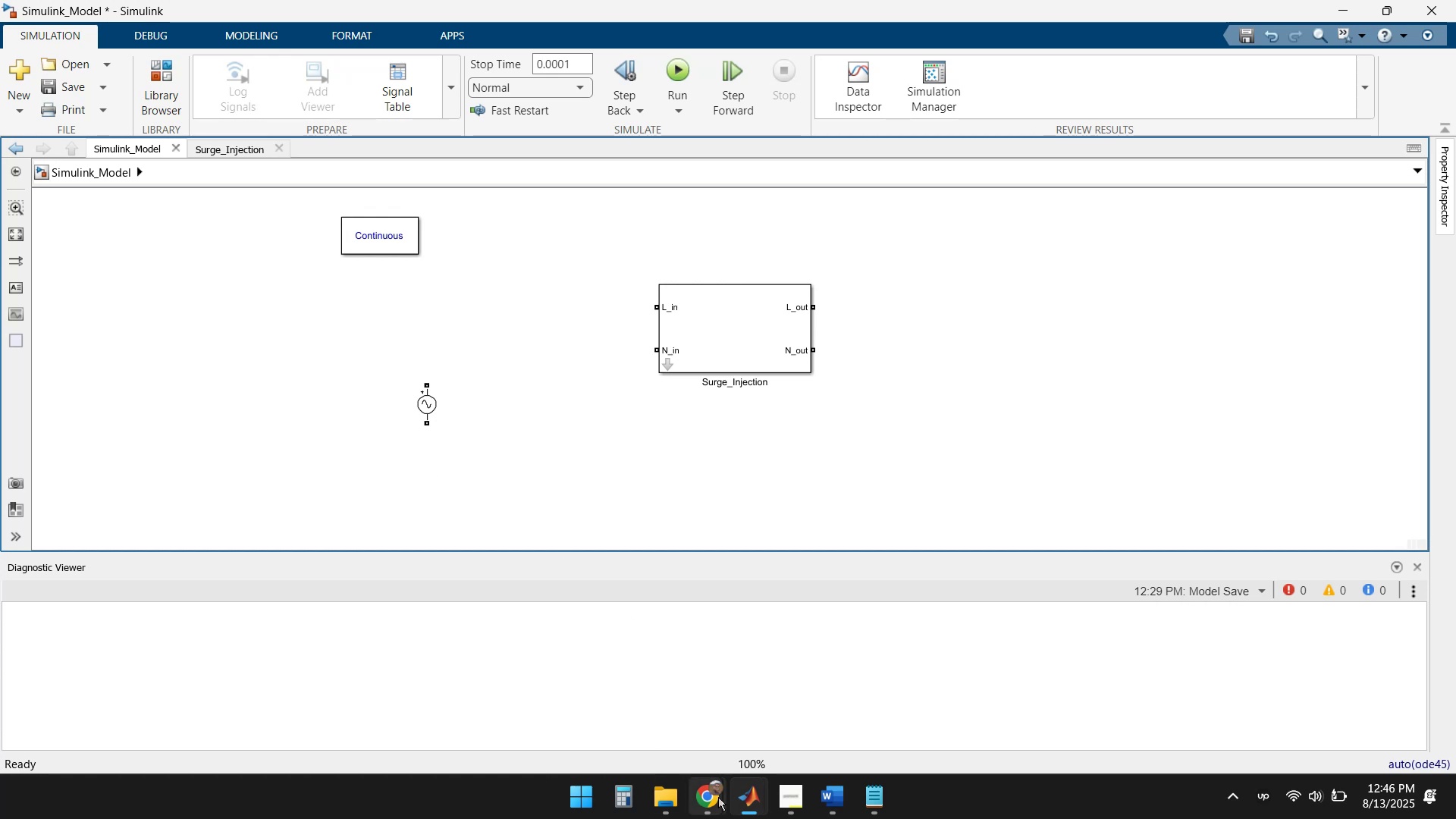 
wait(5.01)
 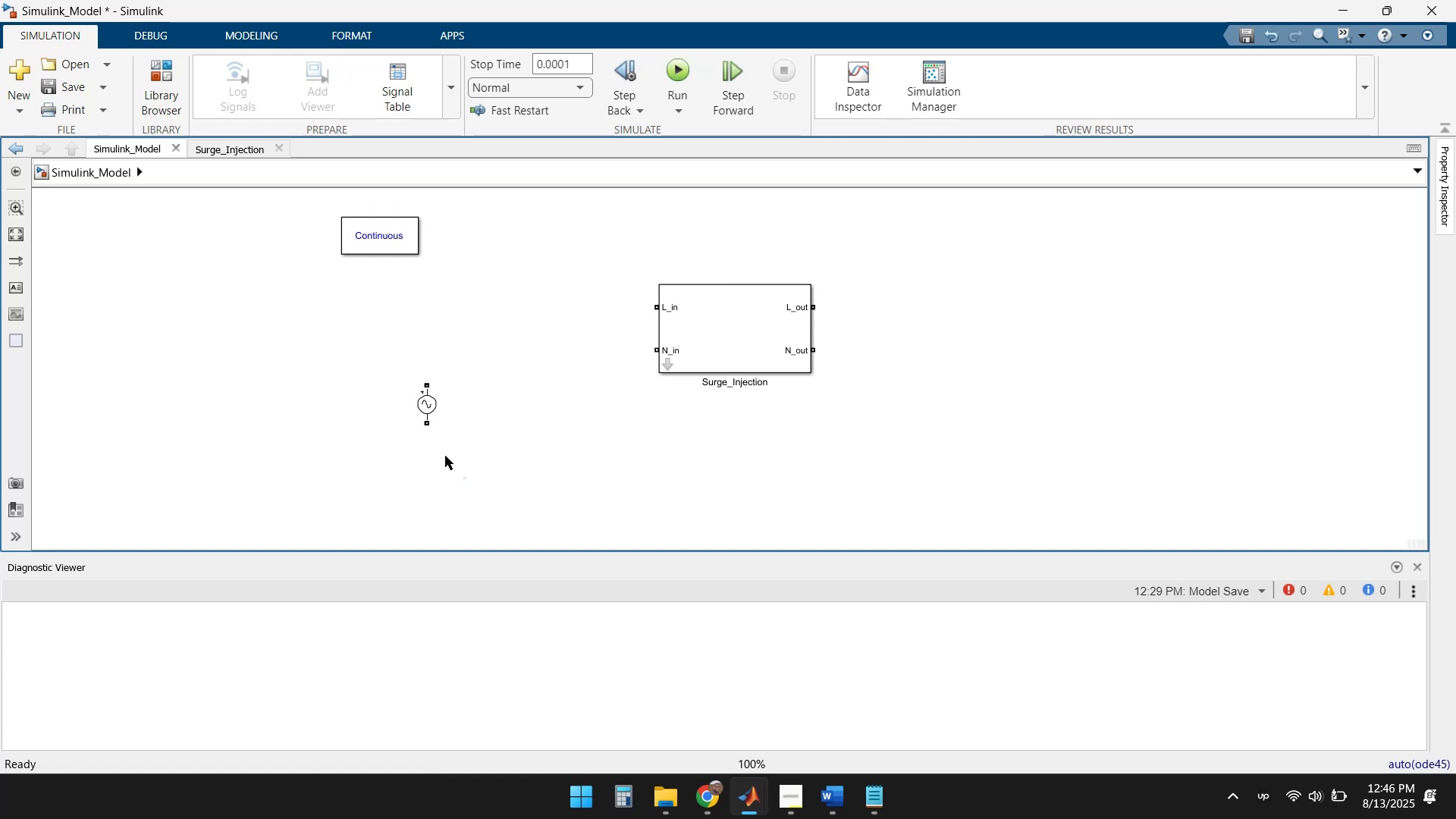 
left_click([668, 674])
 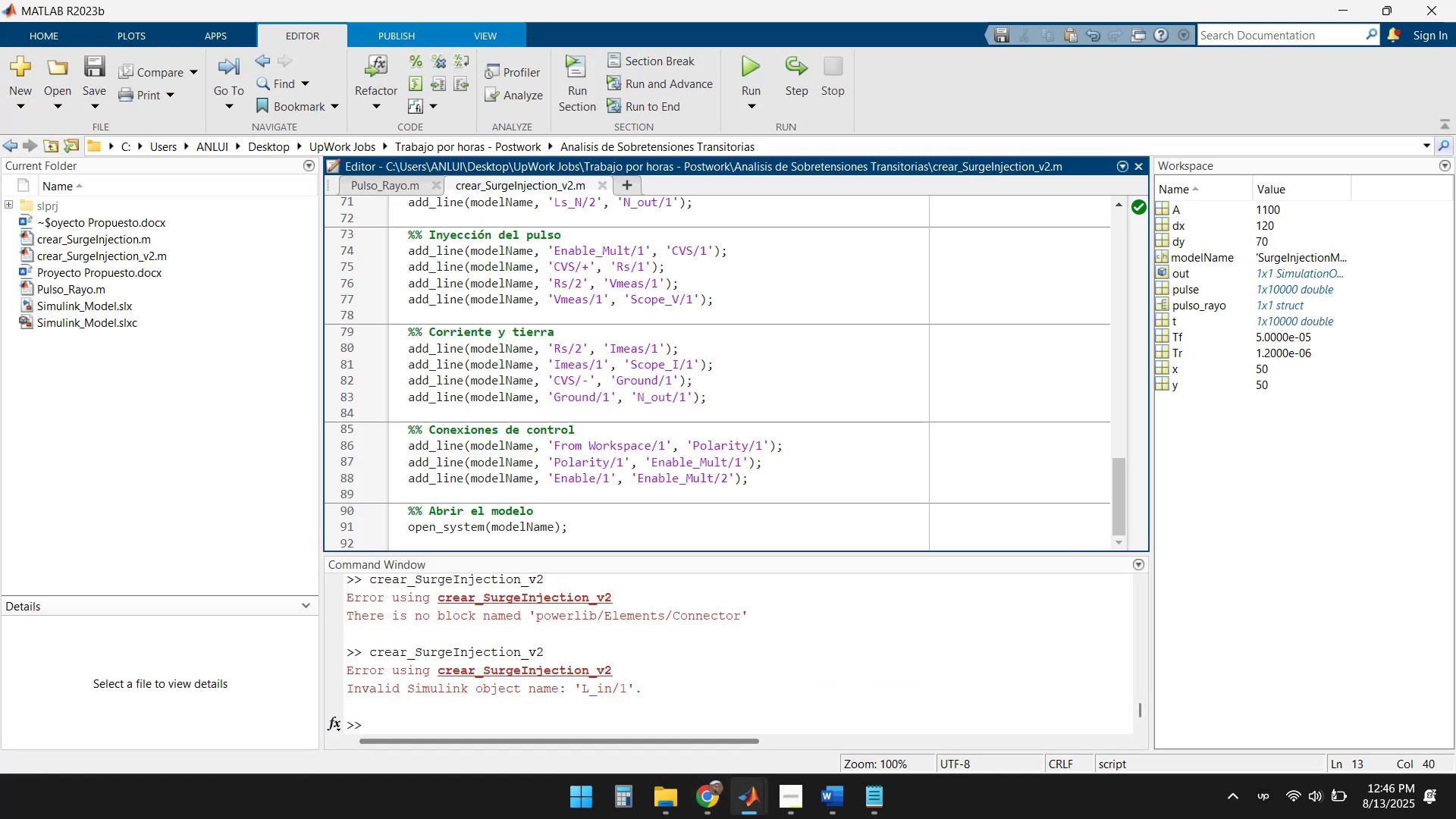 
left_click([706, 786])
 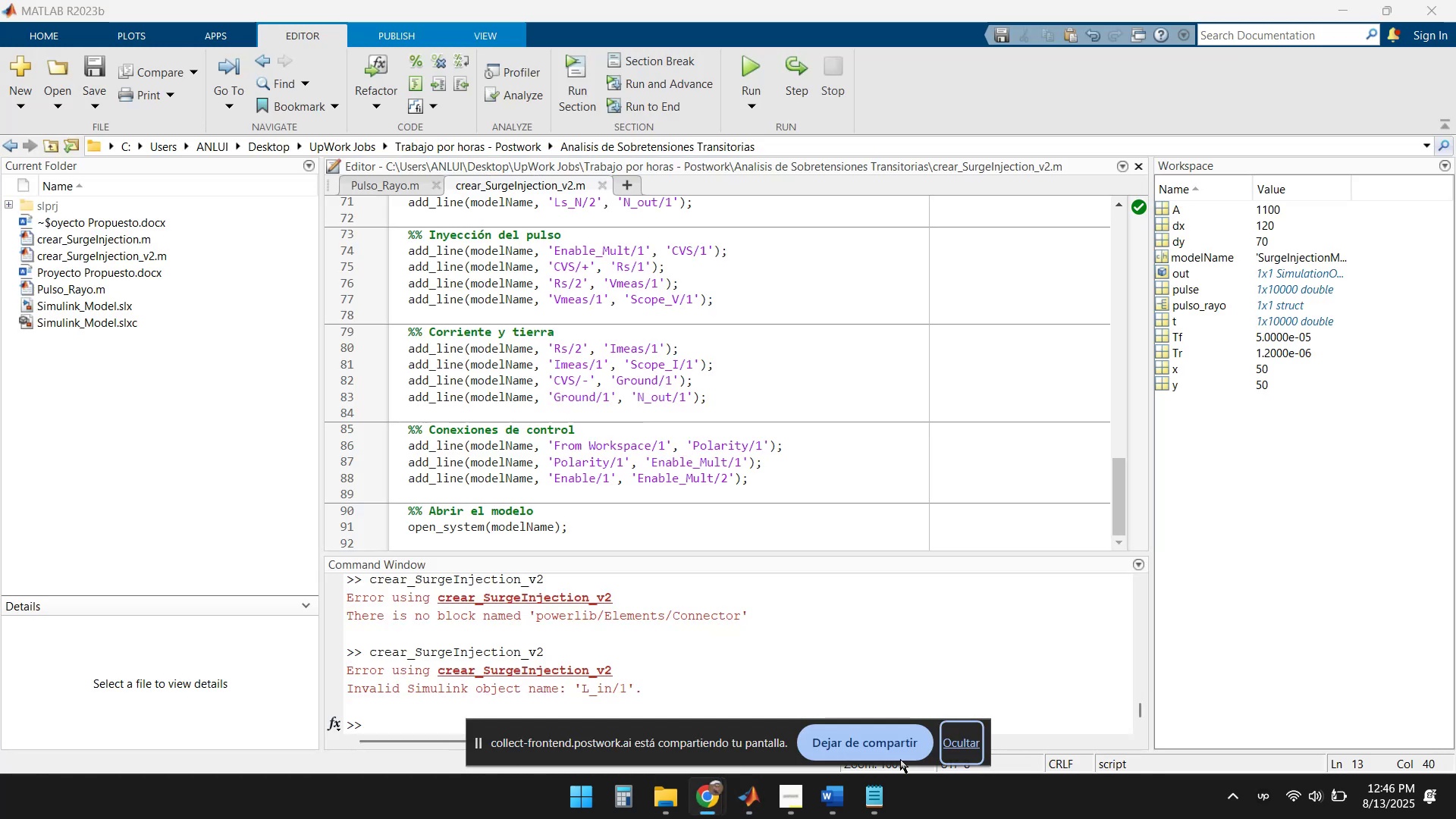 
left_click([959, 742])
 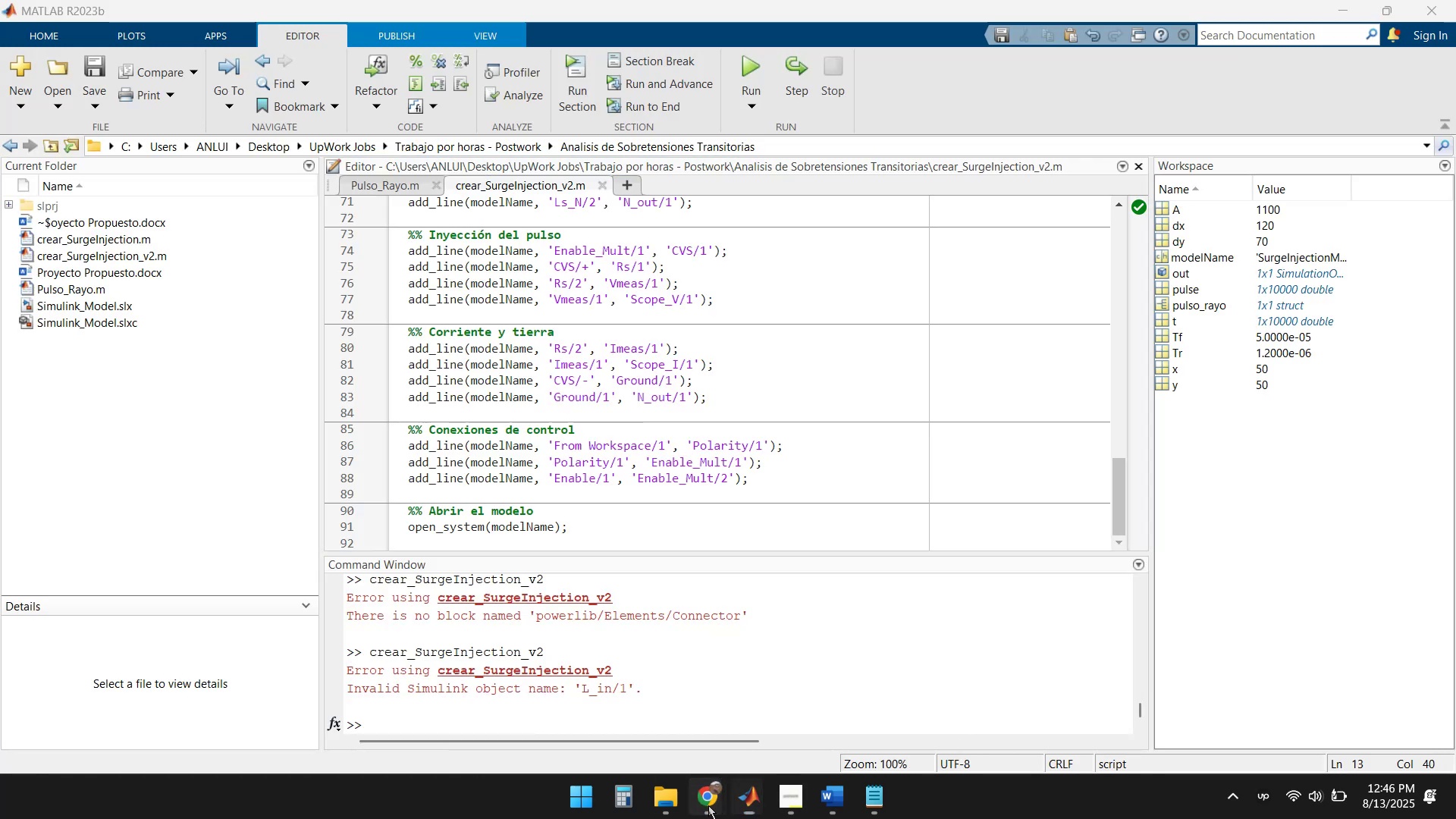 
double_click([582, 704])
 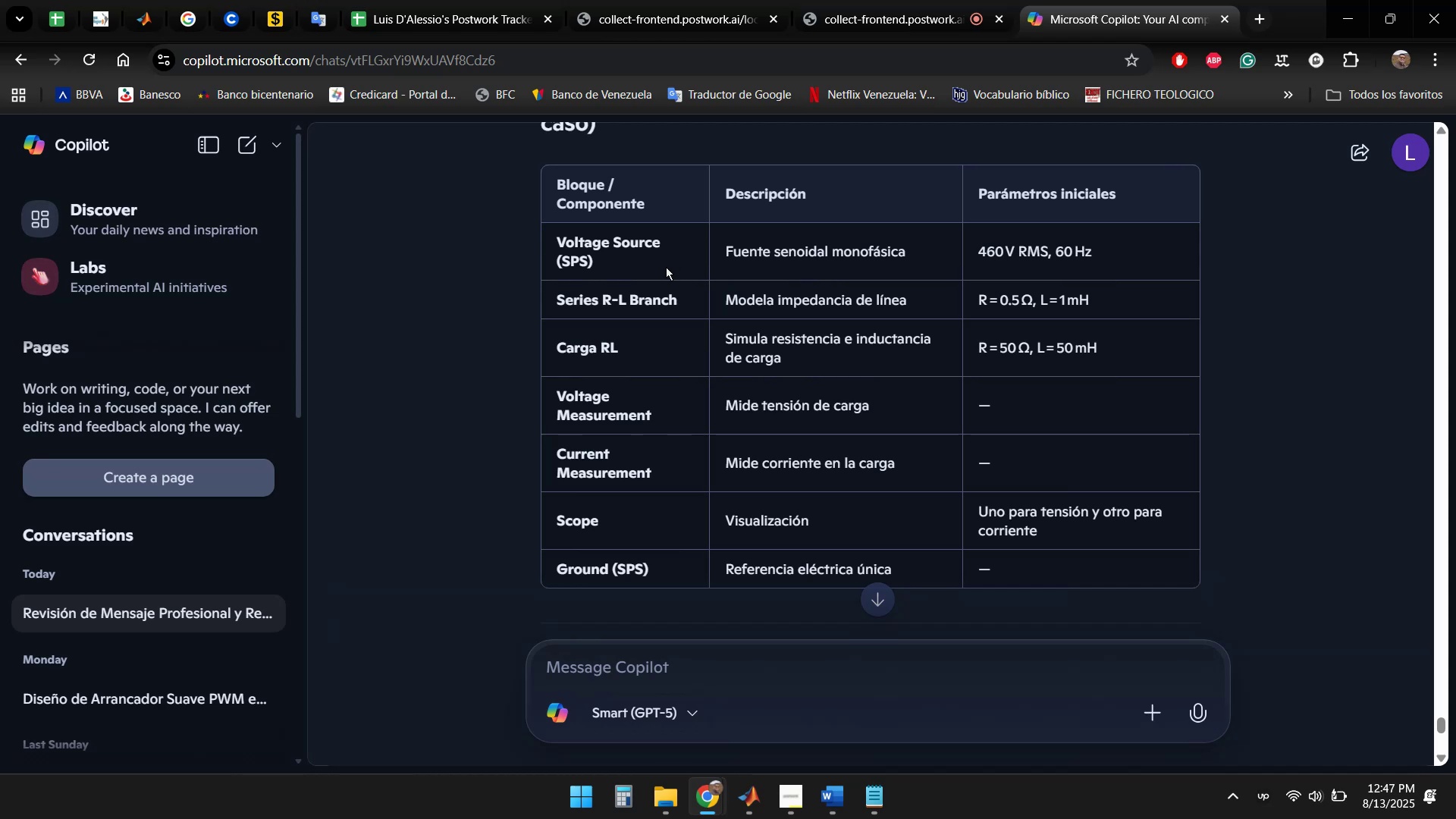 
wait(17.76)
 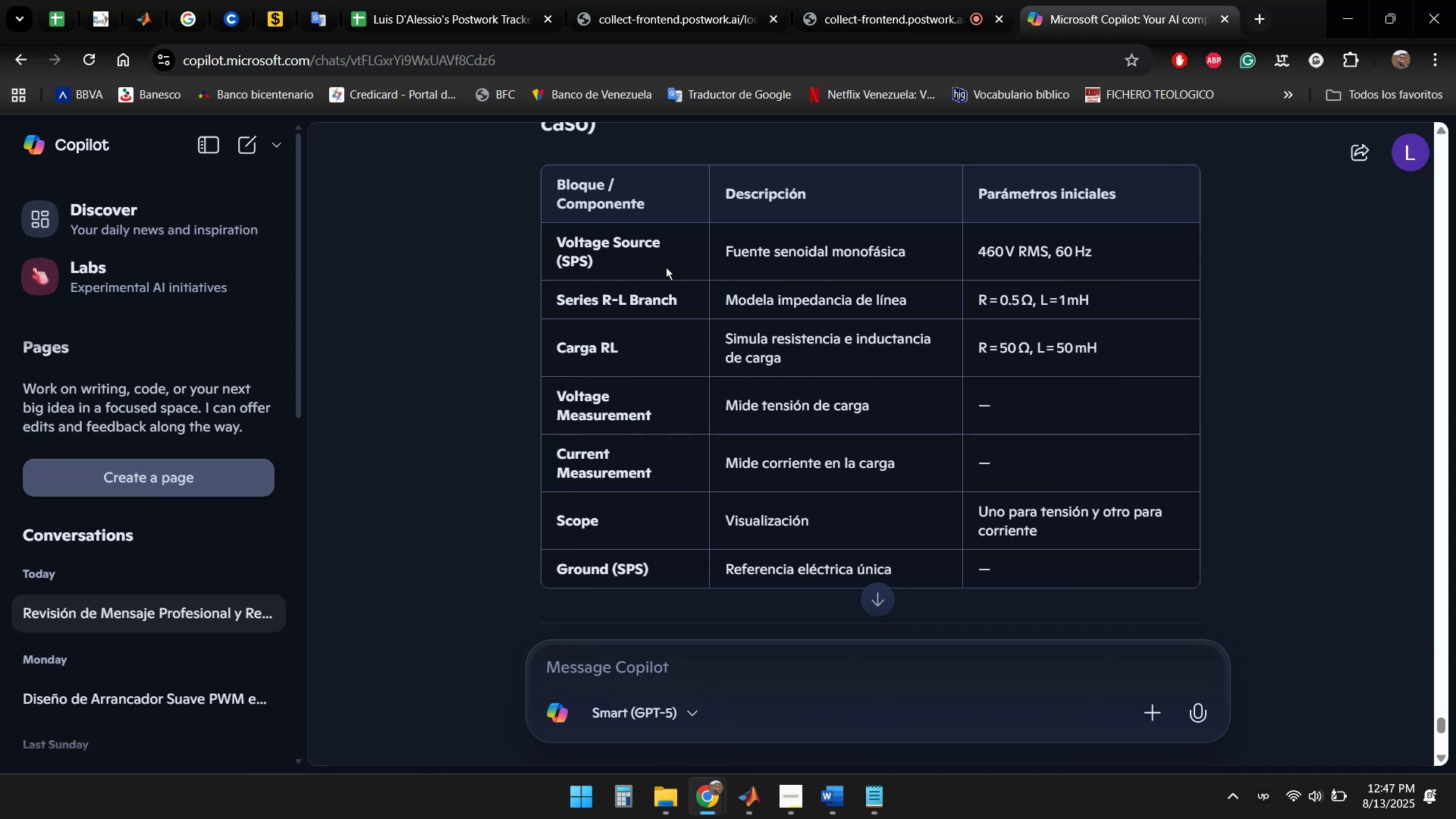 
left_click([801, 715])
 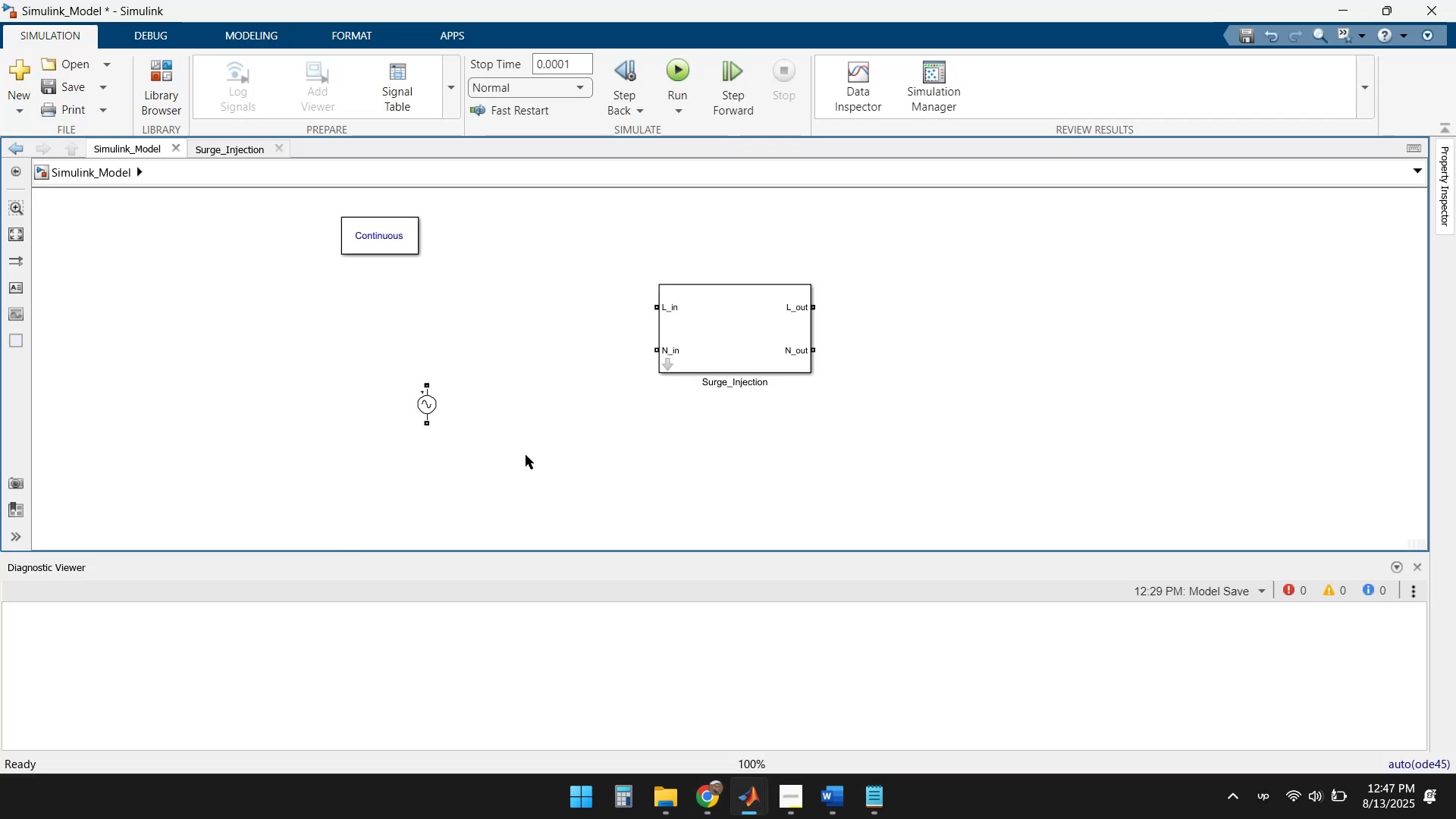 
double_click([526, 455])
 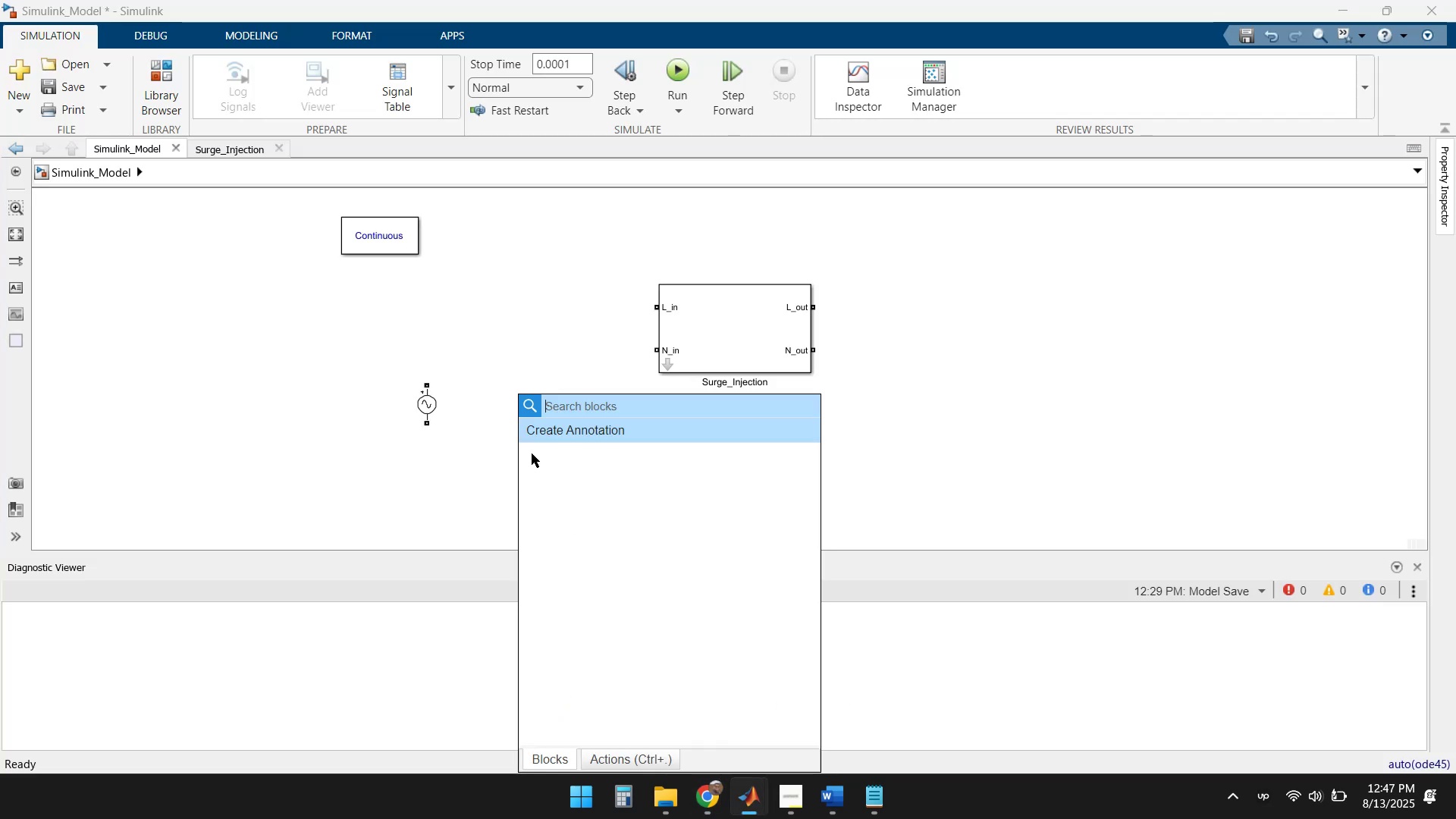 
type(Series Rl)
 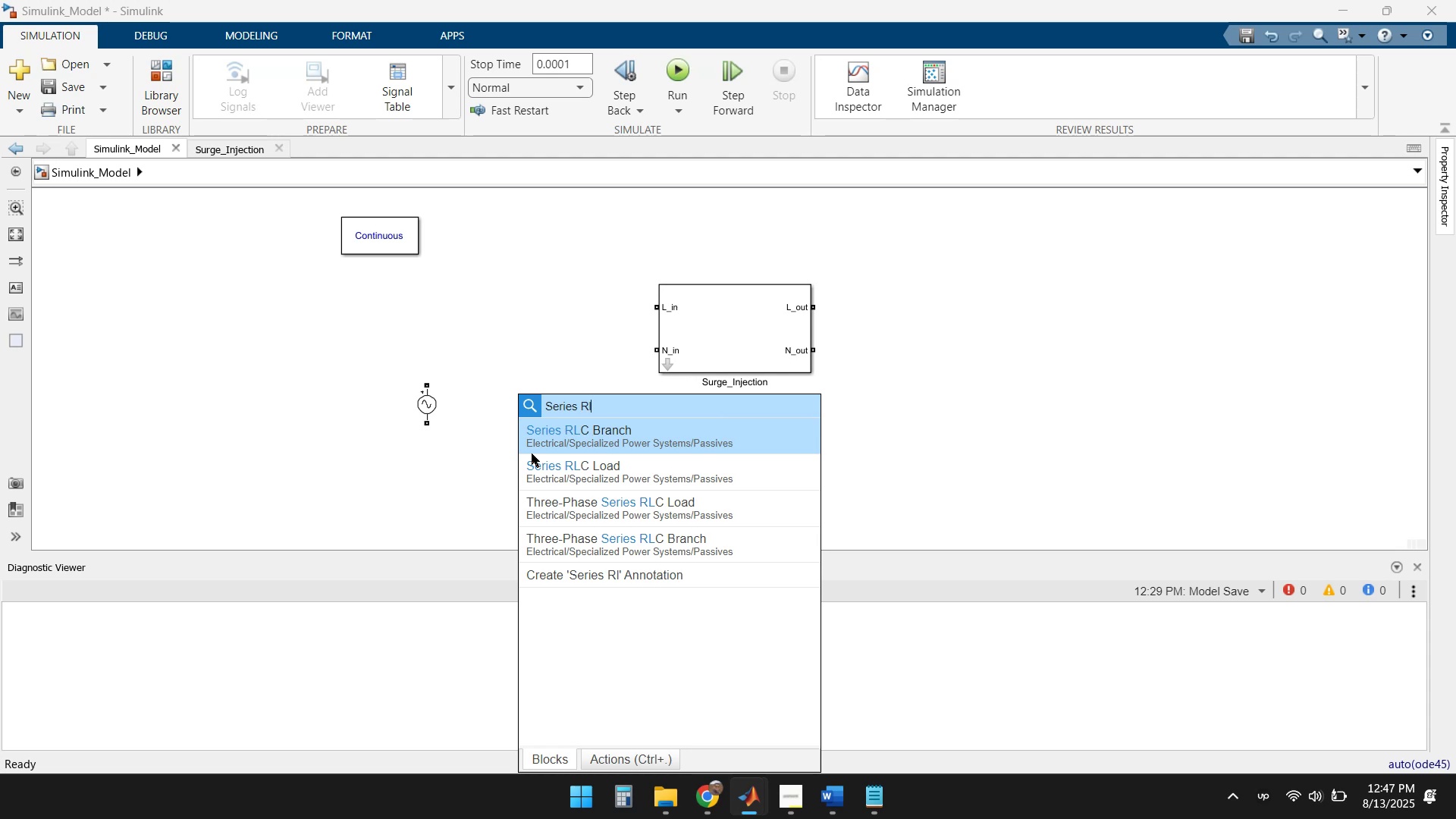 
left_click([628, 441])
 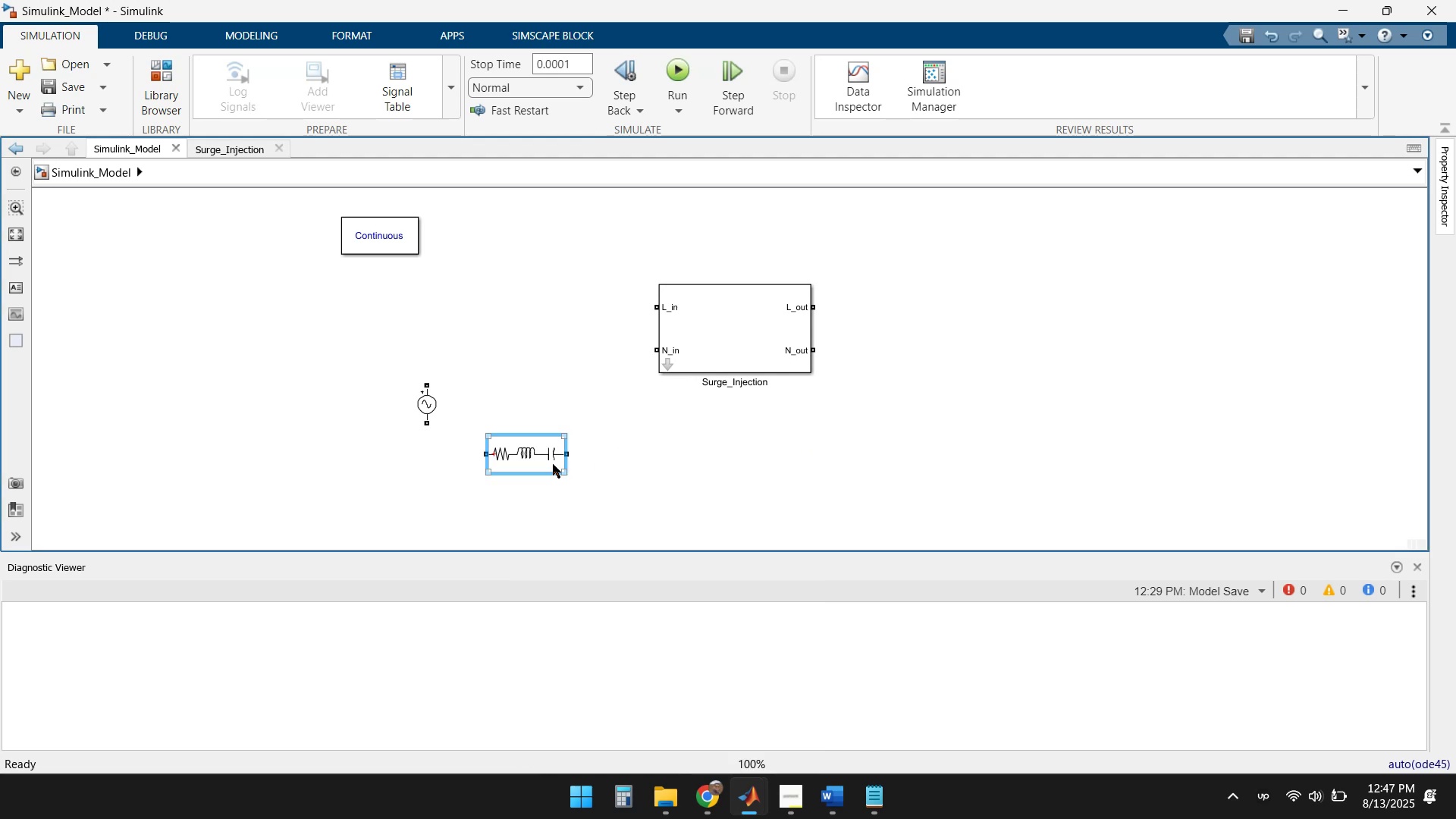 
left_click_drag(start_coordinate=[518, 454], to_coordinate=[478, 308])
 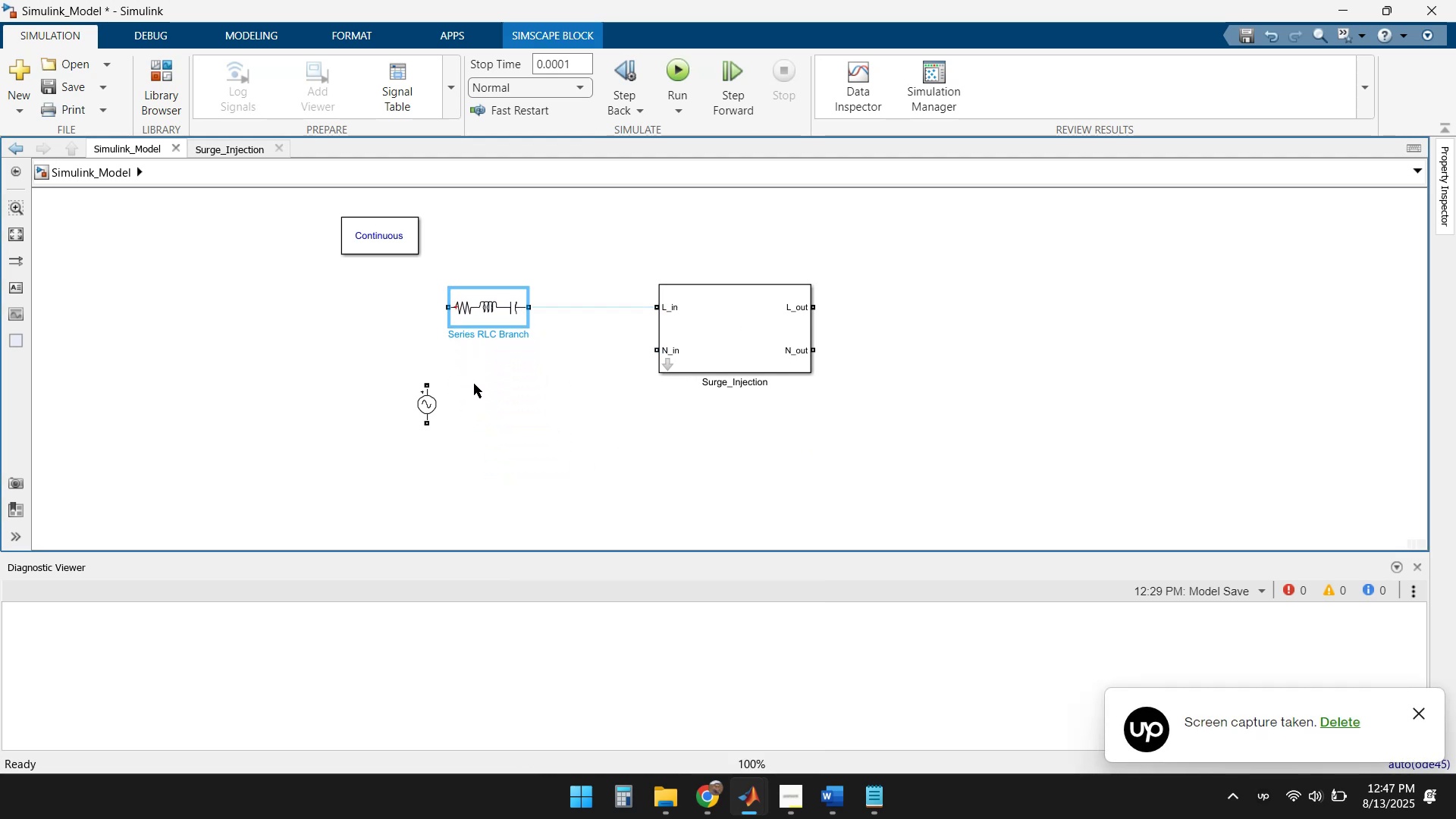 
left_click_drag(start_coordinate=[482, 315], to_coordinate=[492, 309])
 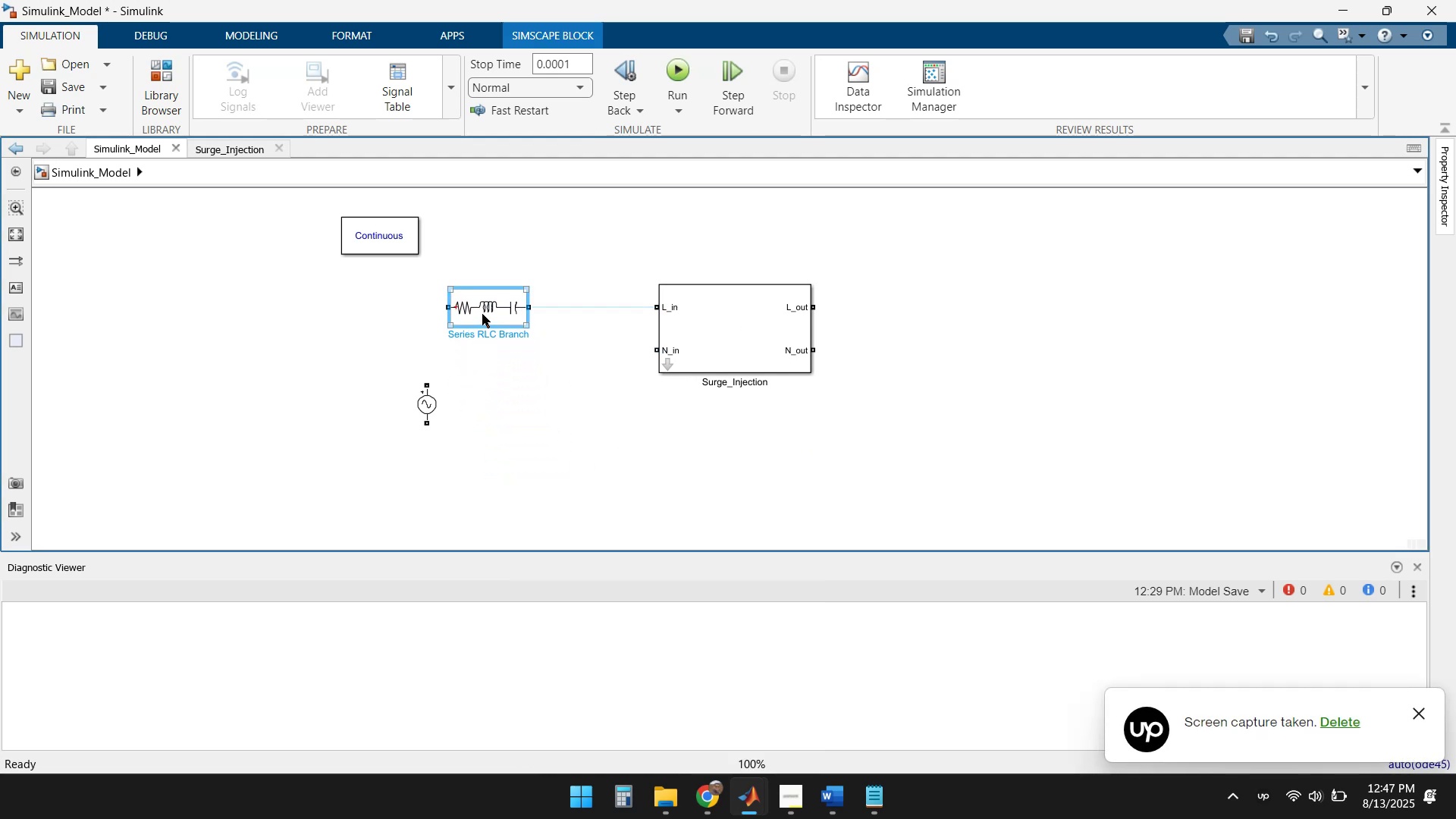 
left_click_drag(start_coordinate=[498, 306], to_coordinate=[519, 305])
 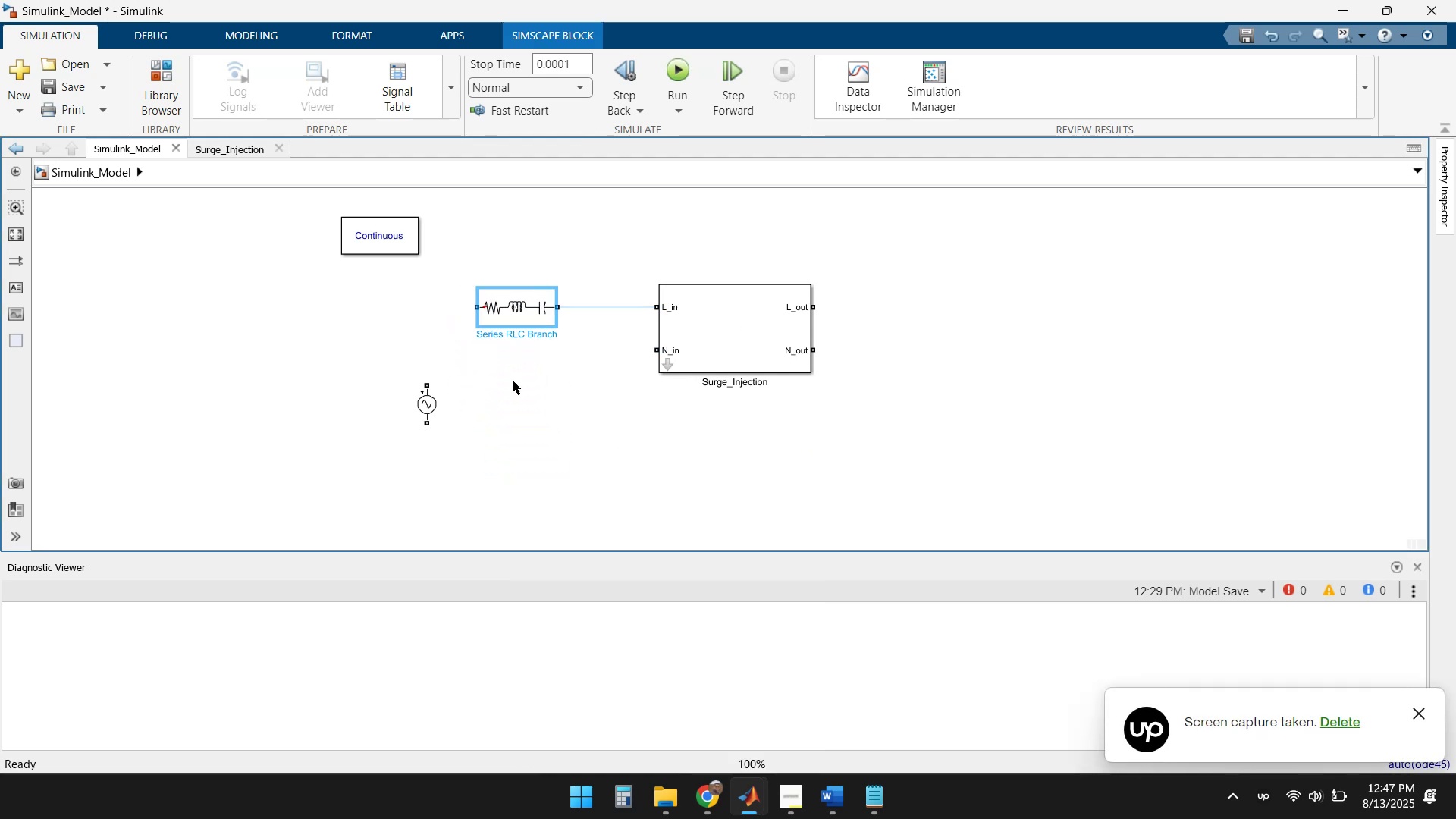 
left_click([513, 384])
 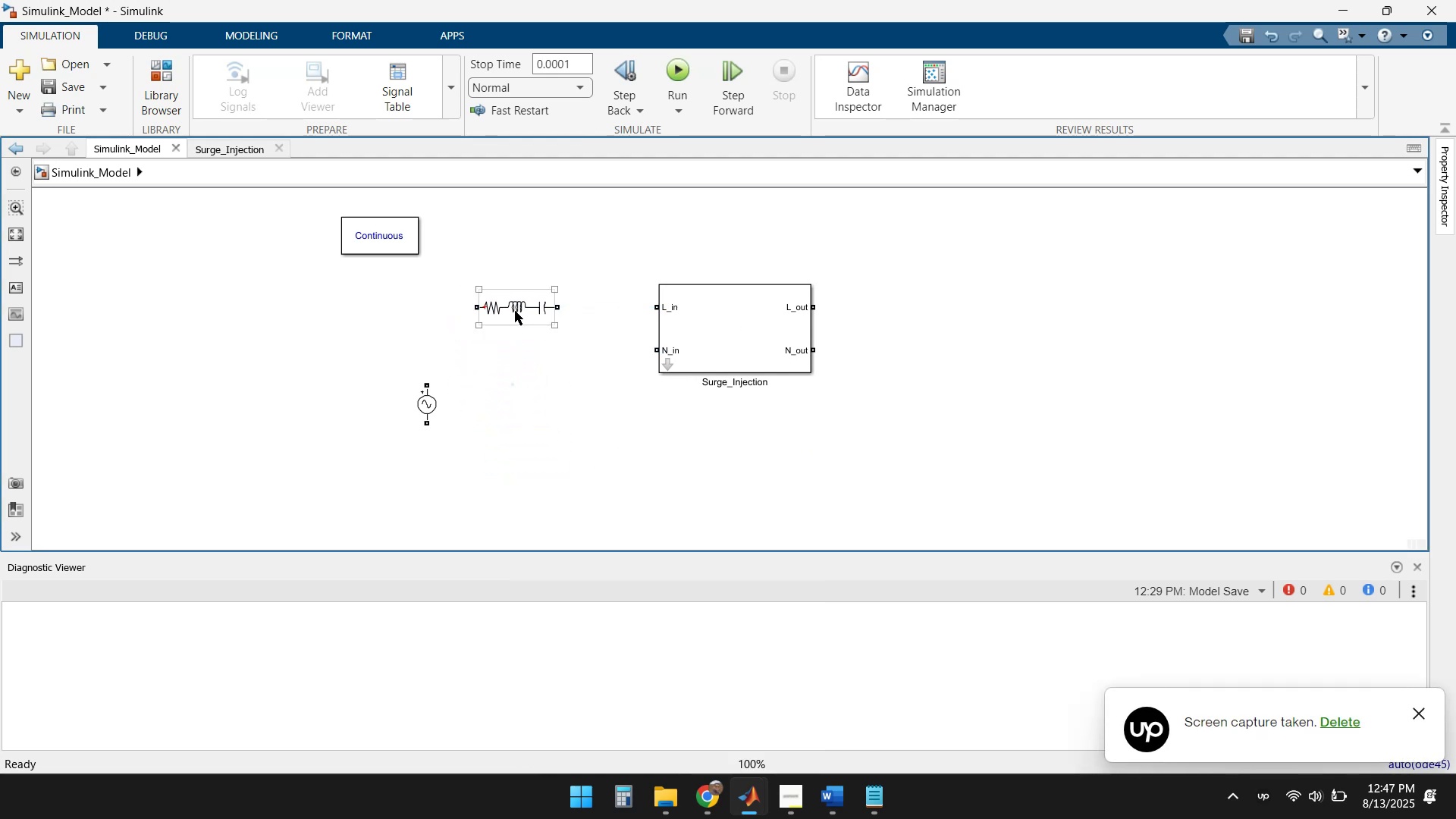 
double_click([515, 304])
 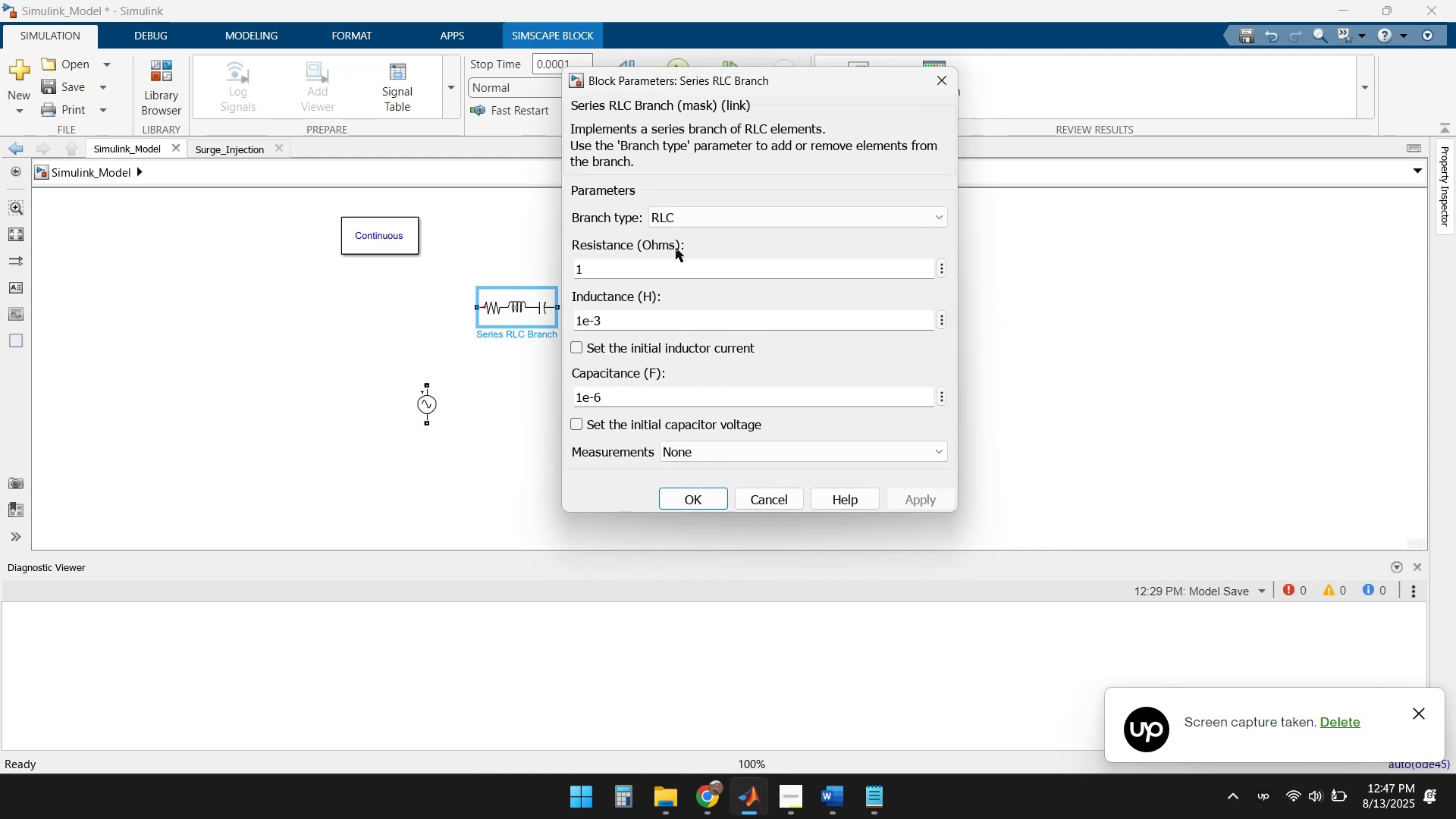 
left_click([697, 218])
 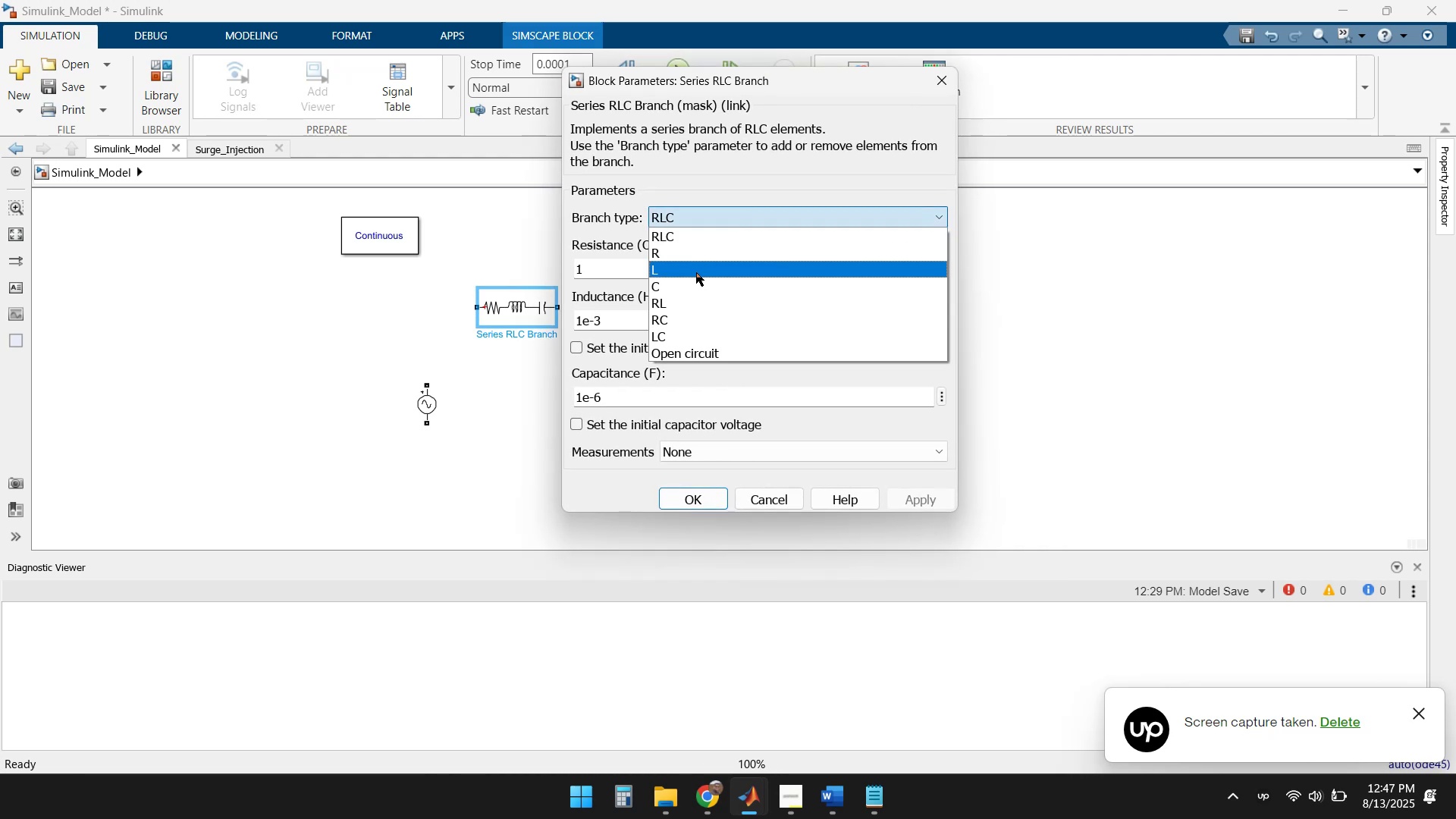 
left_click([694, 306])
 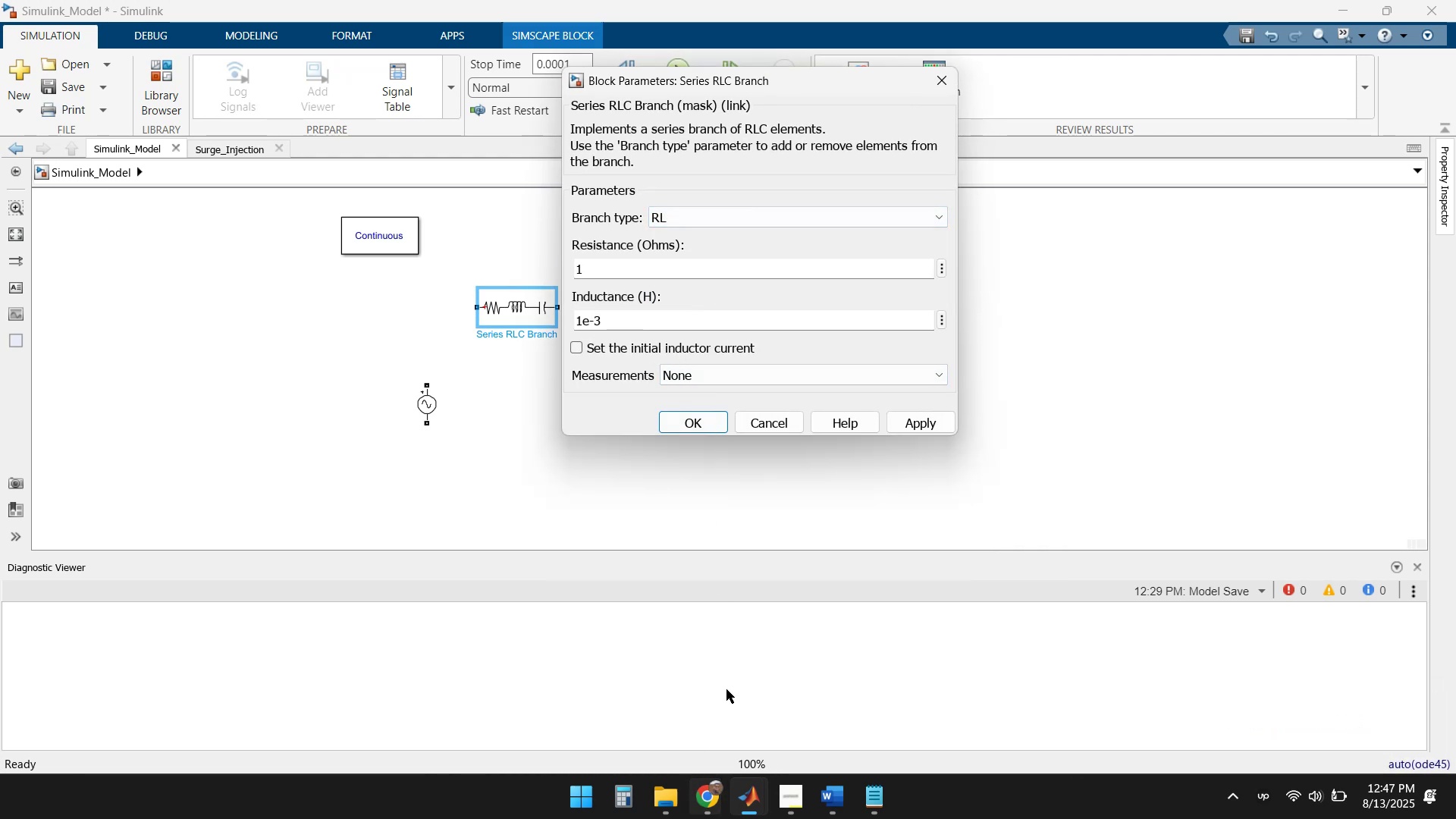 
left_click([697, 426])
 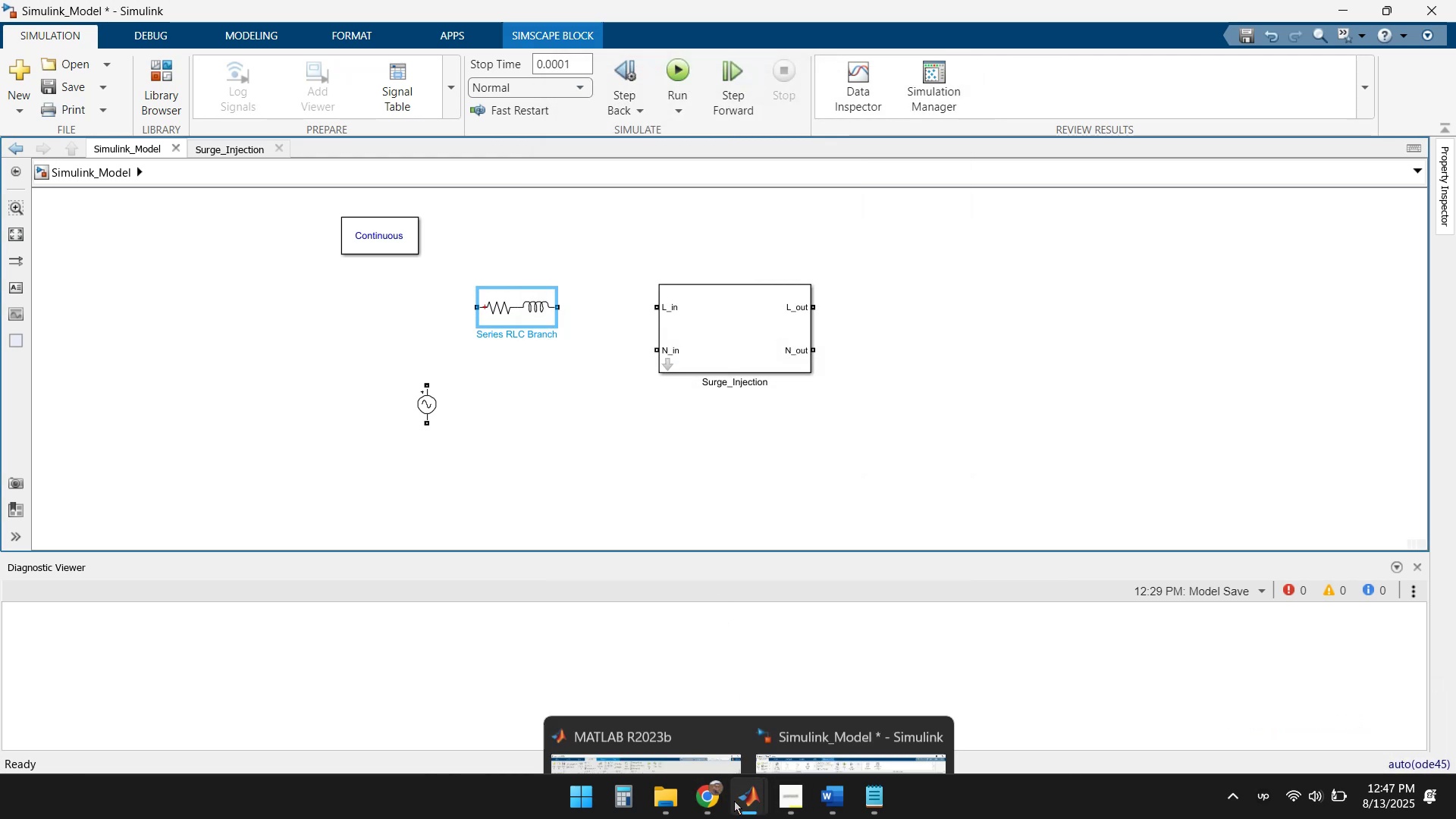 
double_click([591, 679])
 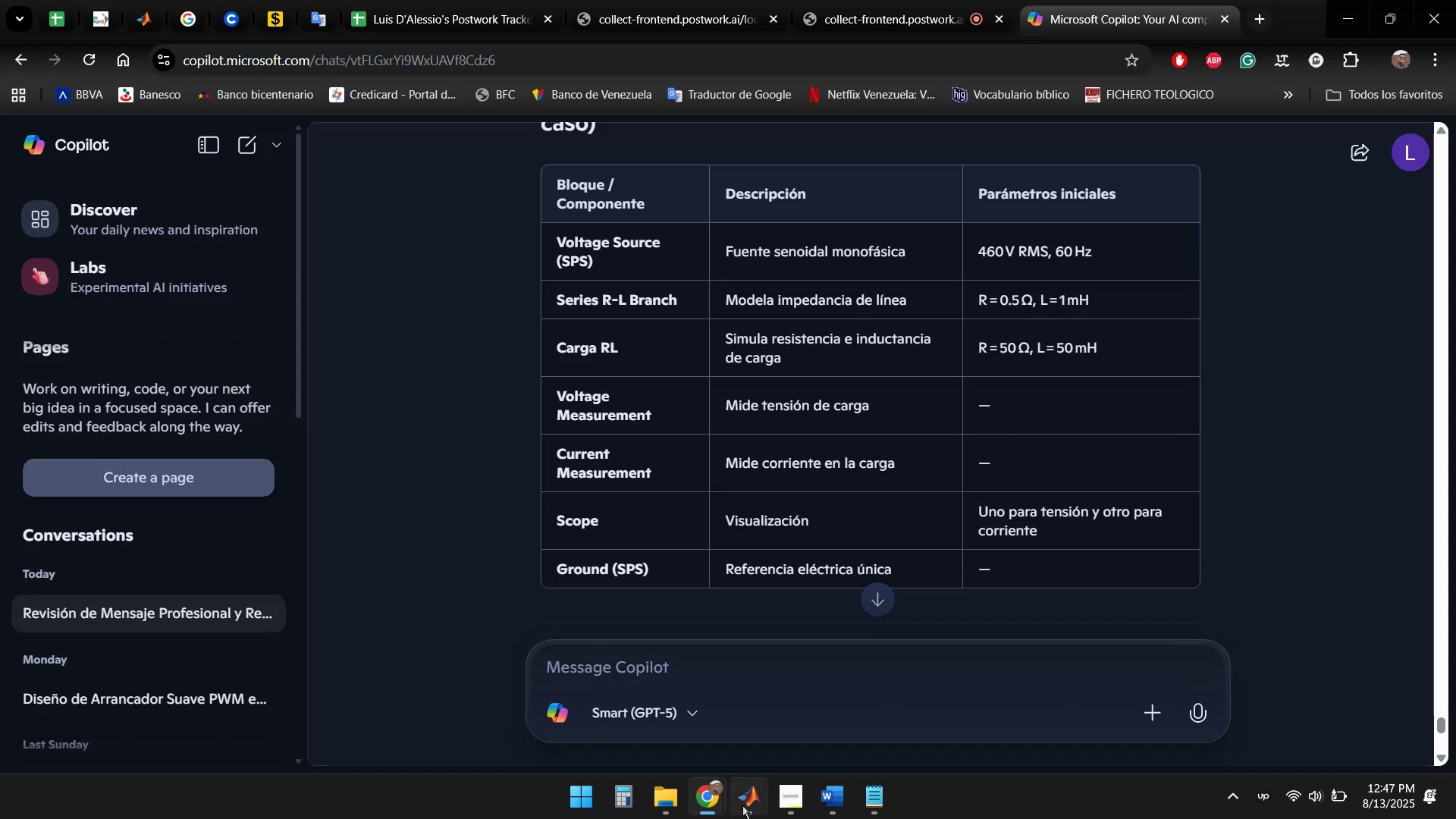 
left_click([810, 716])
 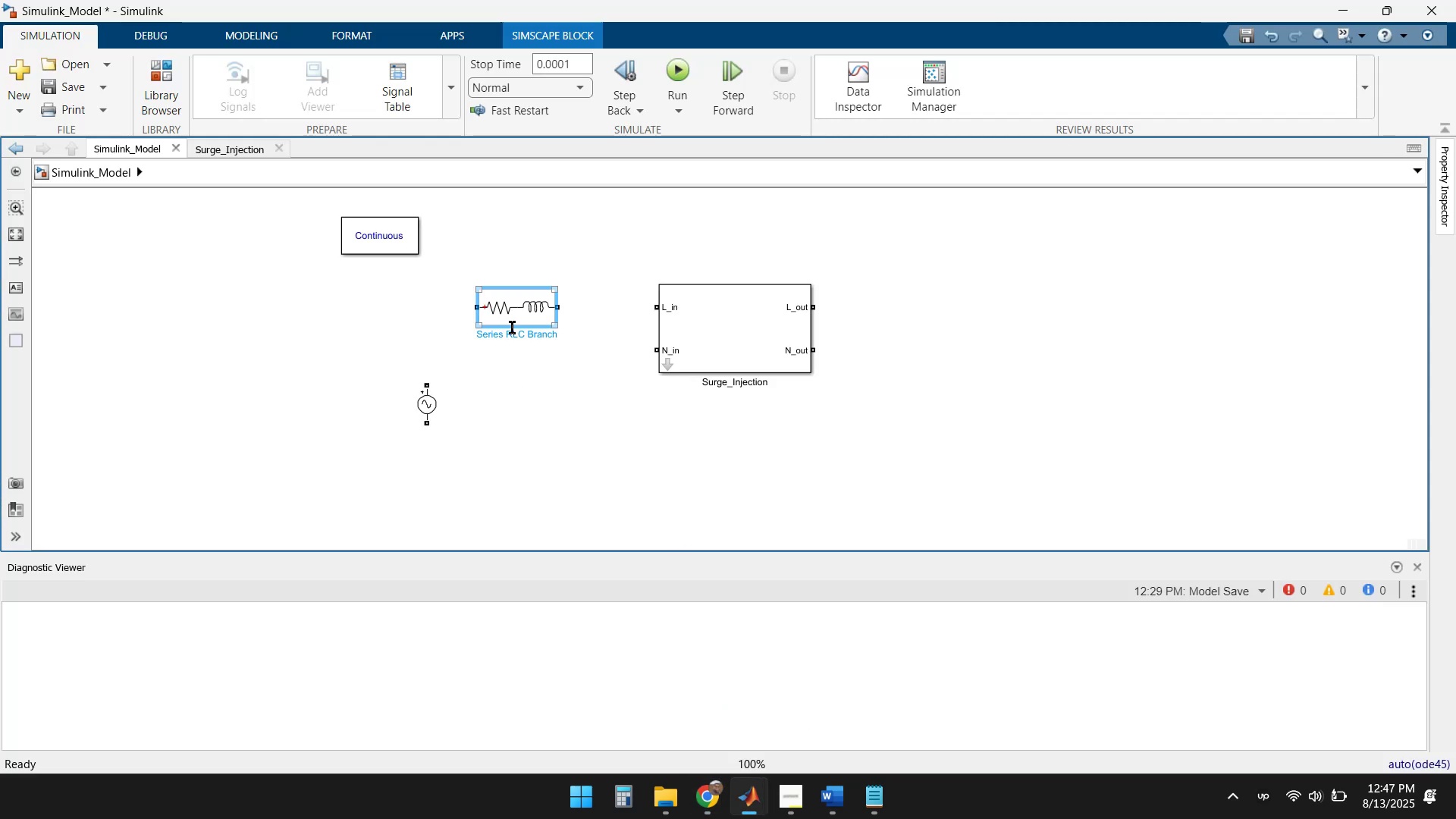 
double_click([516, 312])
 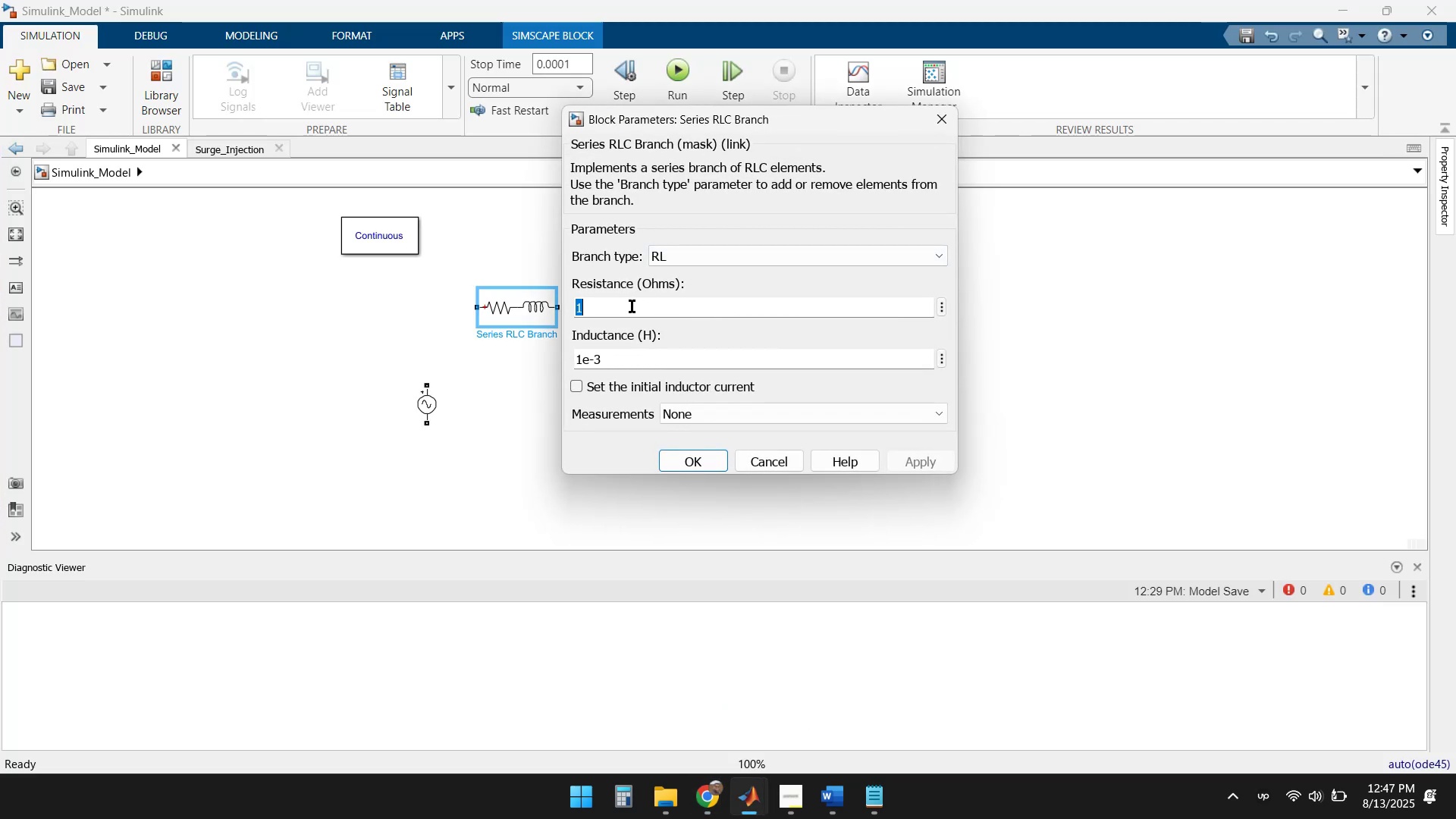 
key(Numpad0)
 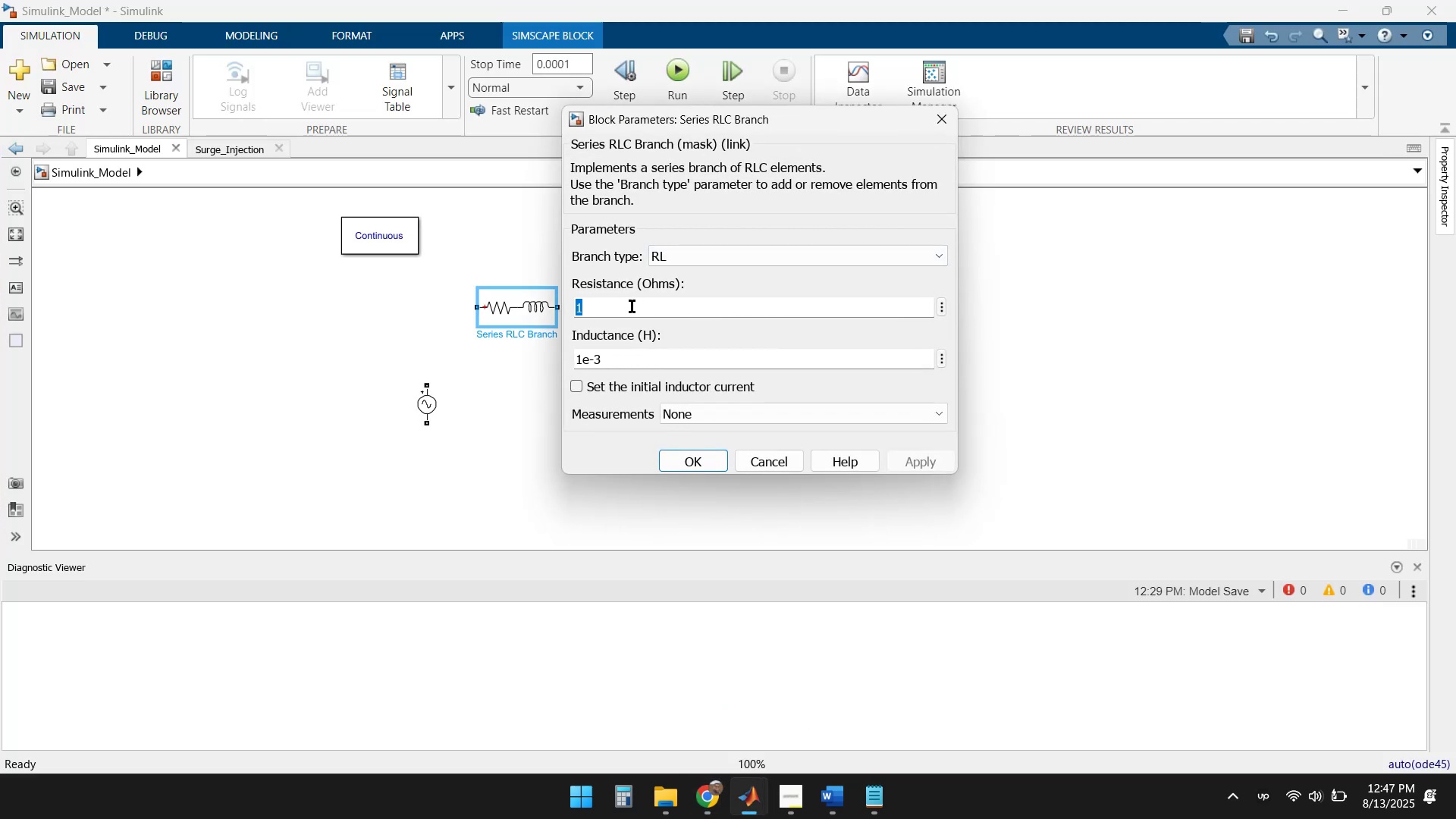 
key(NumpadDecimal)
 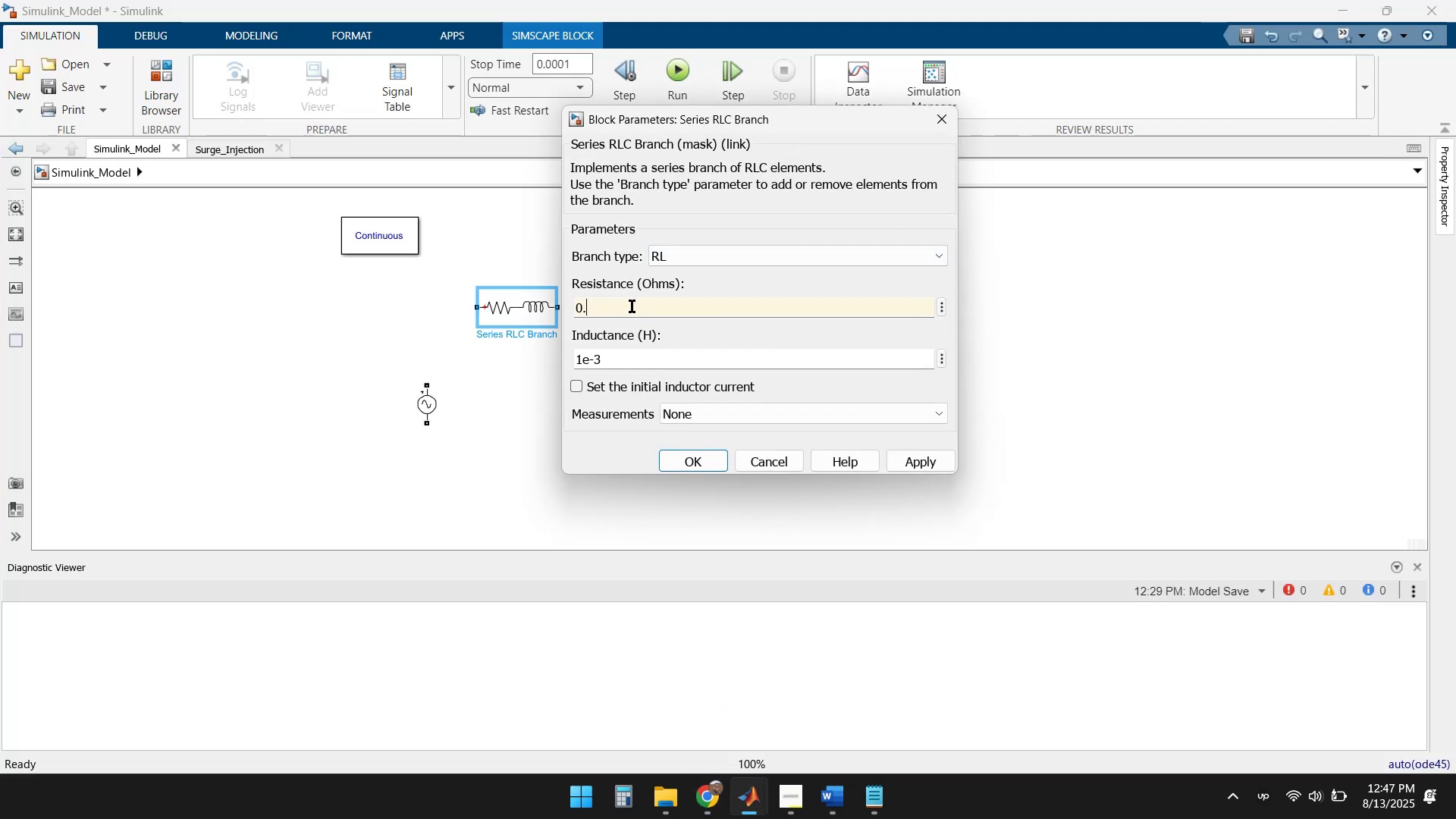 
key(Numpad5)
 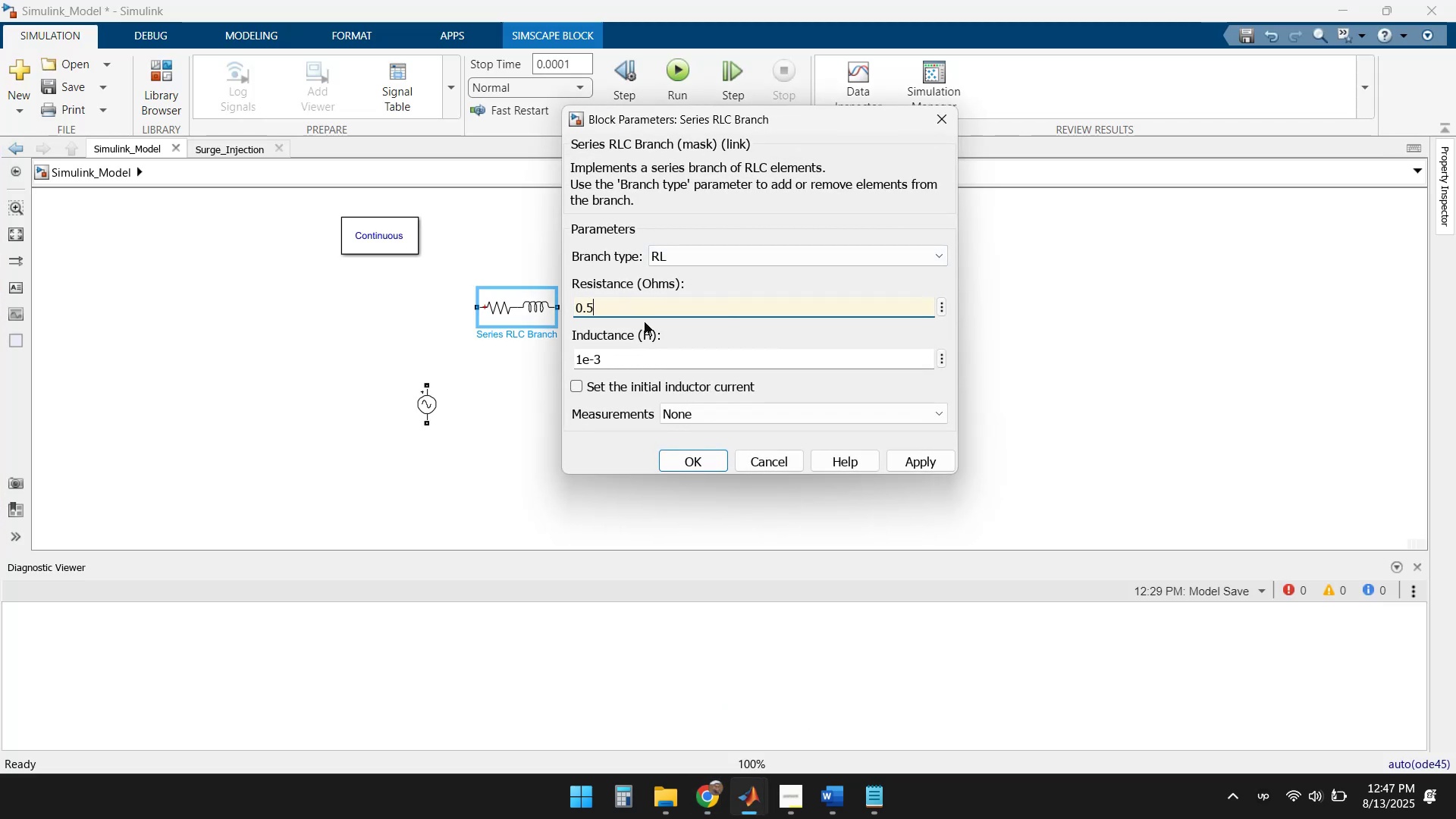 
left_click([629, 363])
 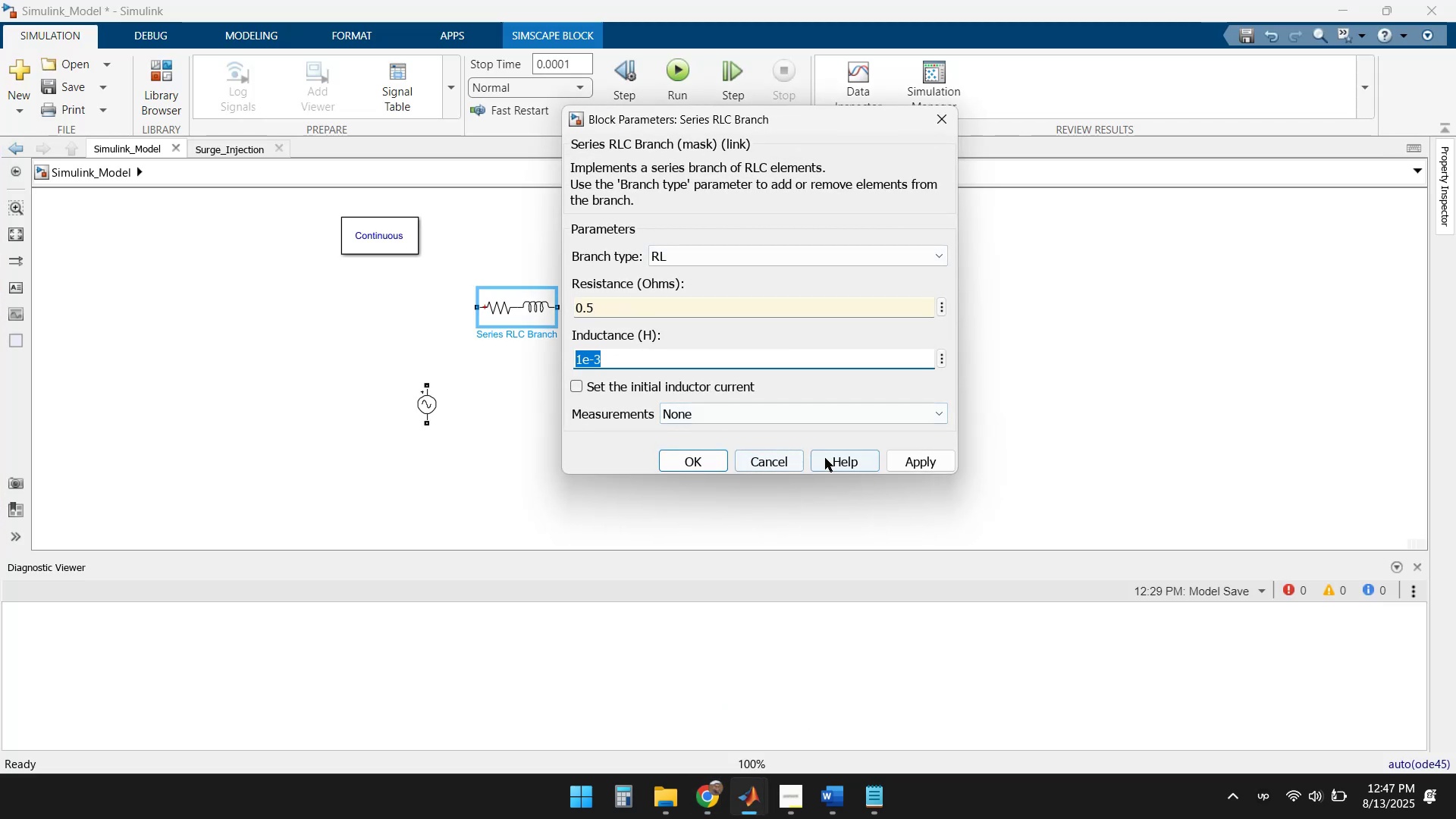 
left_click([921, 458])
 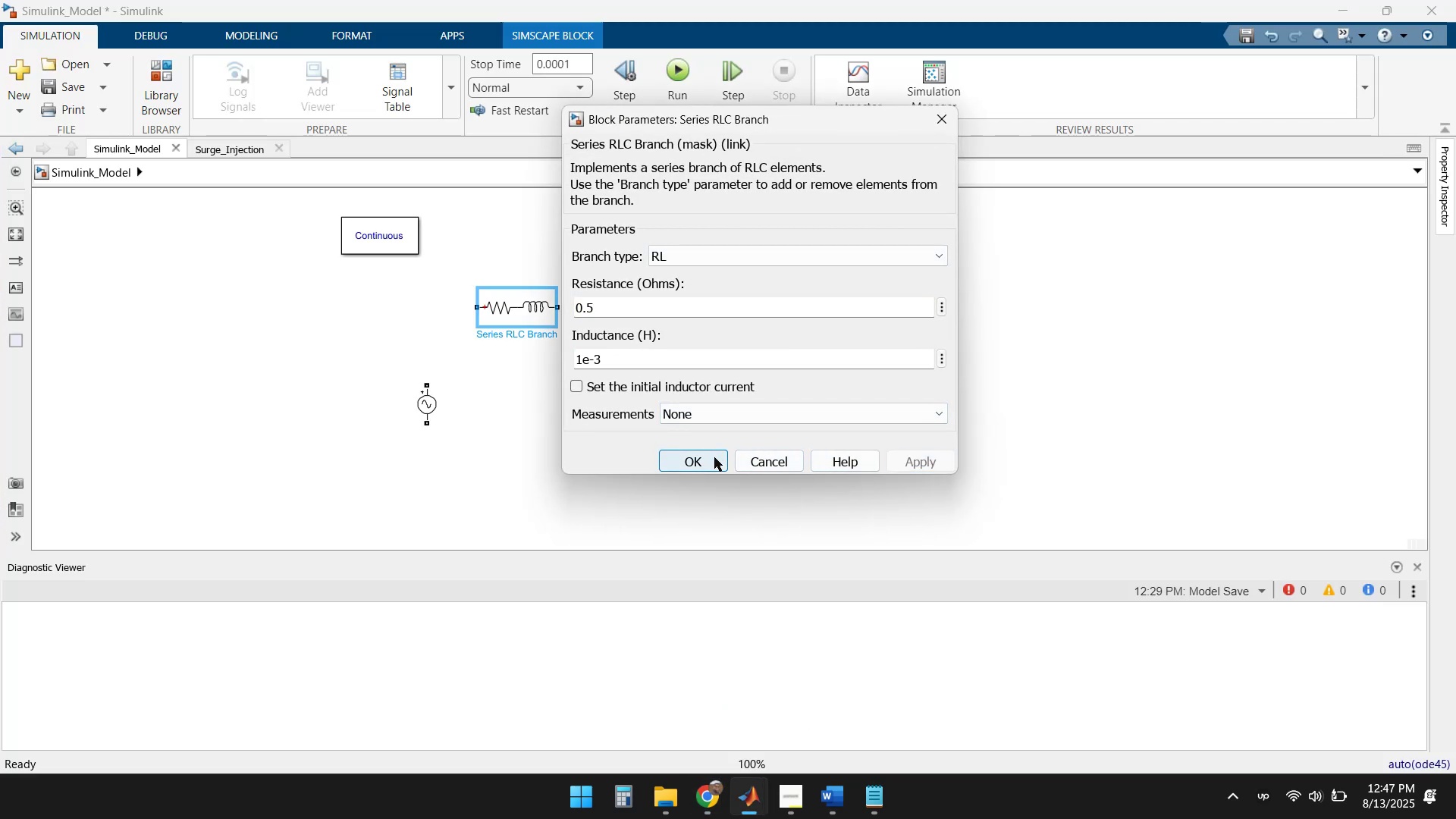 
left_click([707, 457])
 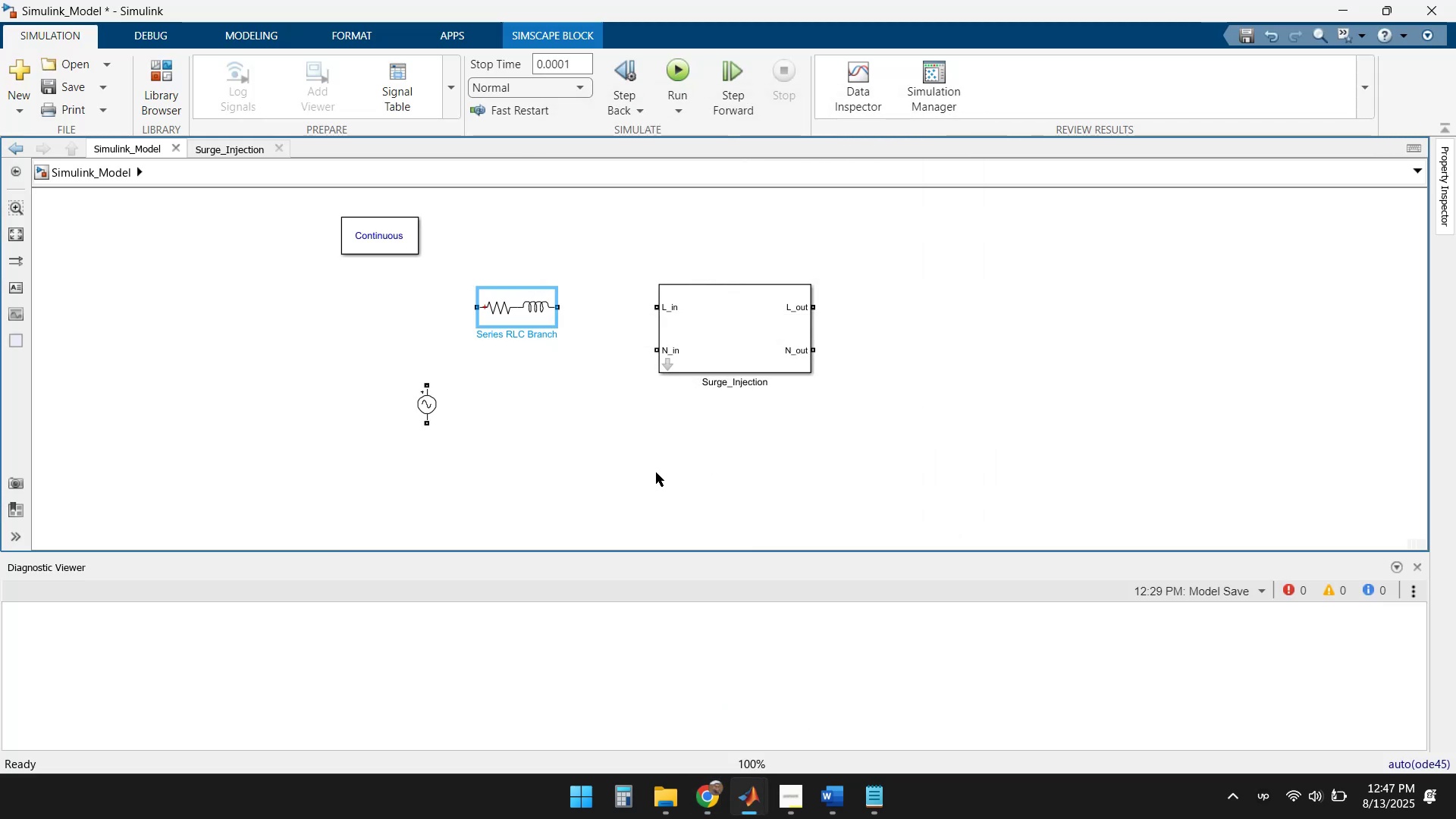 
left_click([480, 384])
 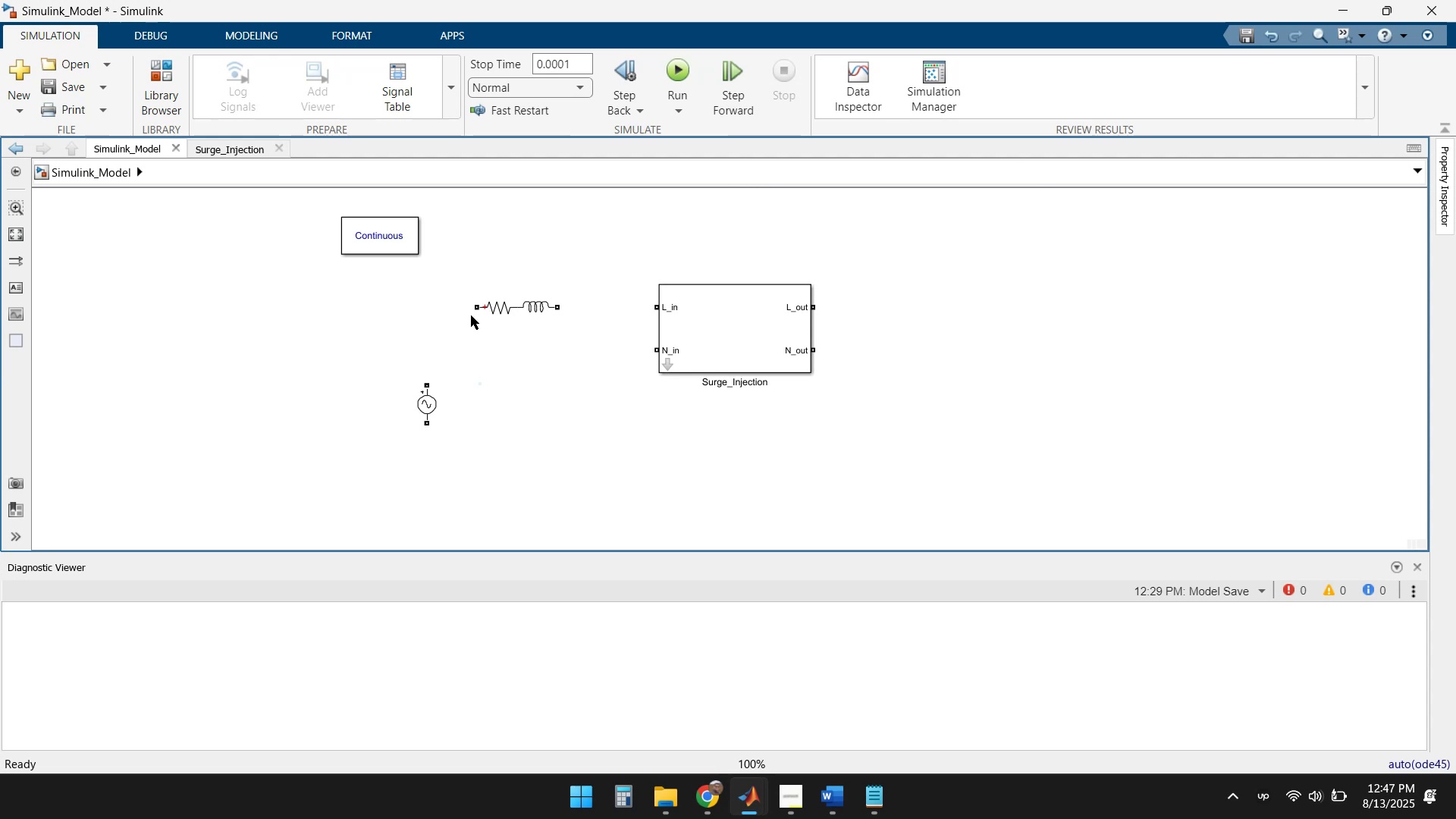 
left_click_drag(start_coordinate=[473, 312], to_coordinate=[428, 384])
 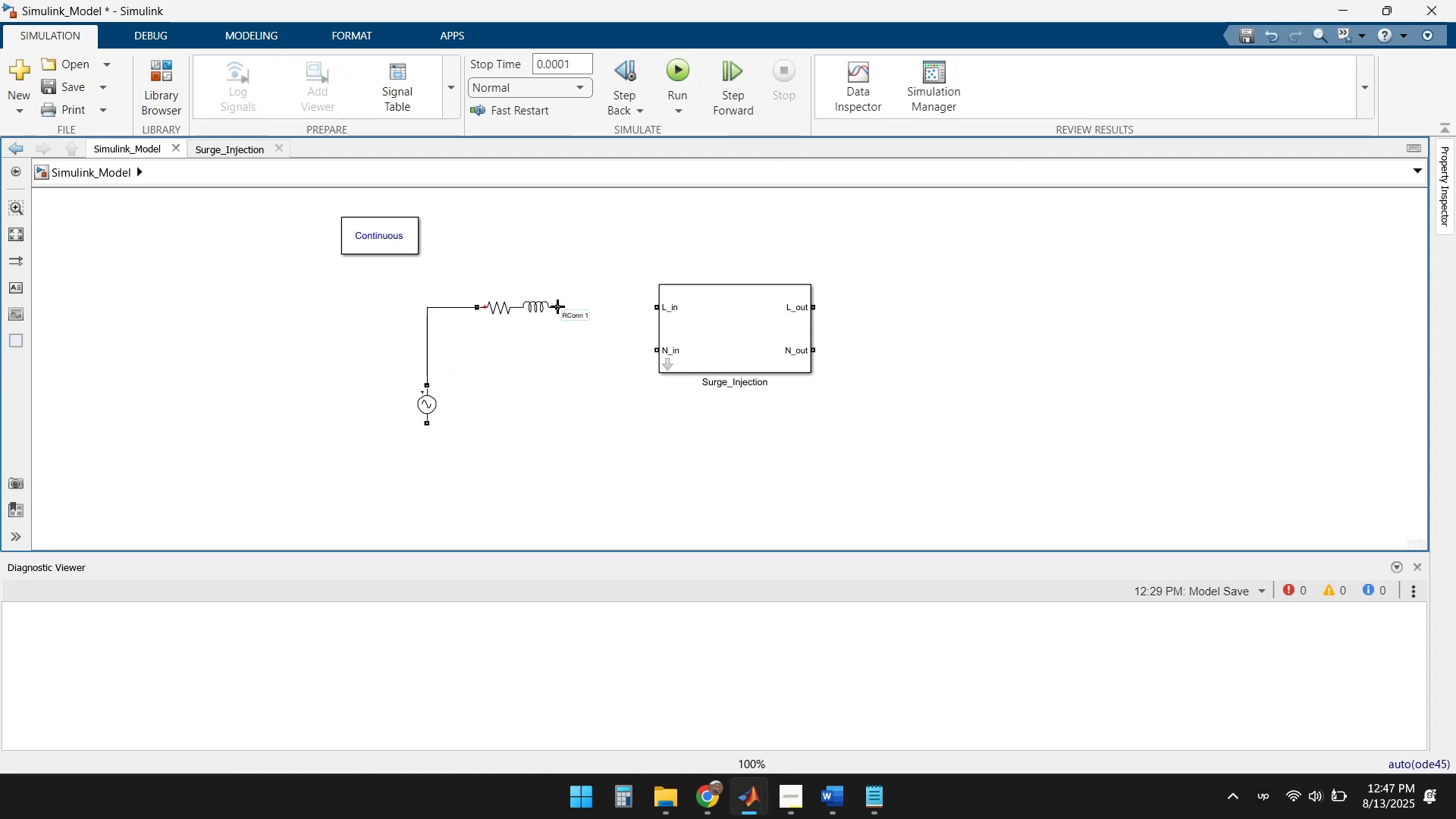 
left_click_drag(start_coordinate=[557, 306], to_coordinate=[665, 306])
 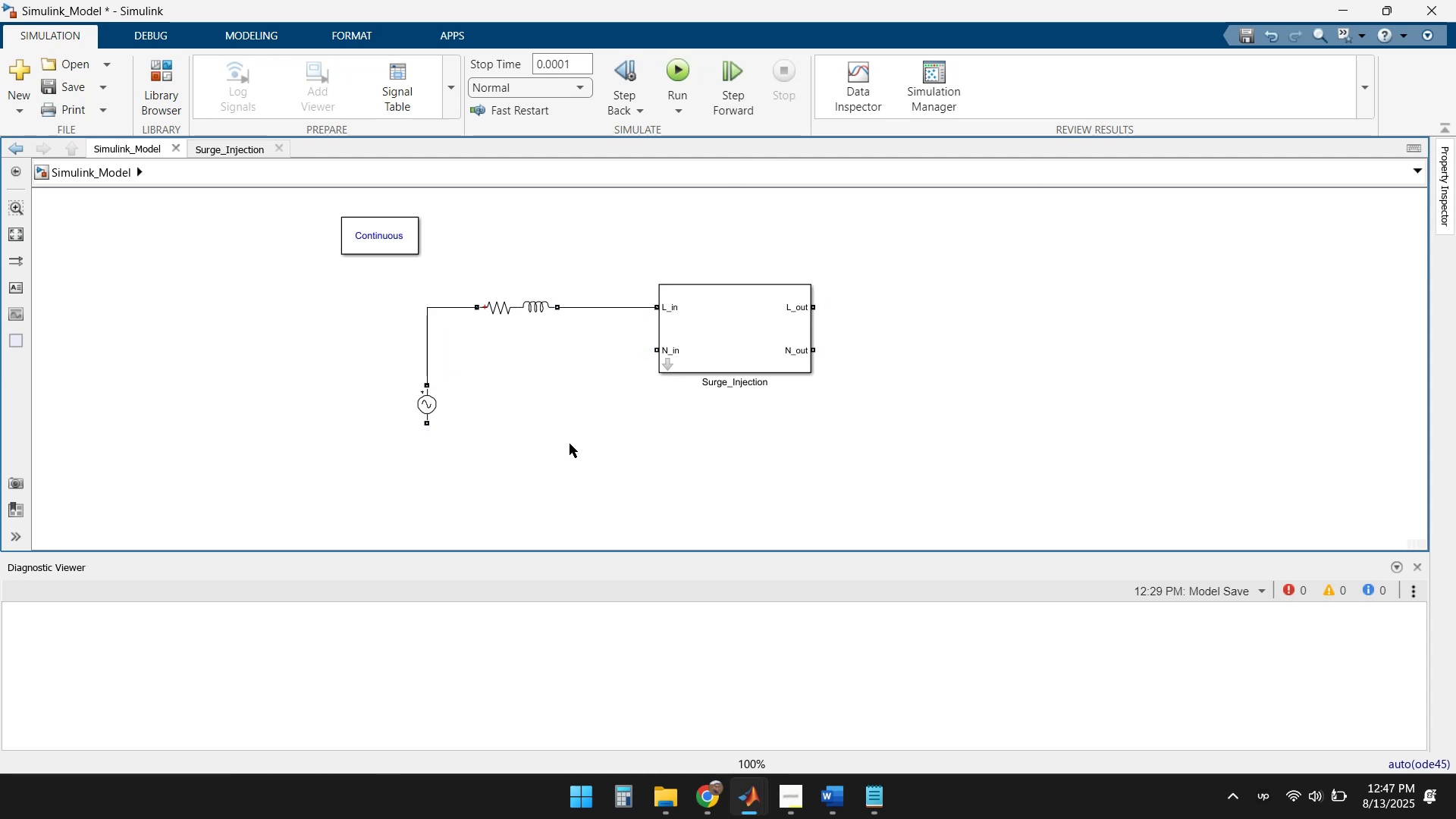 
left_click([586, 404])
 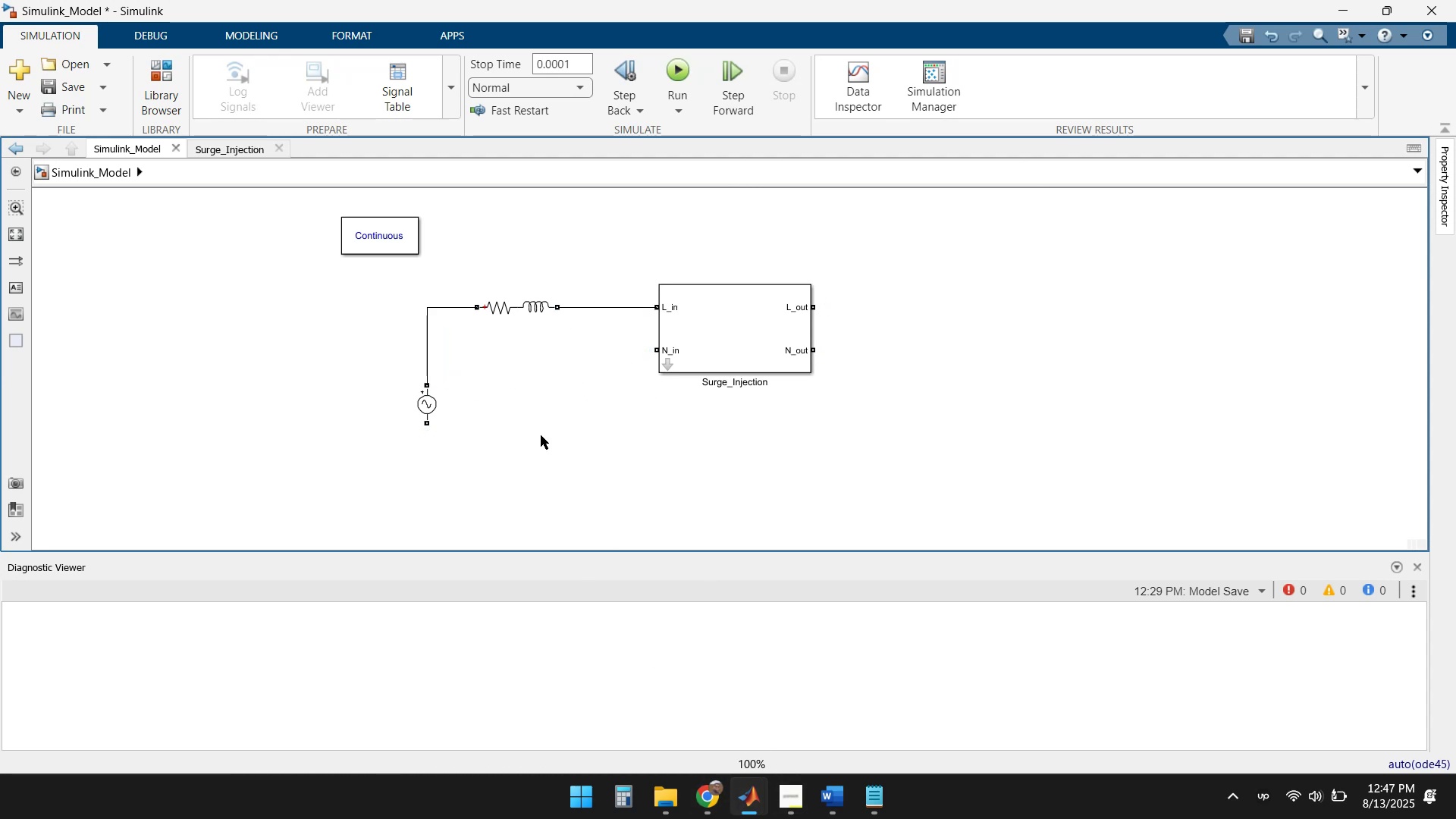 
wait(8.38)
 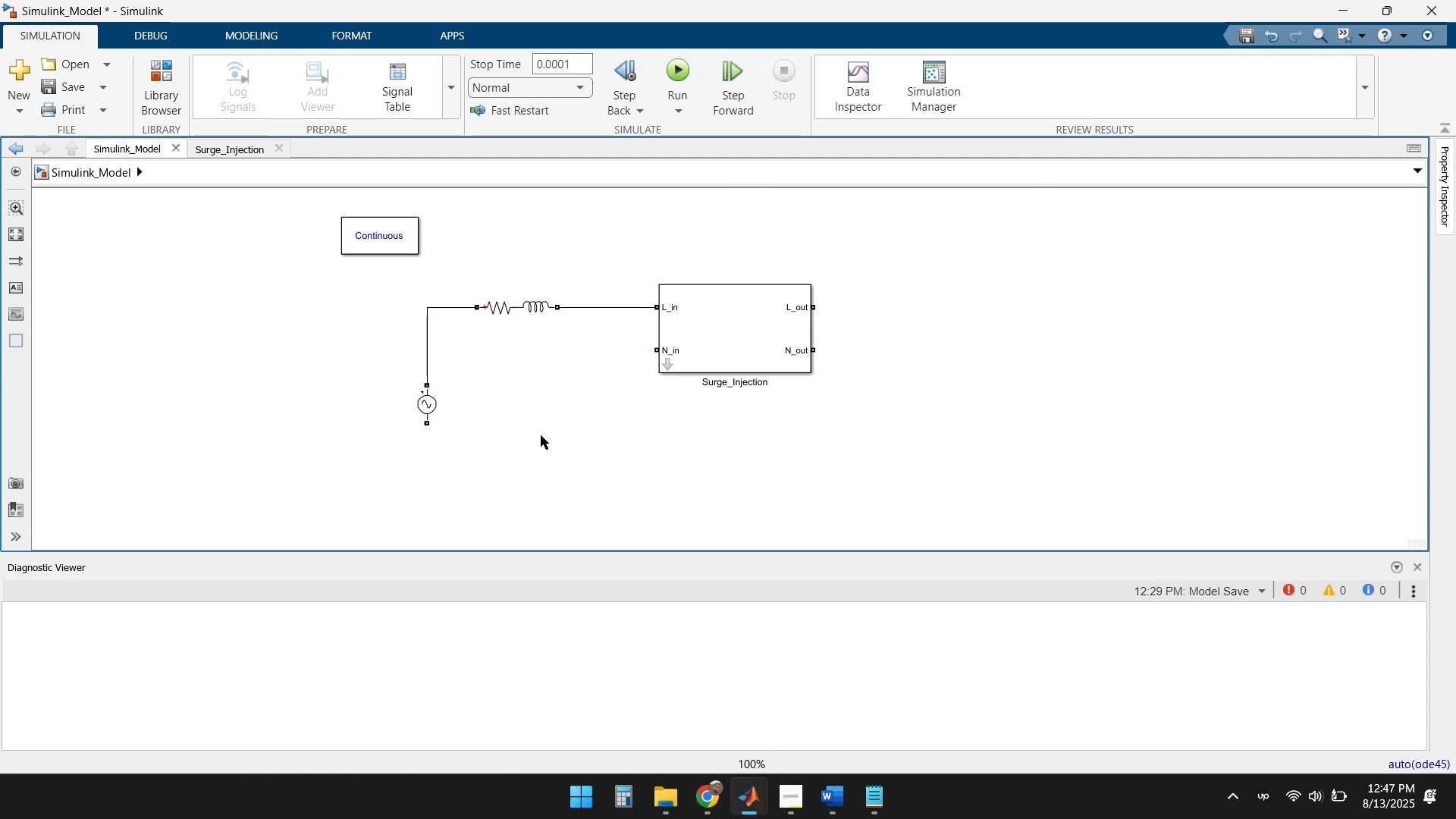 
left_click([648, 680])
 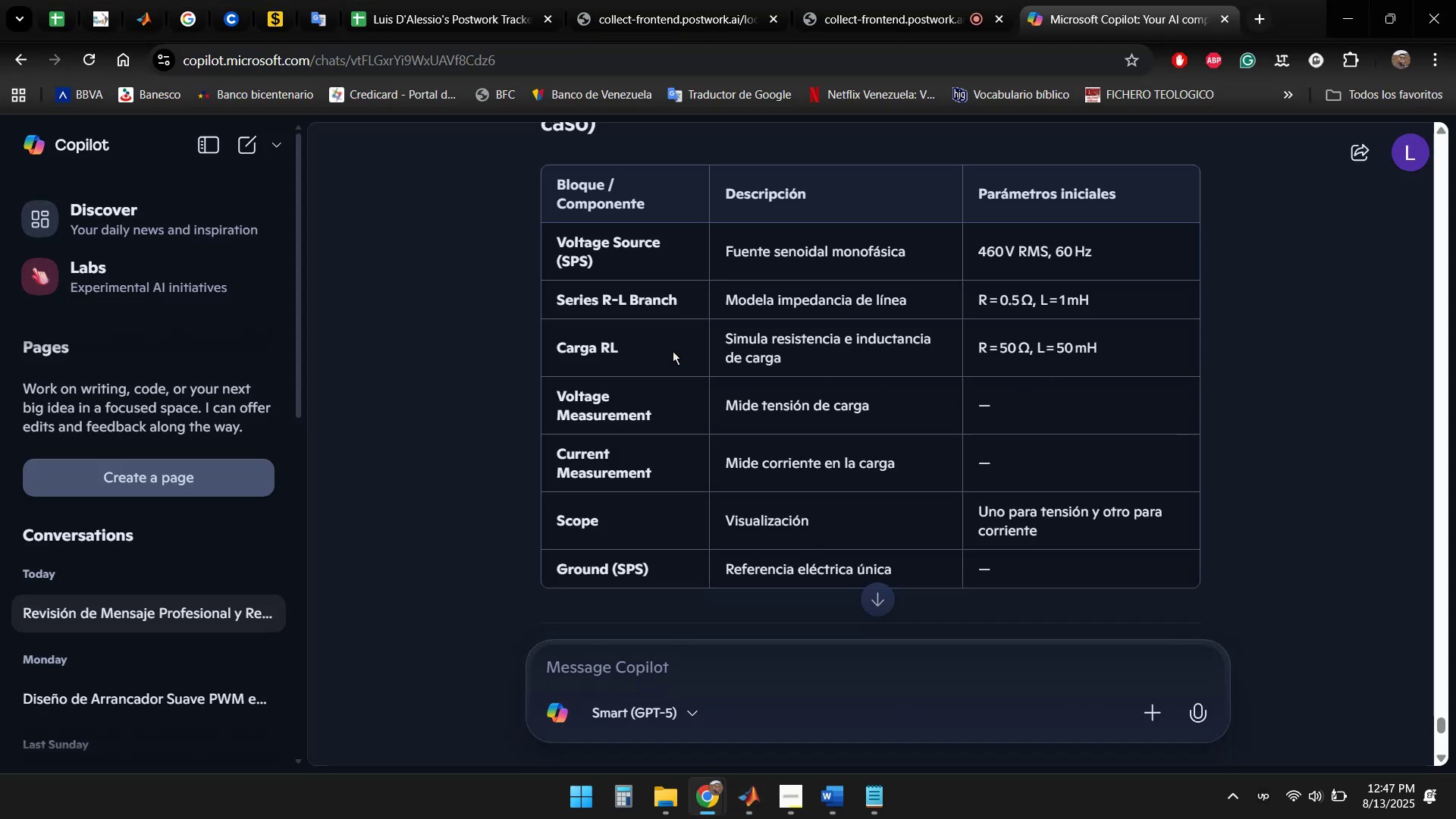 
wait(10.58)
 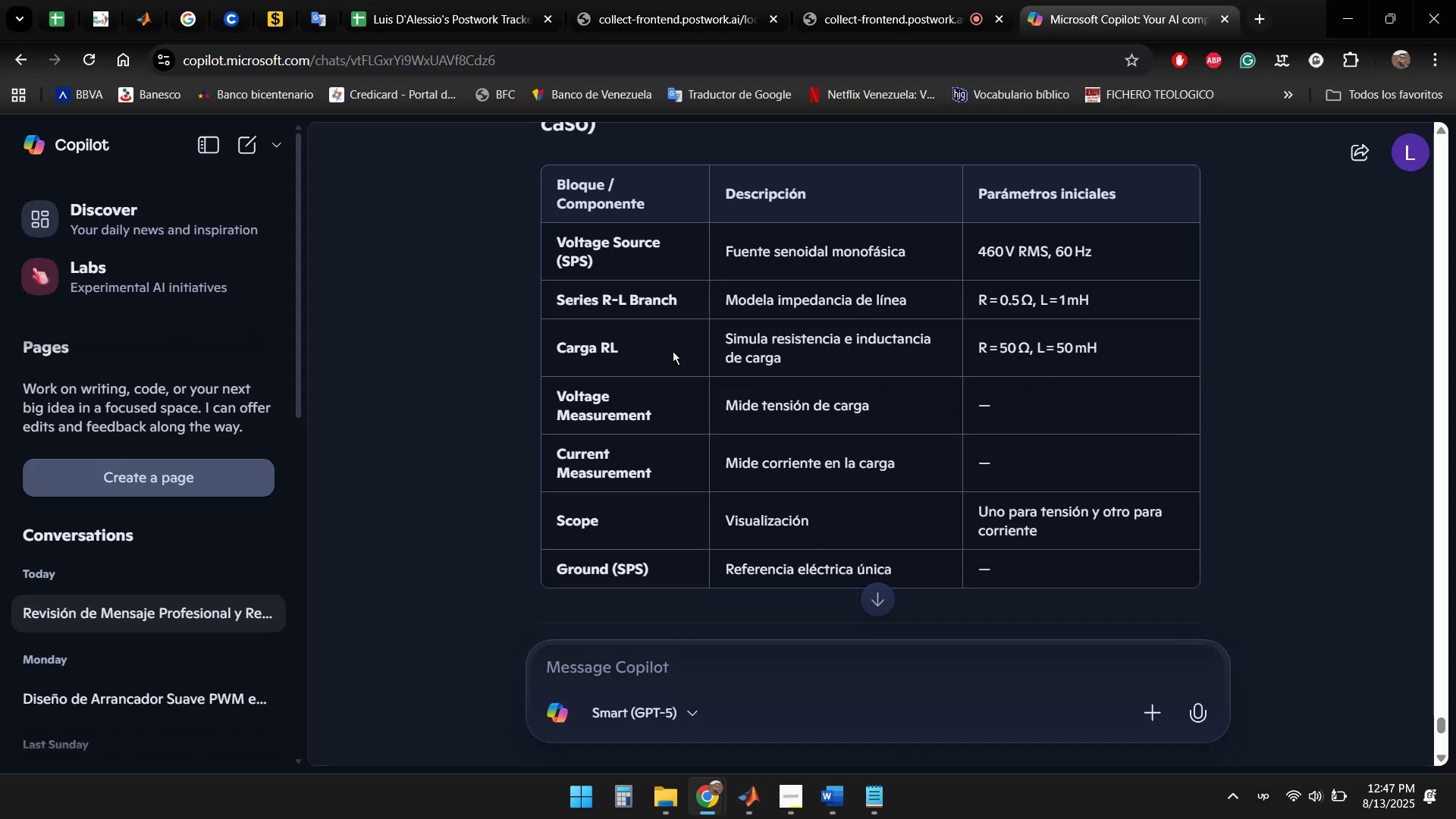 
left_click([757, 795])
 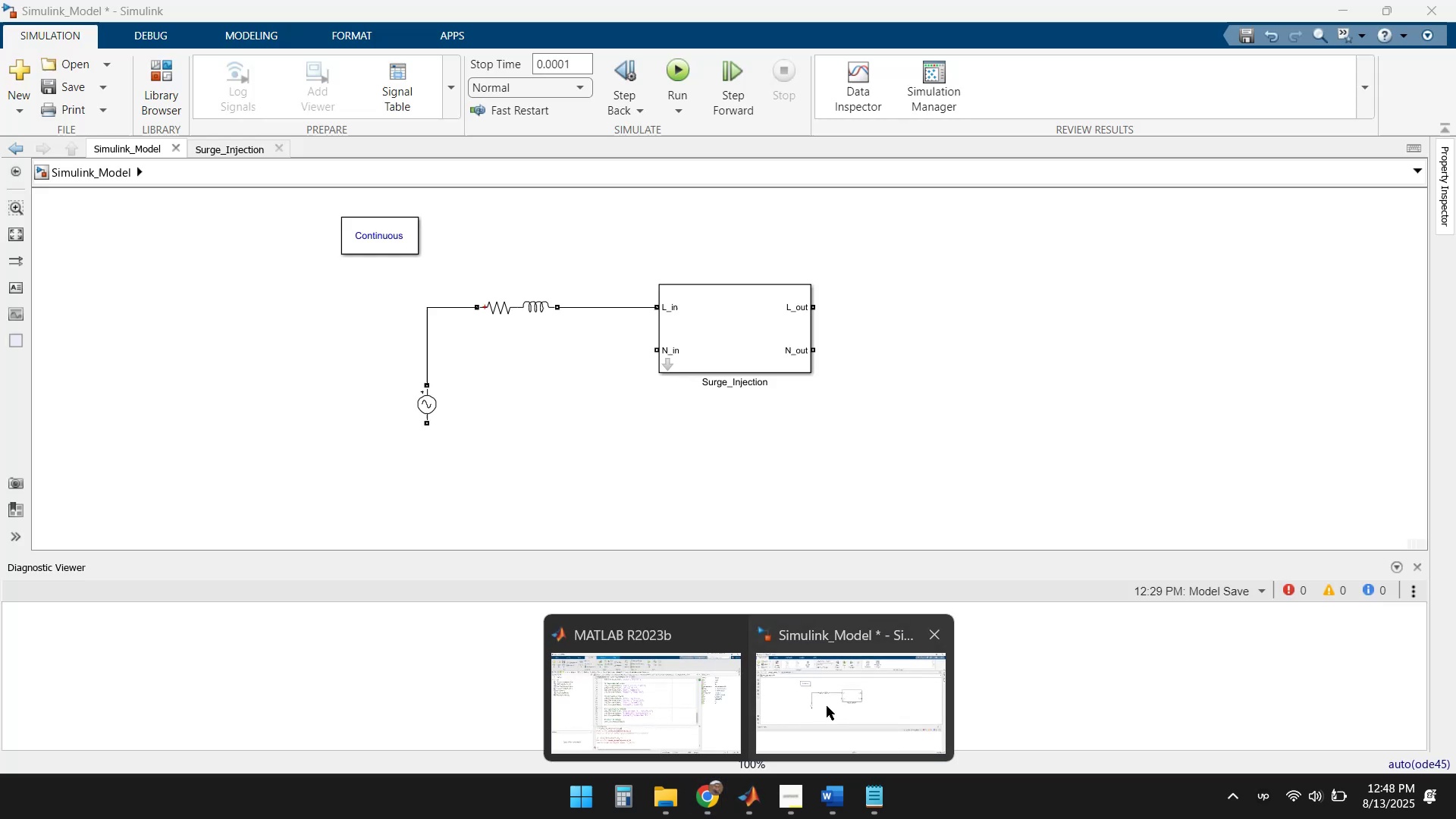 
left_click([827, 705])
 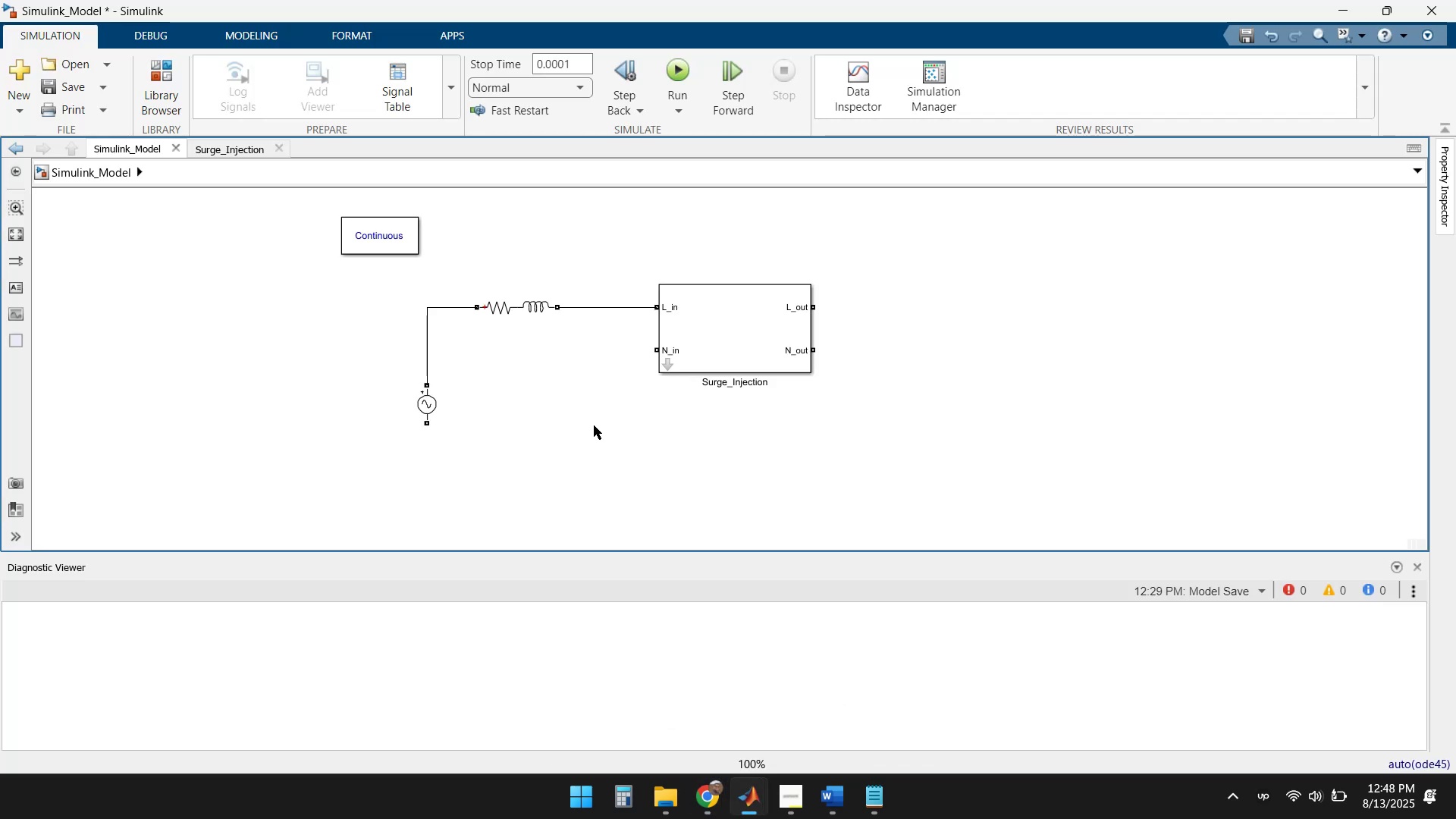 
double_click([594, 425])
 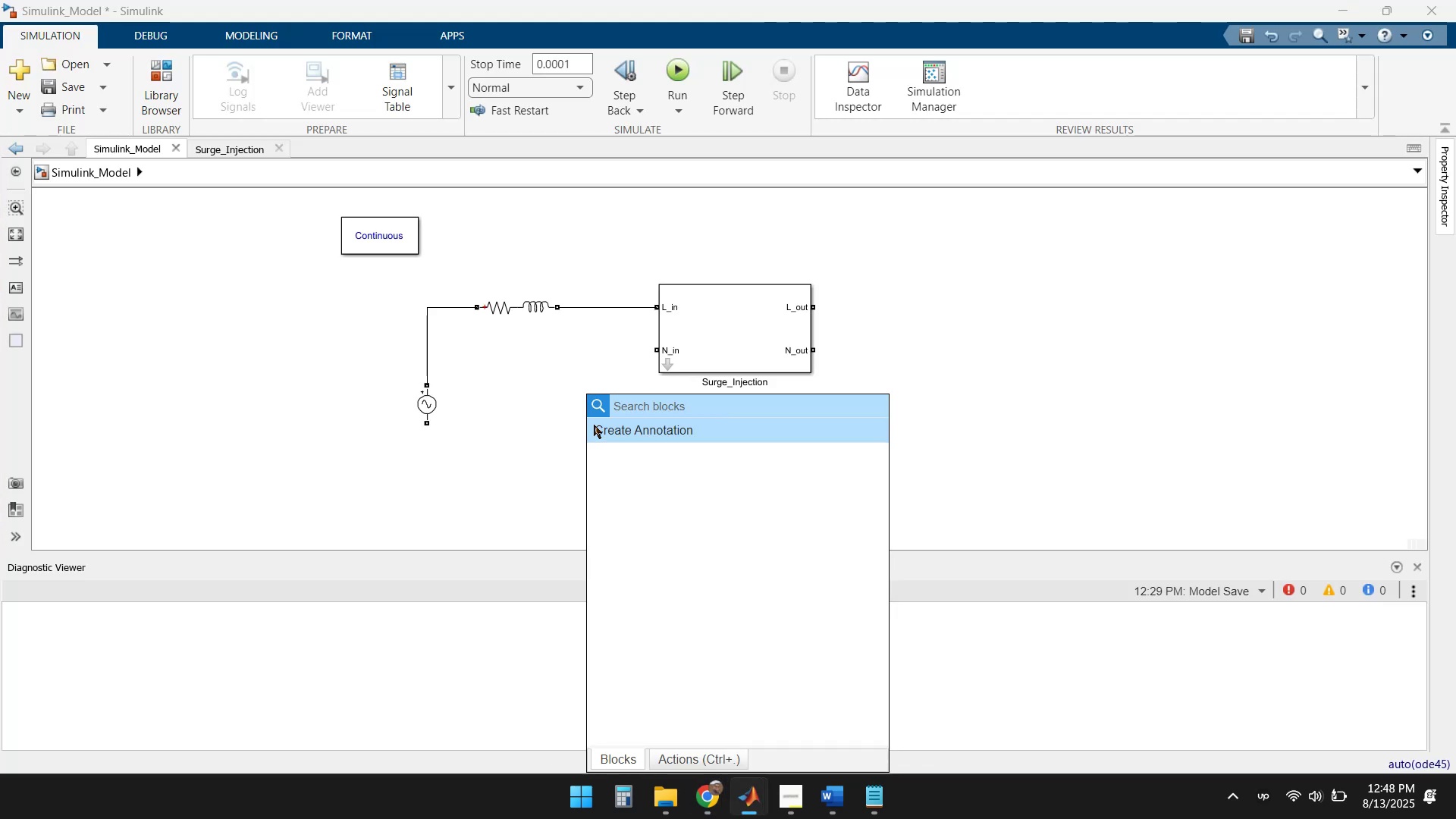 
type(Load)
 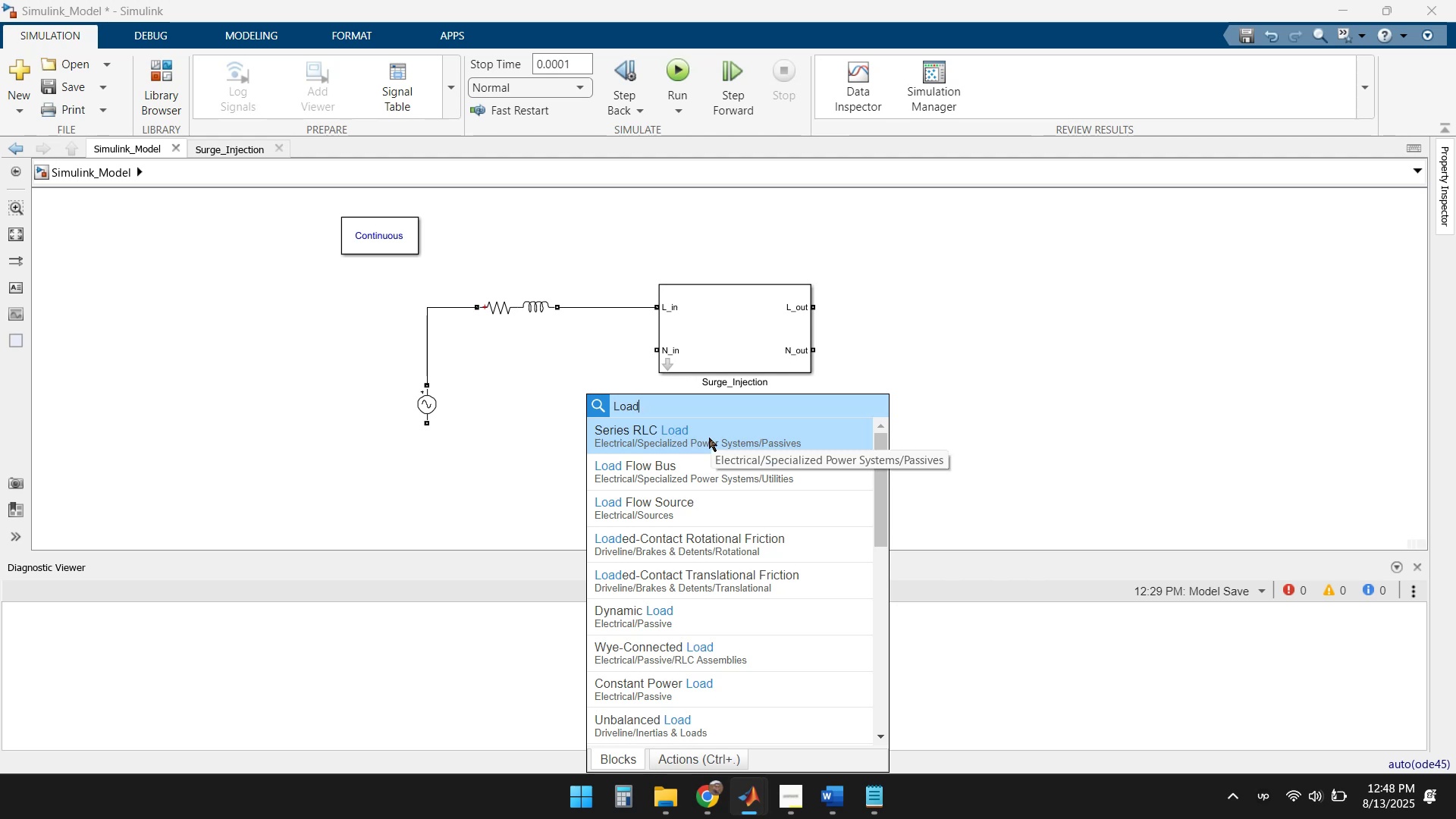 
wait(12.64)
 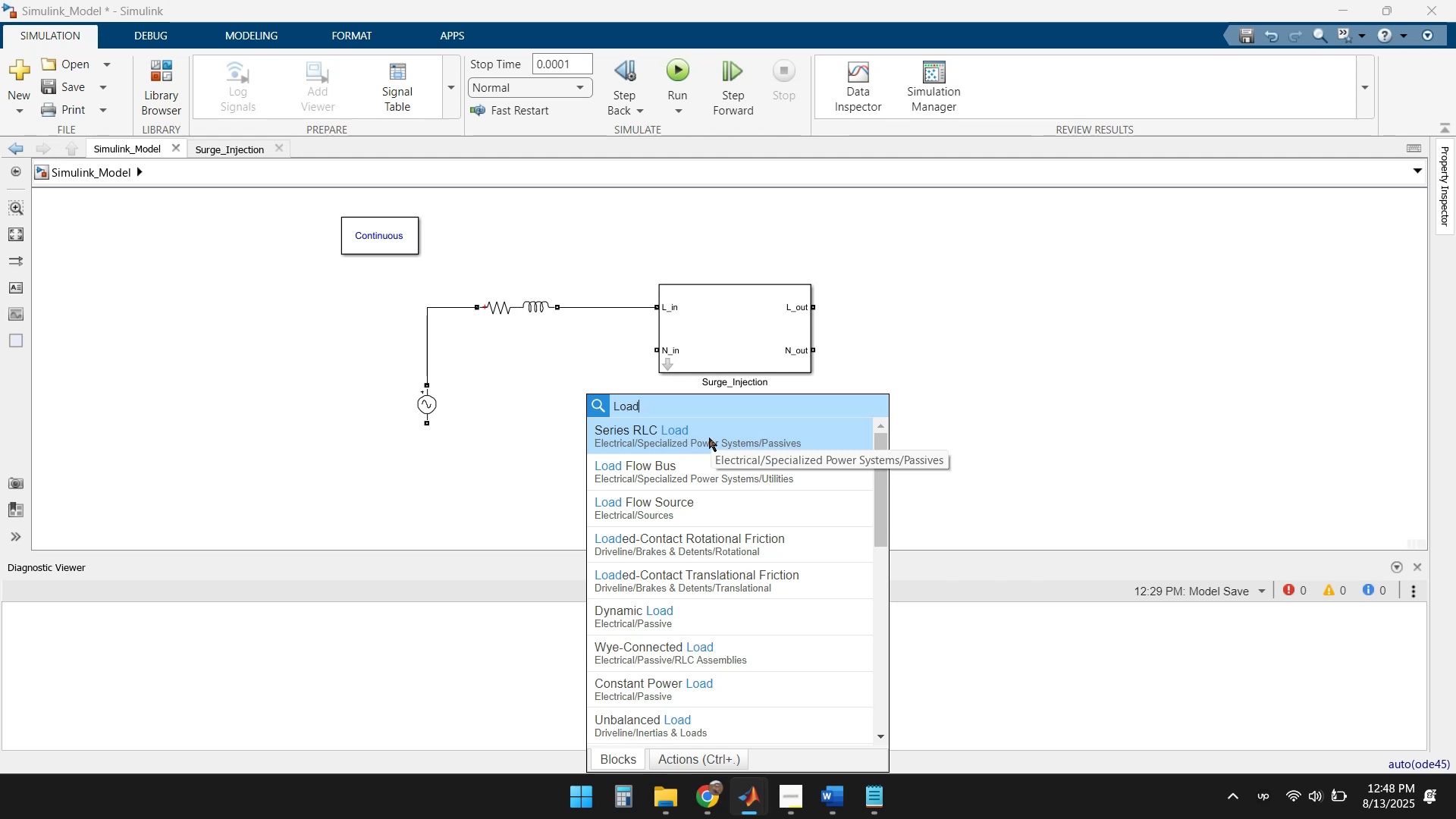 
left_click([709, 438])
 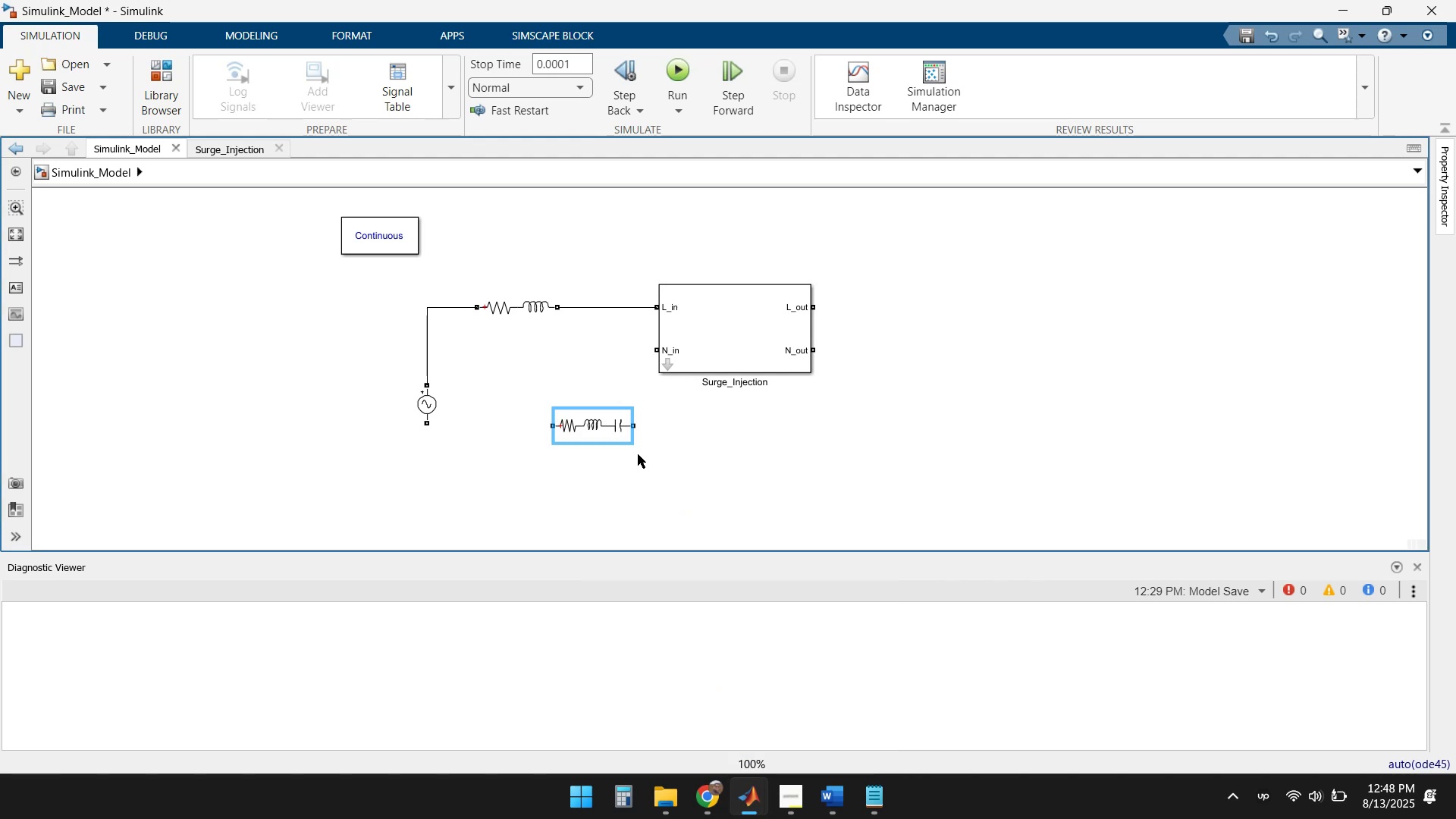 
left_click_drag(start_coordinate=[600, 430], to_coordinate=[941, 311])
 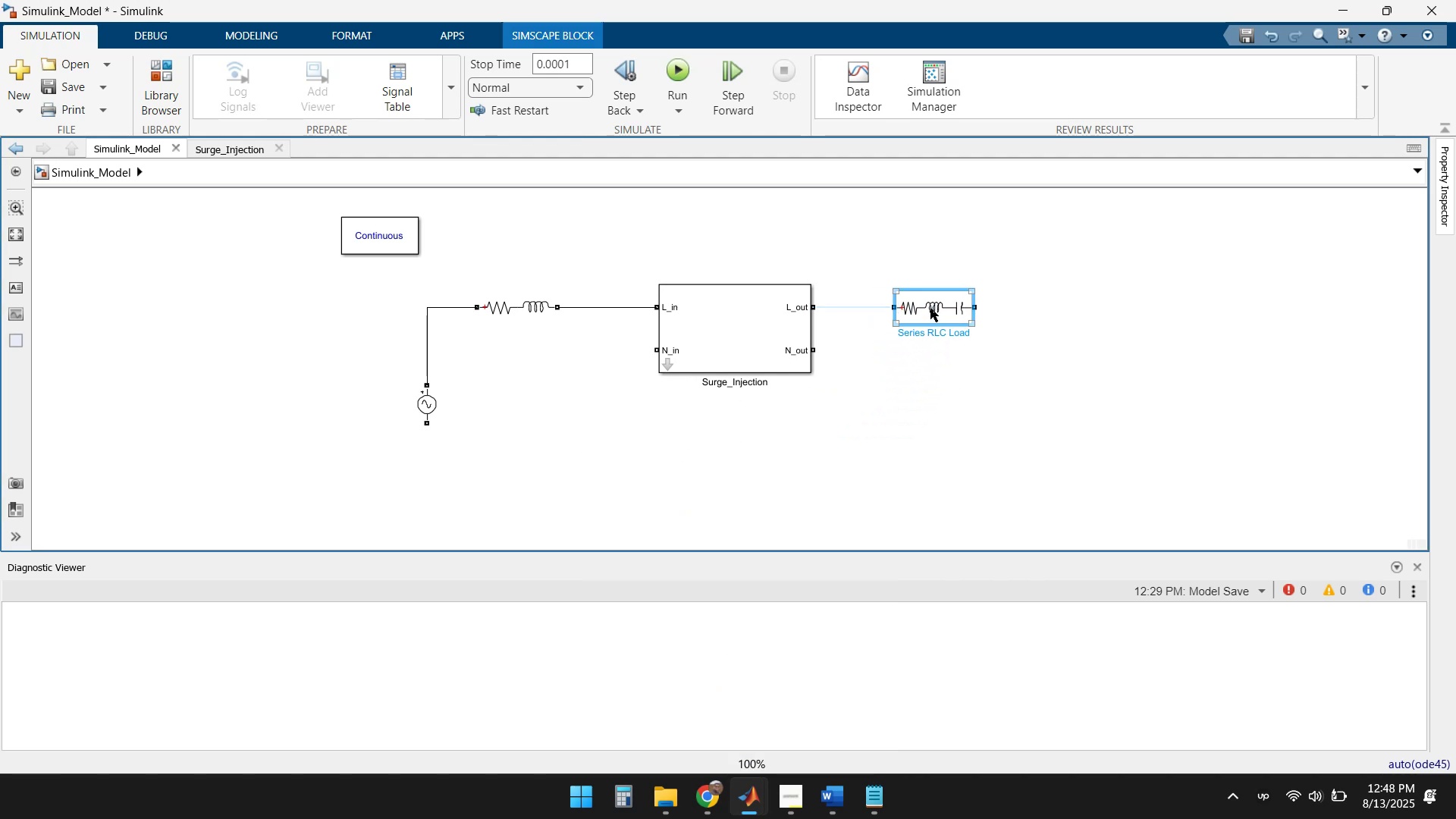 
double_click([930, 308])
 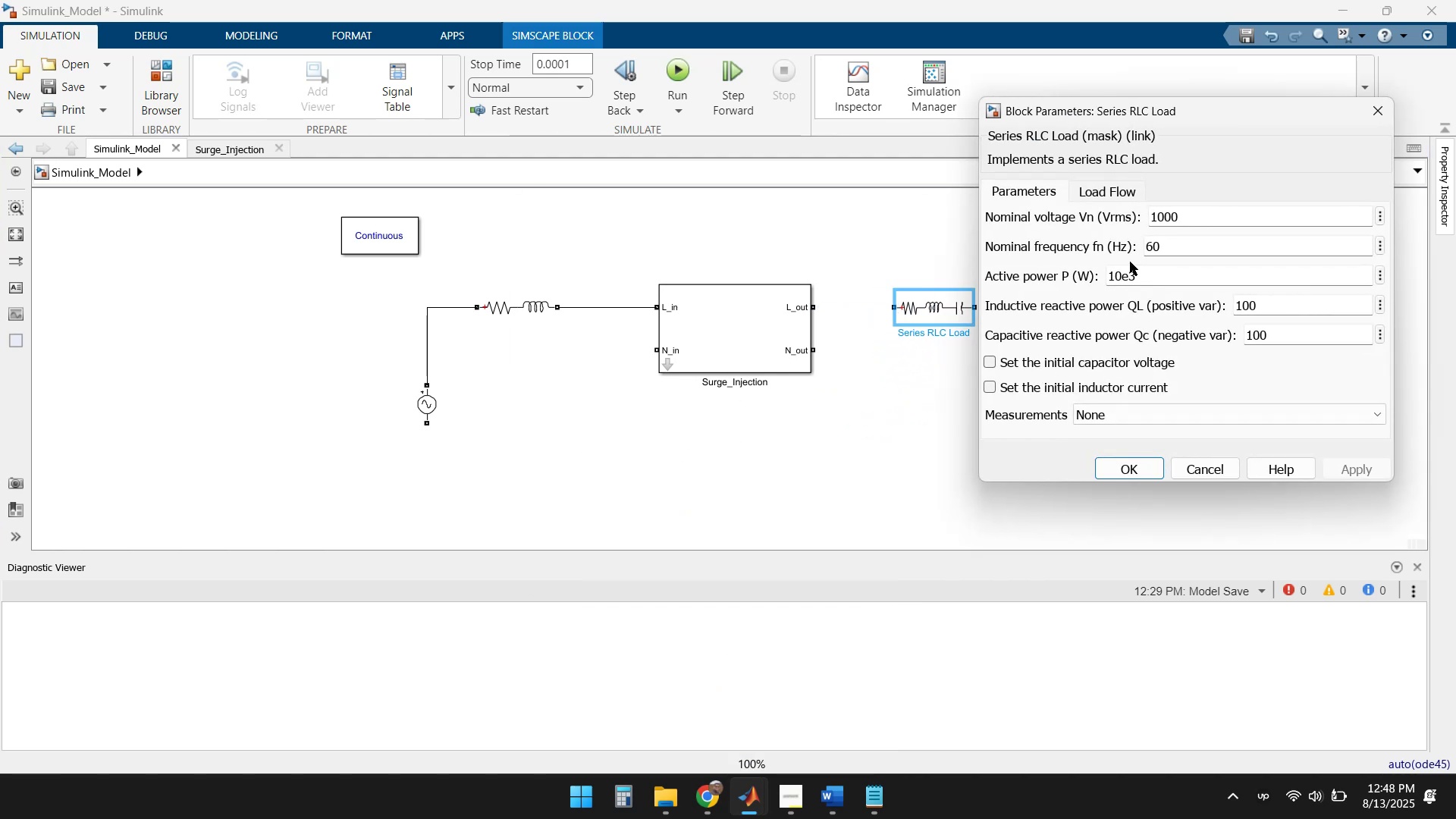 
wait(5.8)
 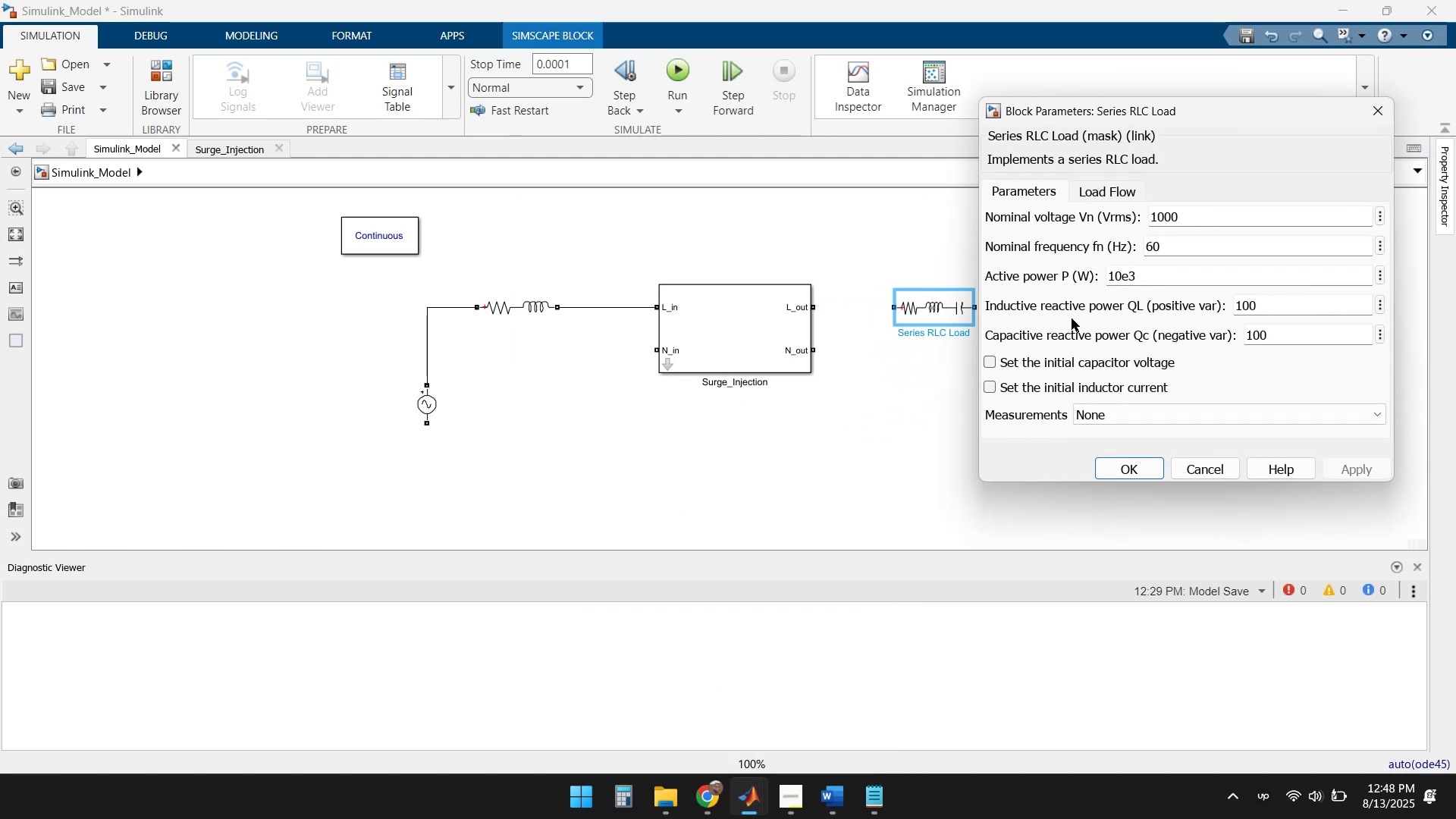 
left_click([1143, 422])
 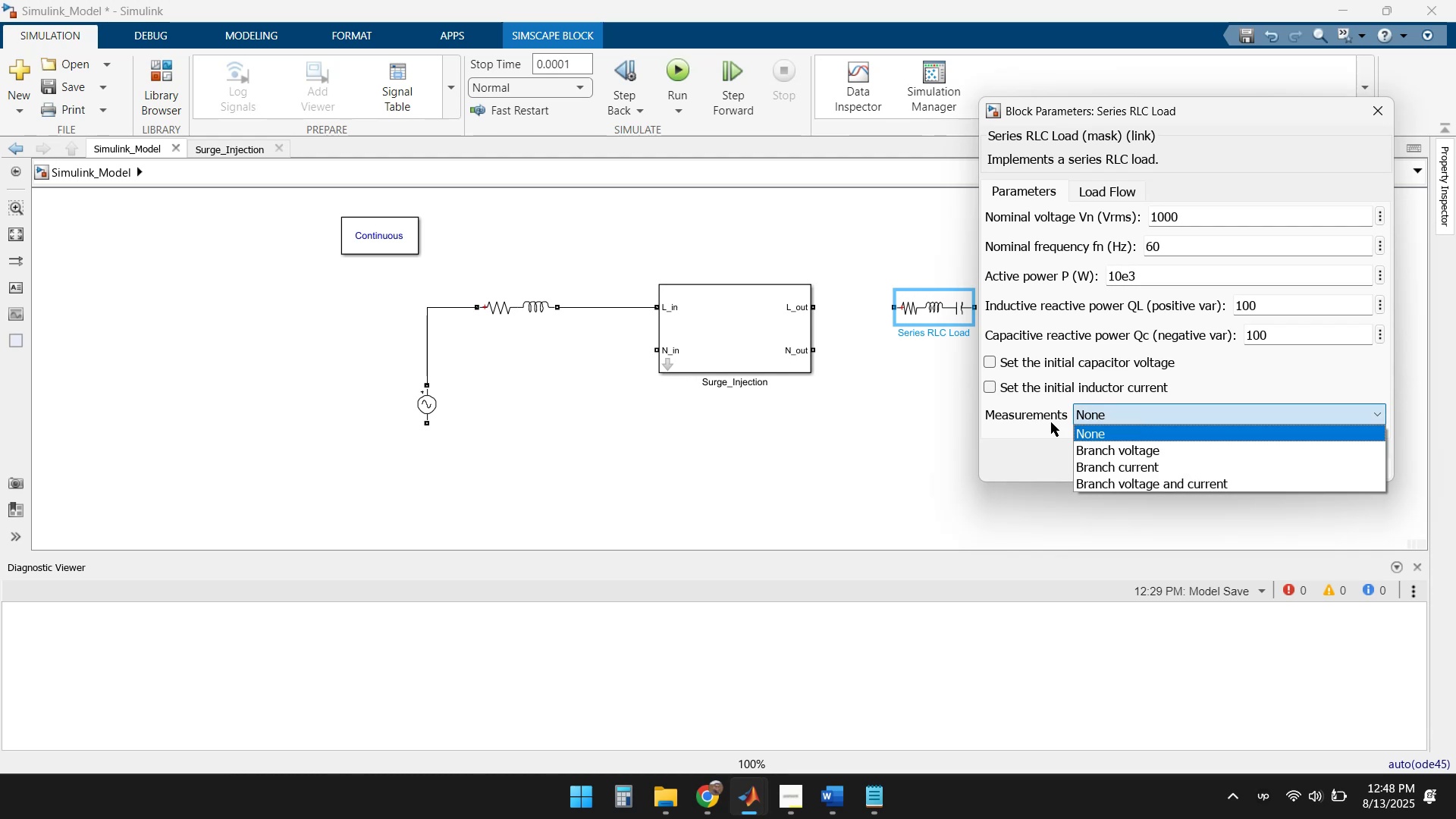 
left_click([1012, 430])
 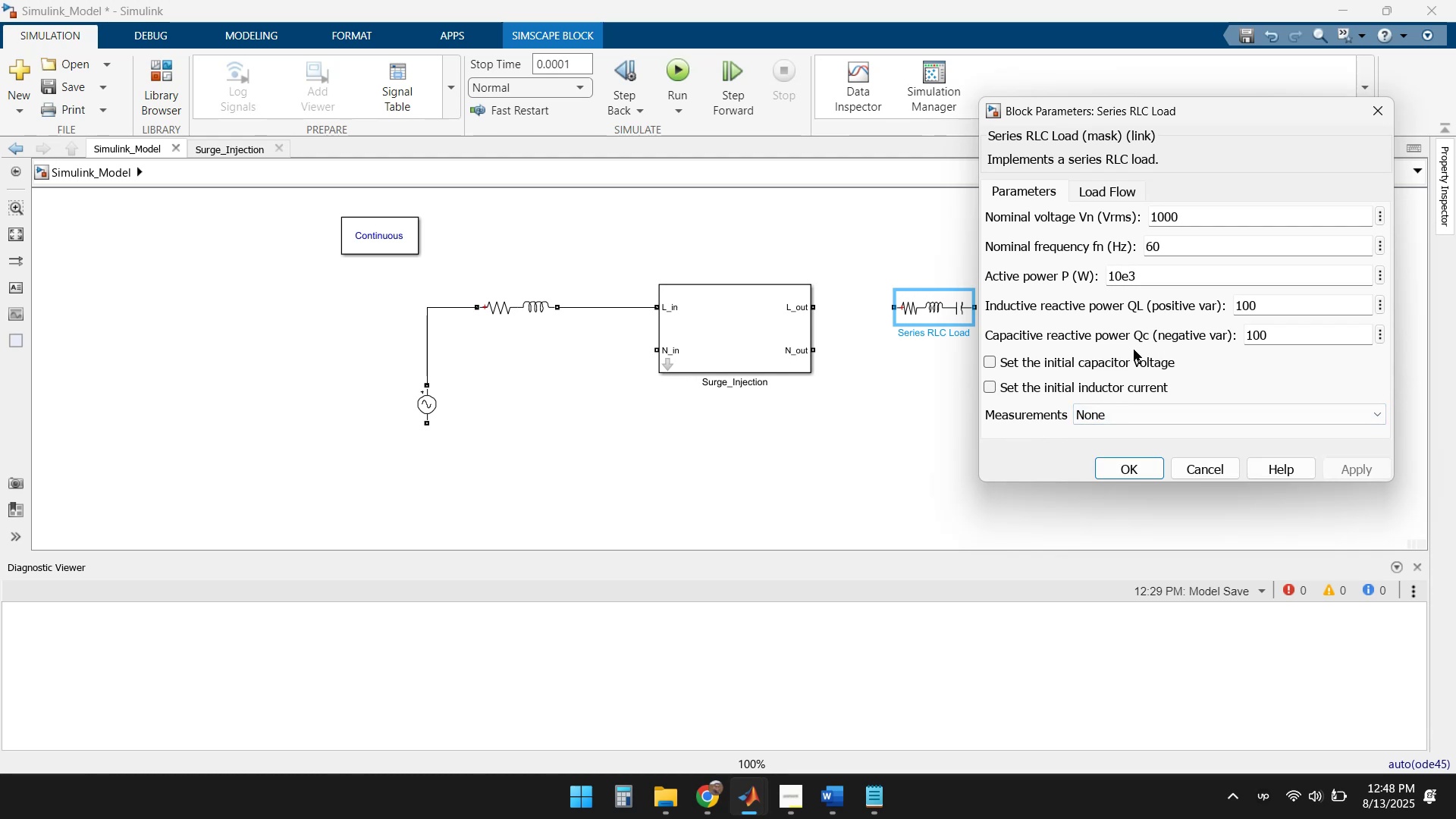 
mouse_move([1154, 278])
 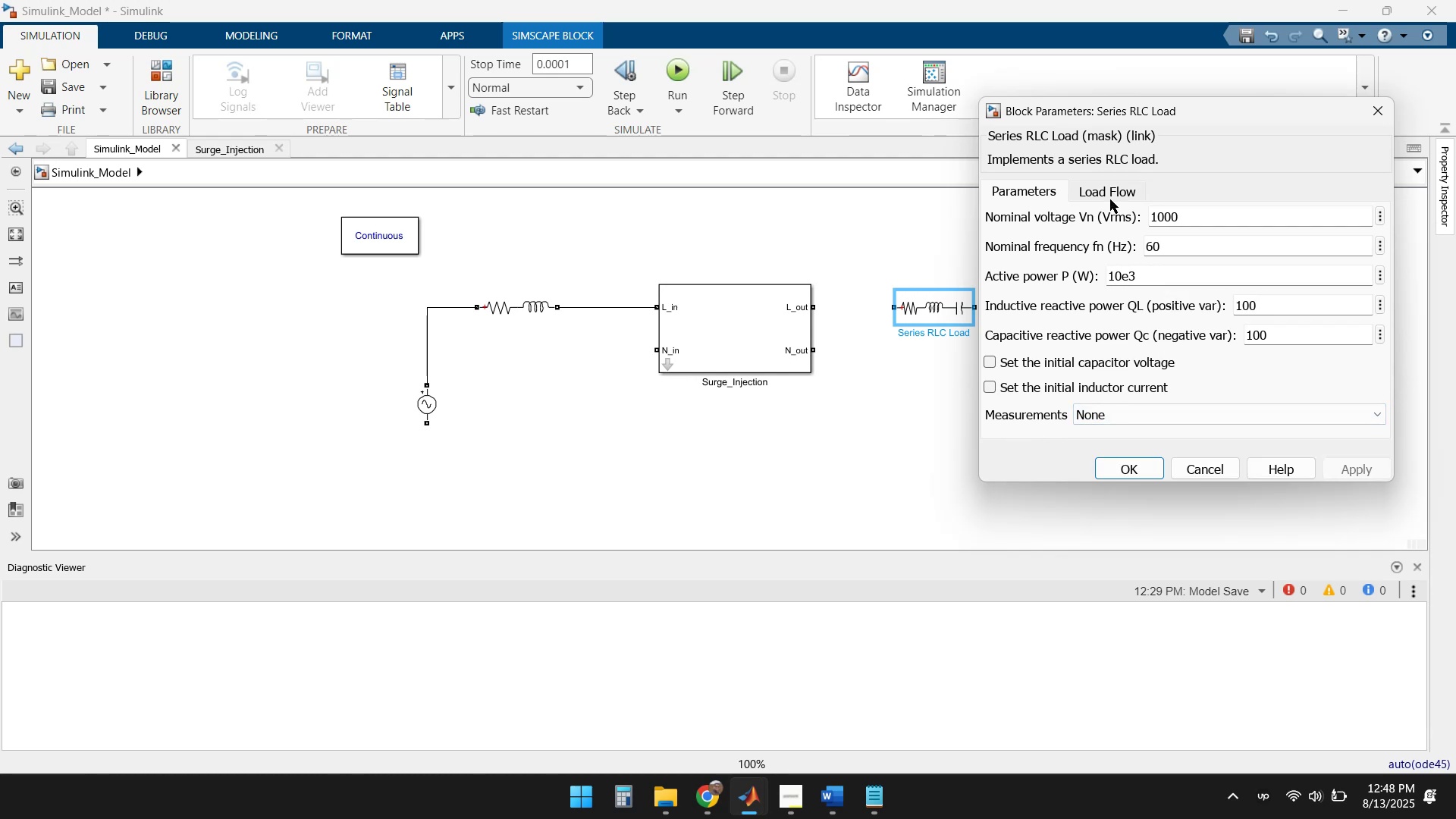 
left_click([1109, 193])
 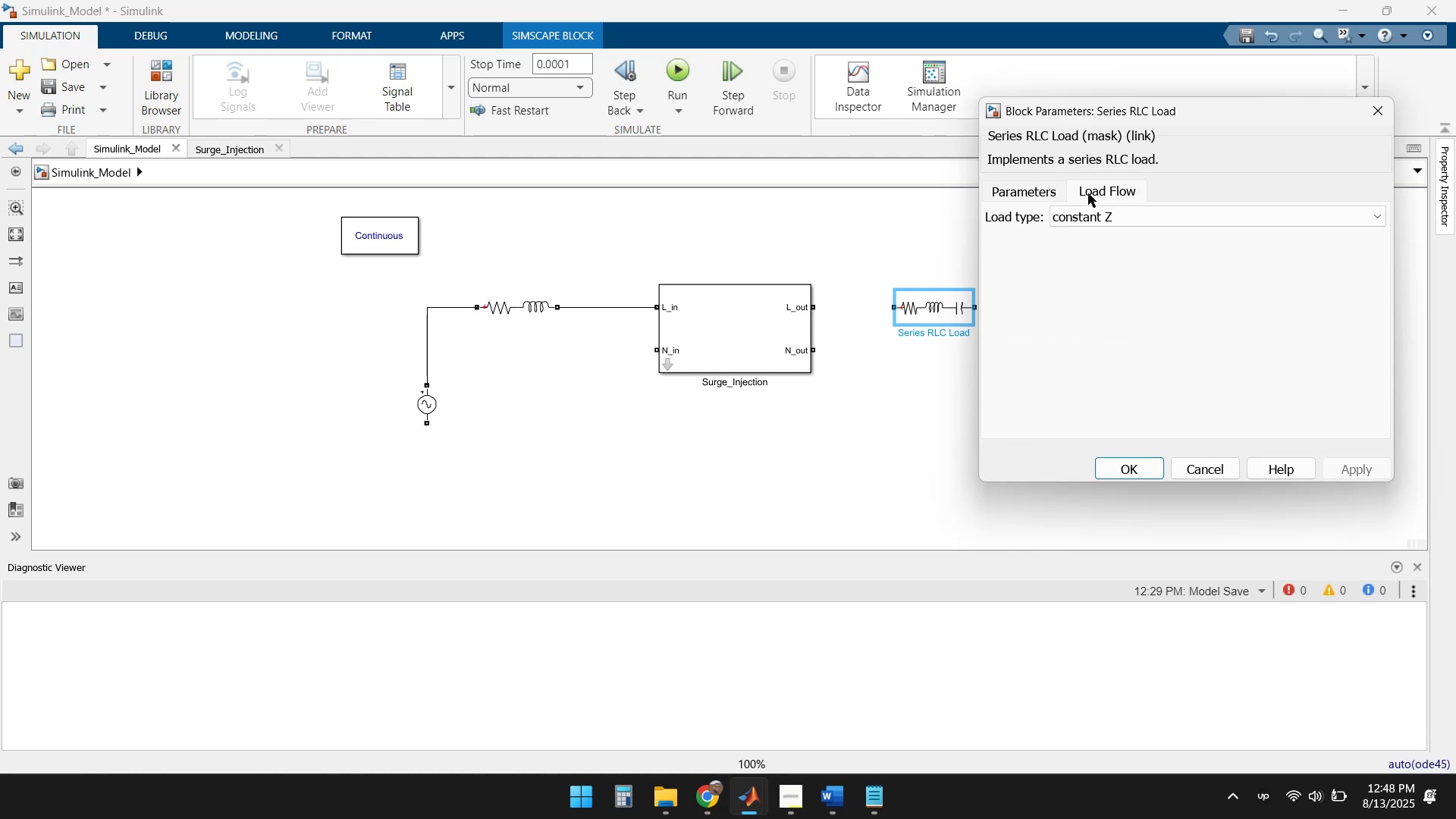 
left_click([1102, 224])
 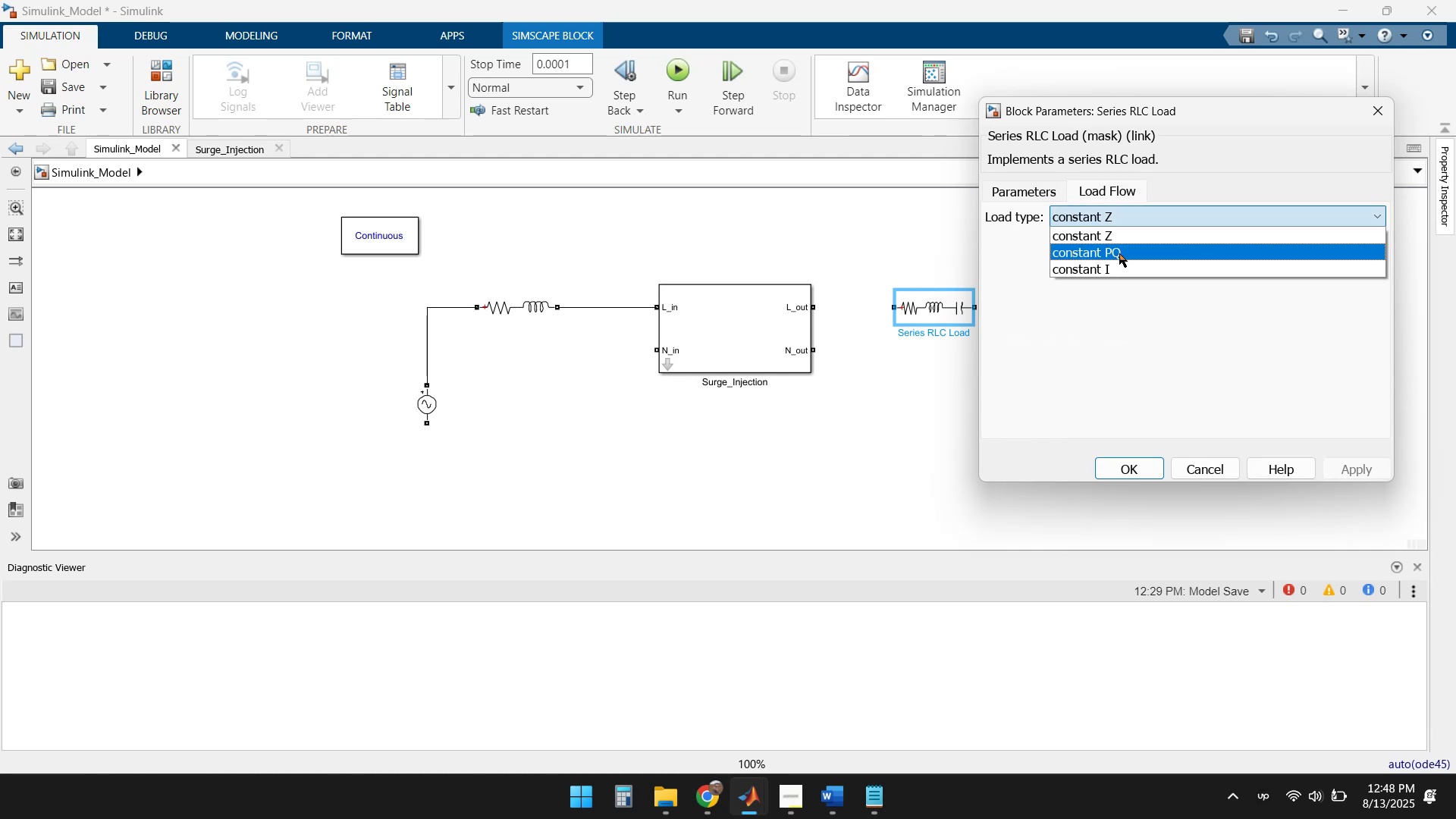 
left_click([1119, 253])
 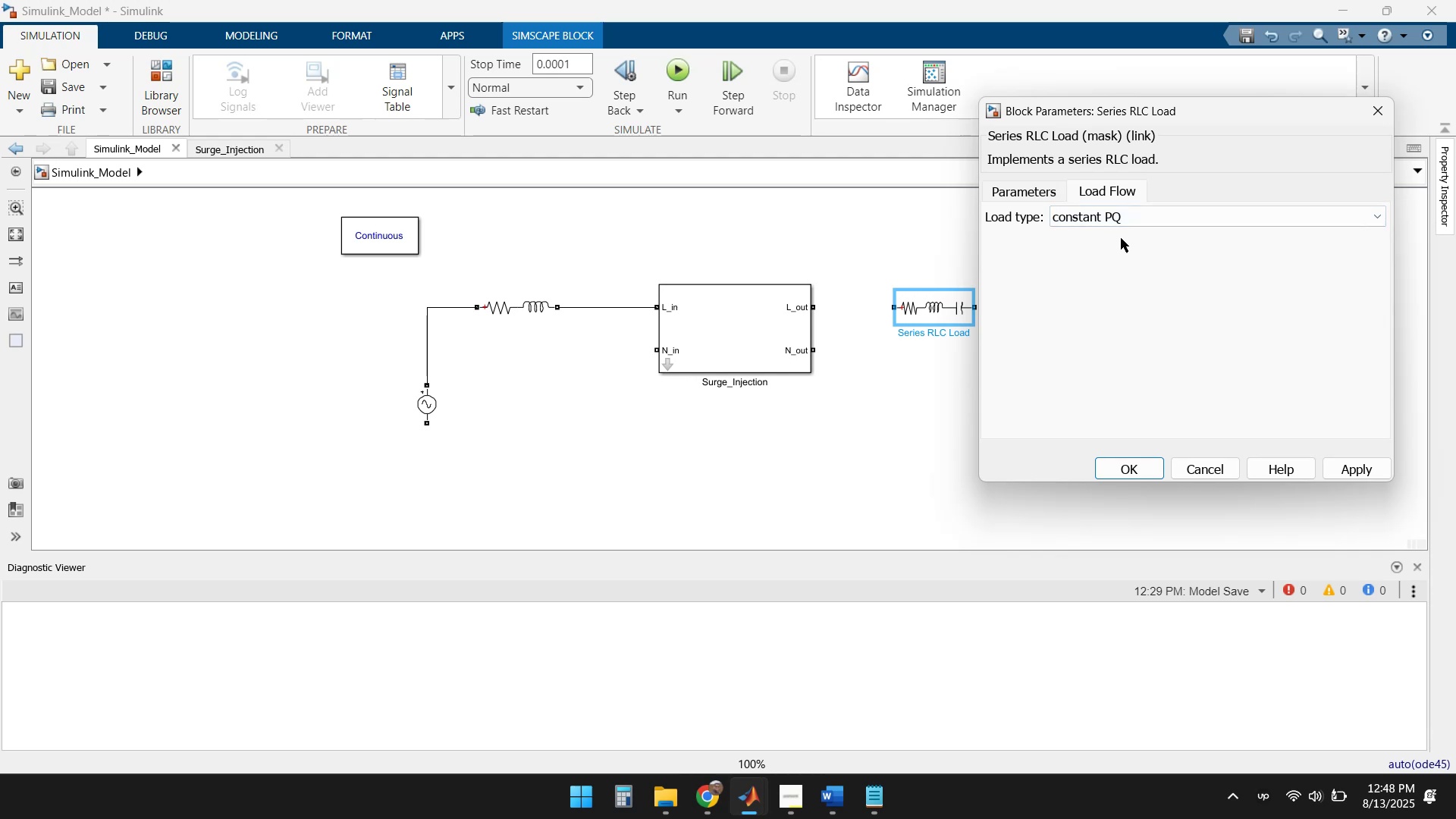 
left_click([1123, 218])
 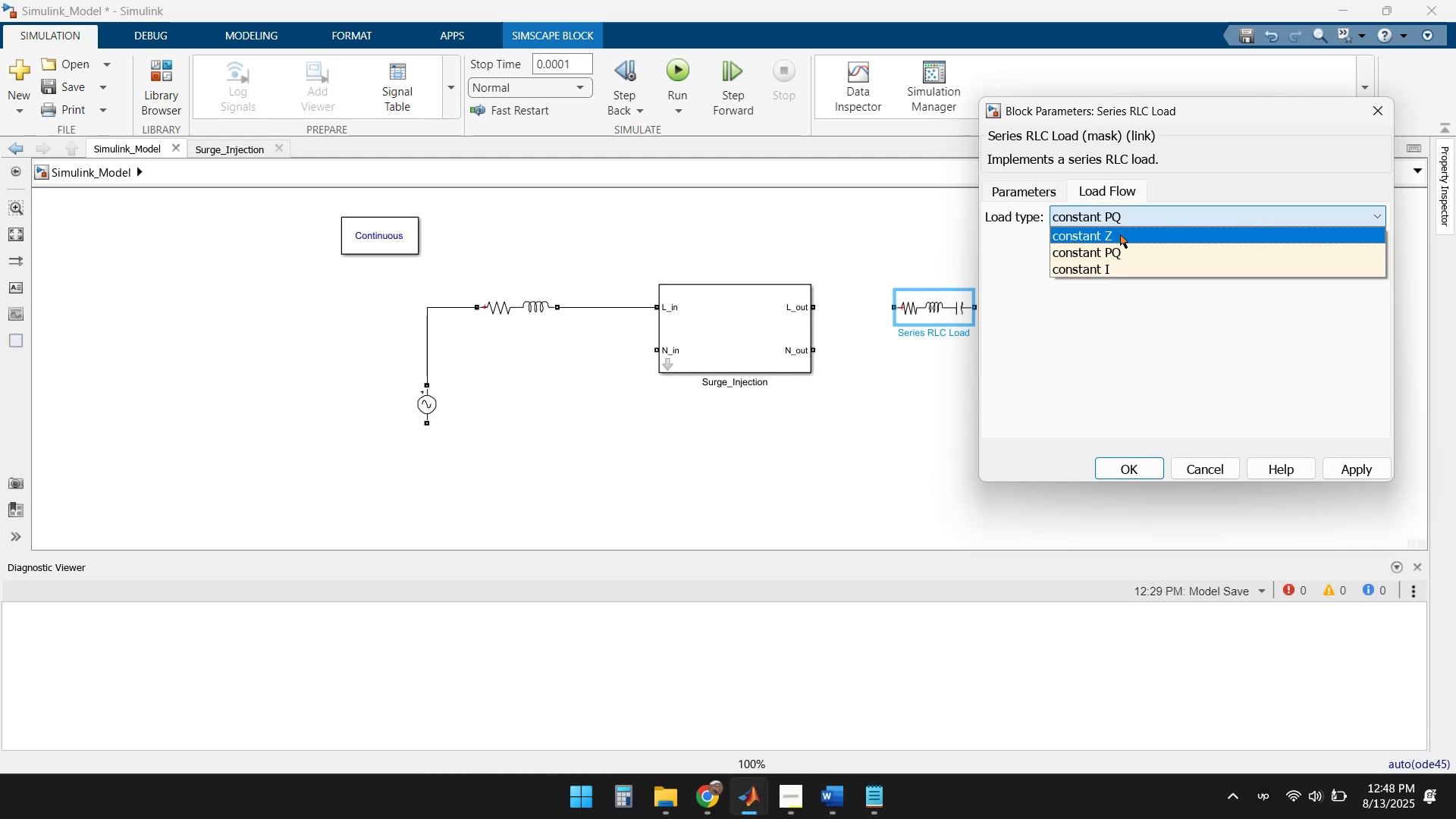 
left_click([1120, 235])
 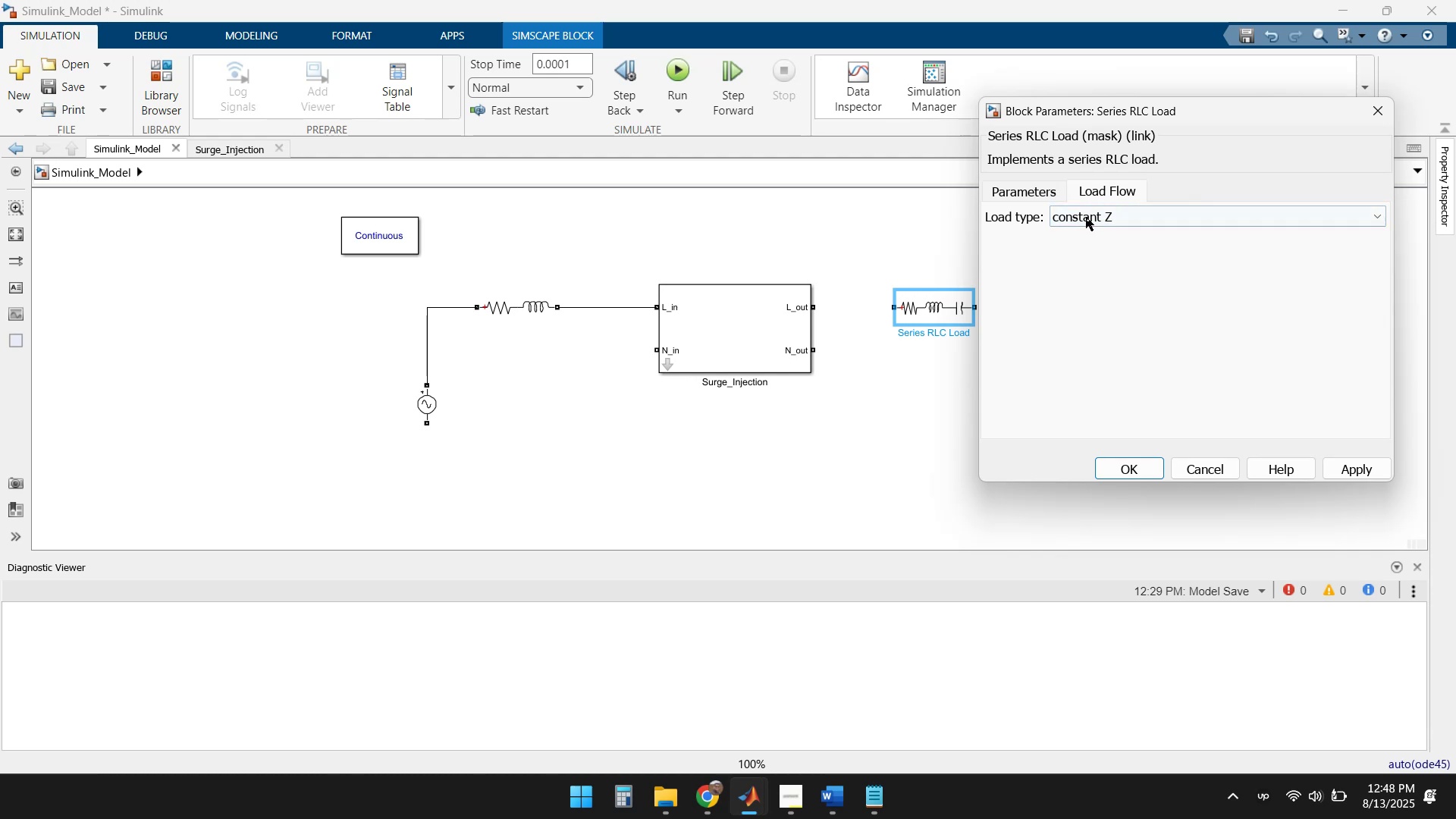 
left_click([1038, 190])
 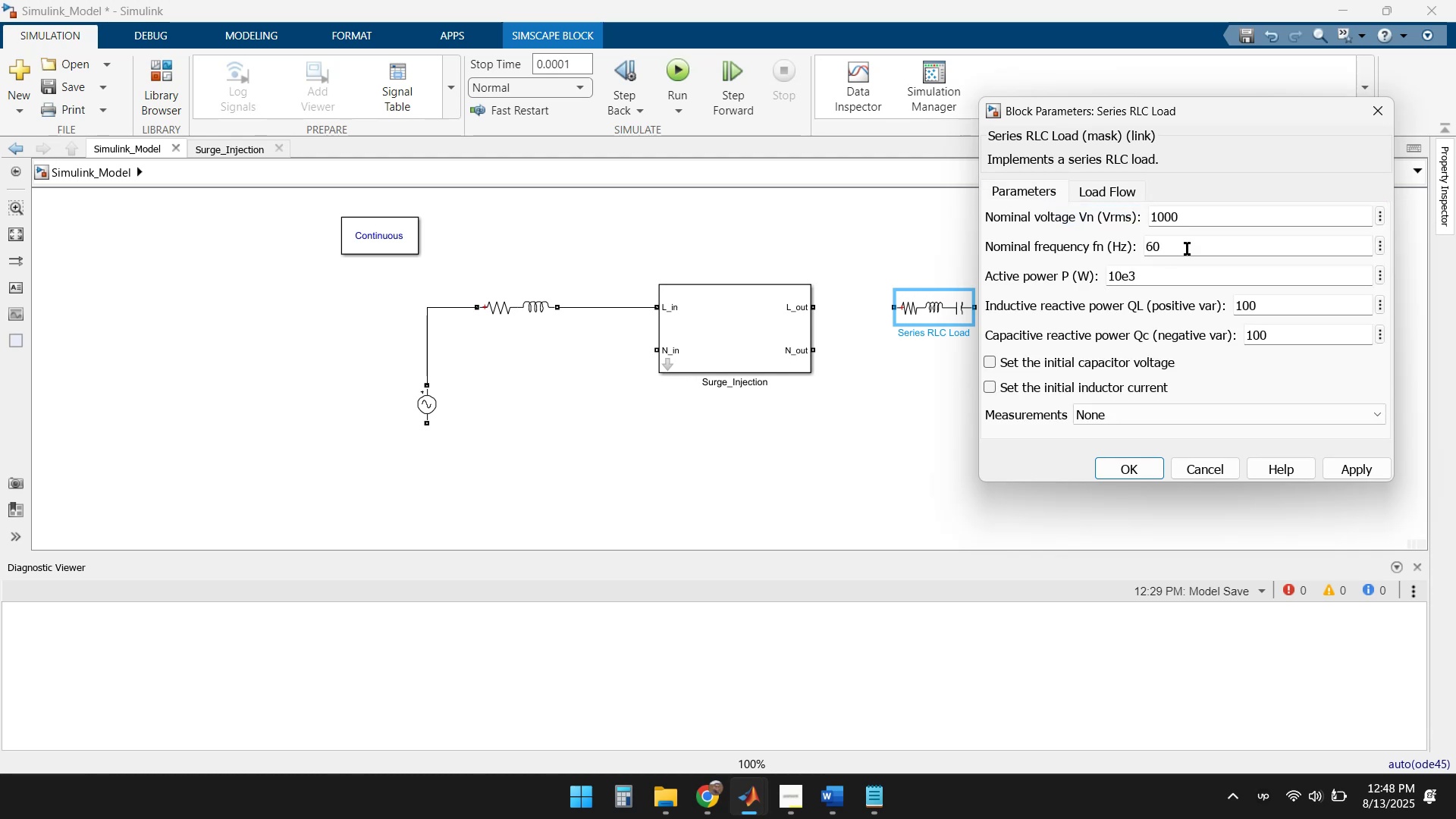 
mouse_move([1186, 249])
 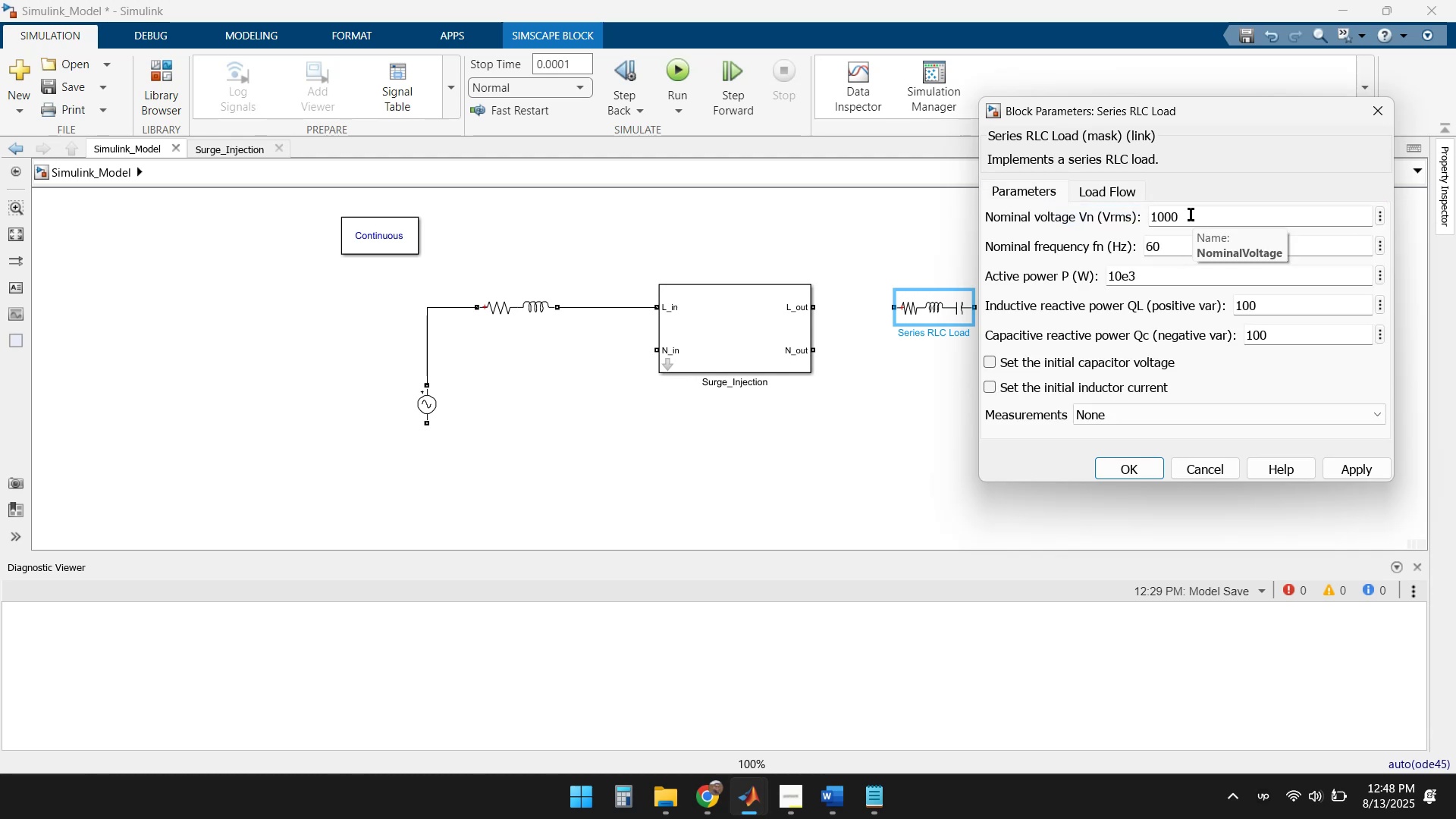 
left_click([1191, 215])
 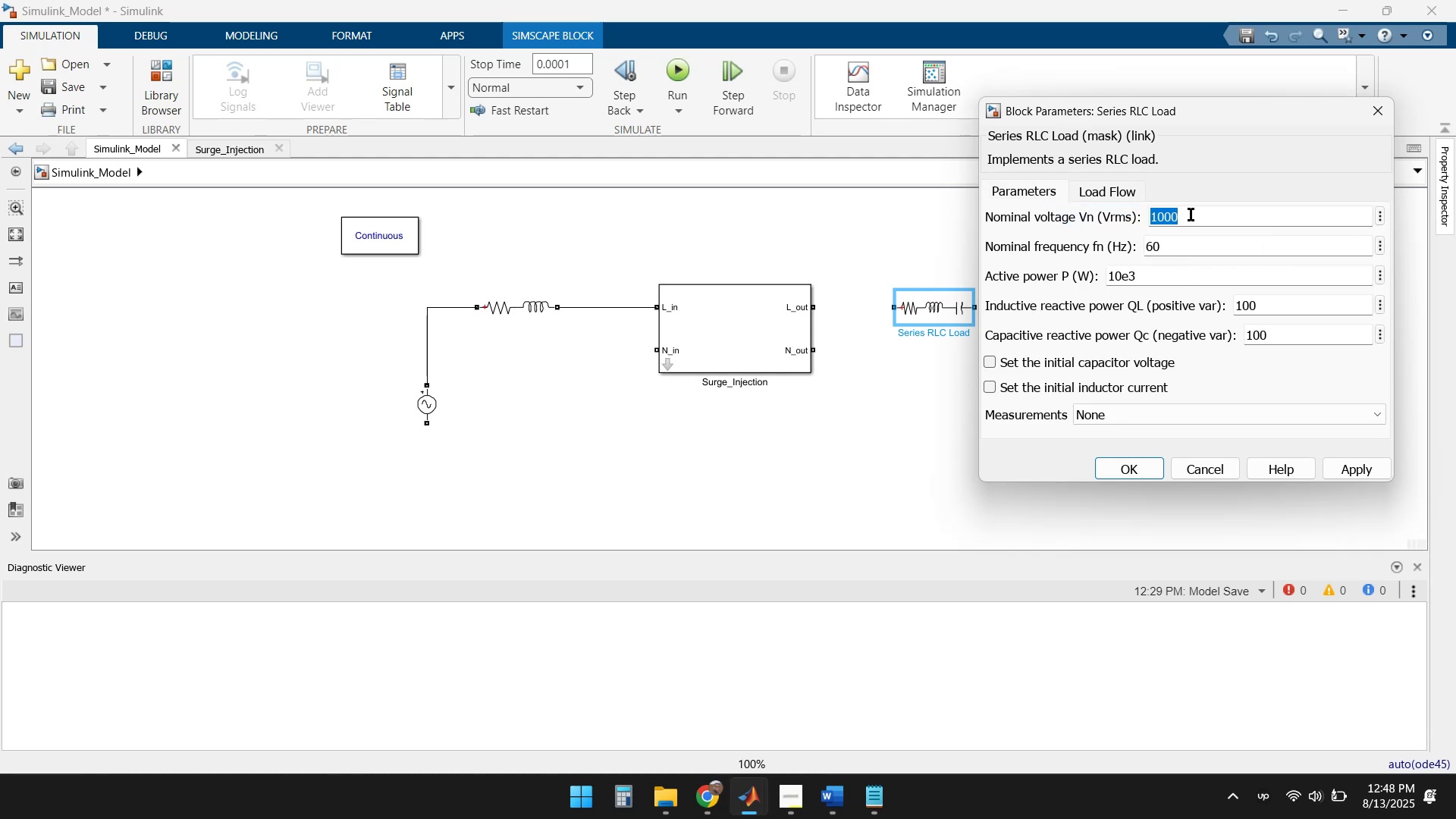 
key(Numpad4)
 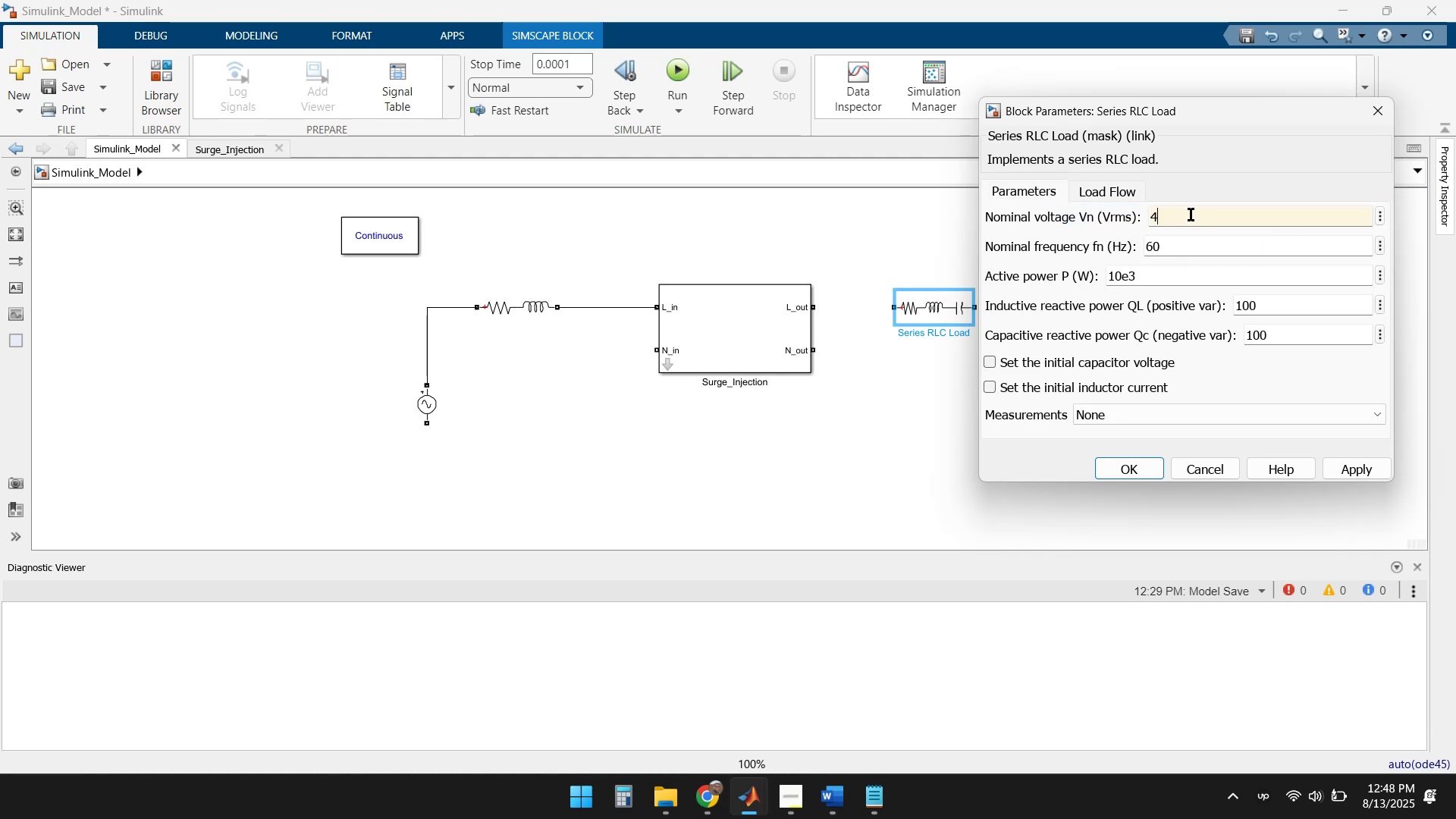 
key(Numpad6)
 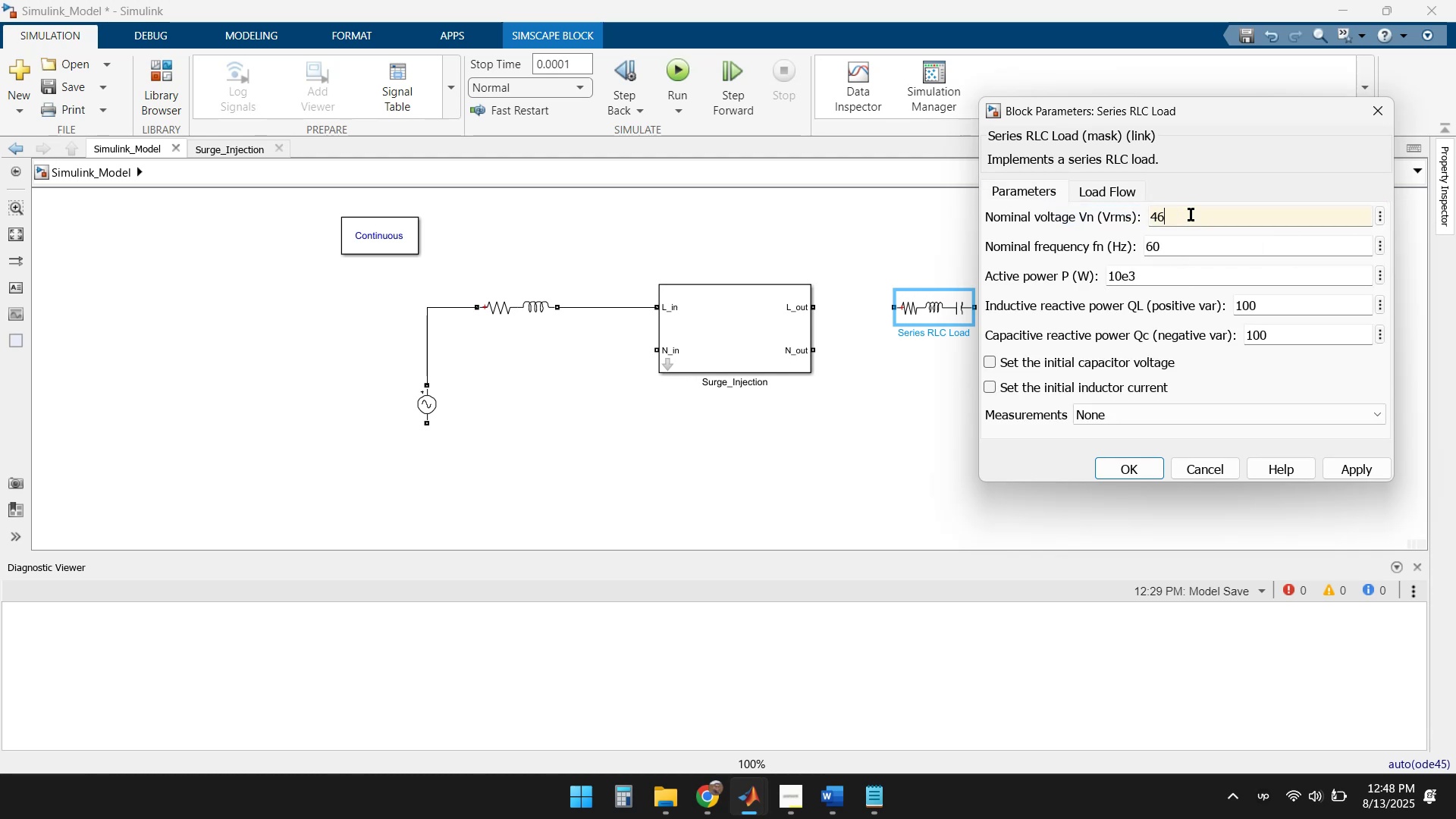 
key(Numpad0)
 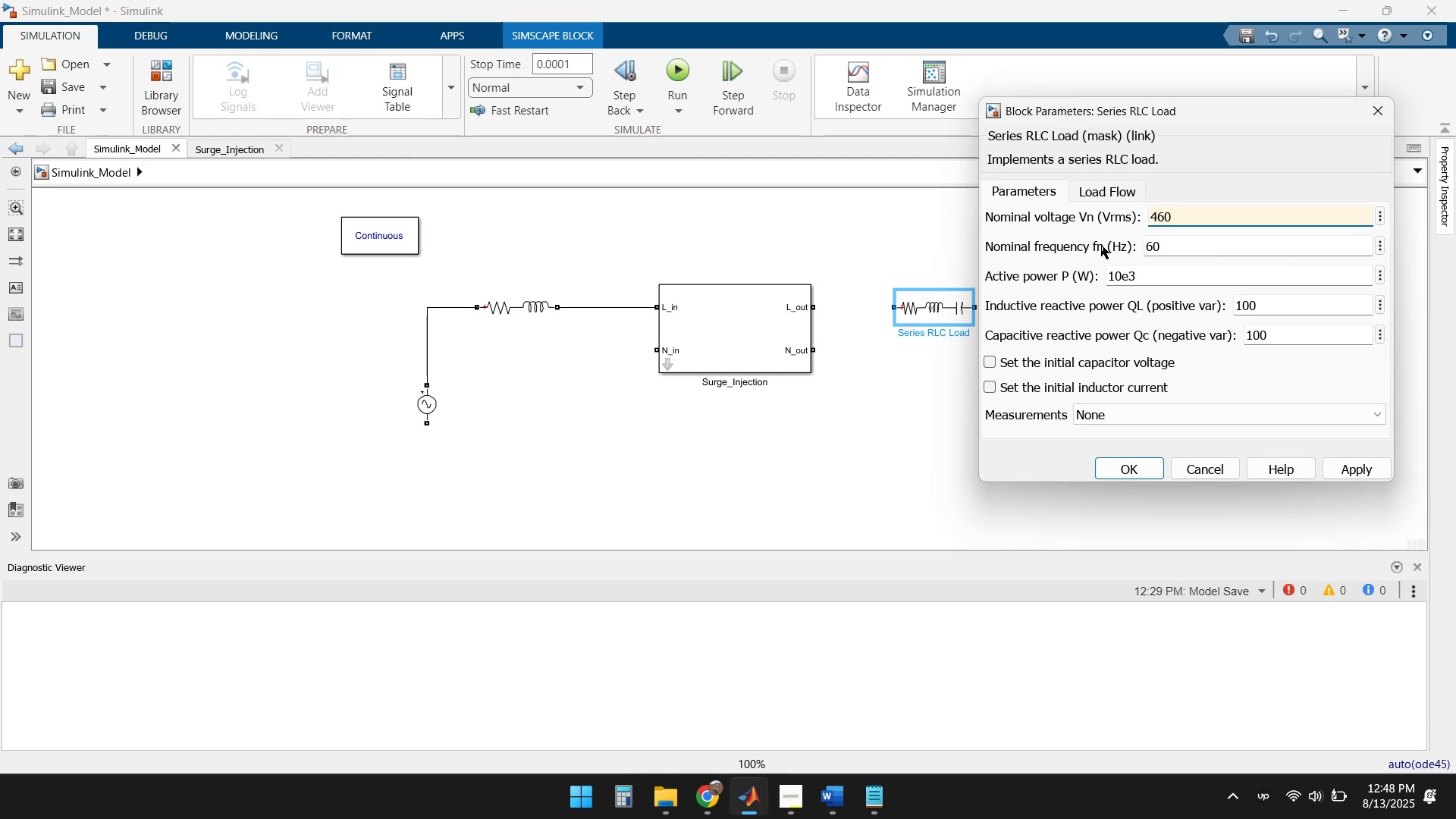 
left_click([1083, 258])
 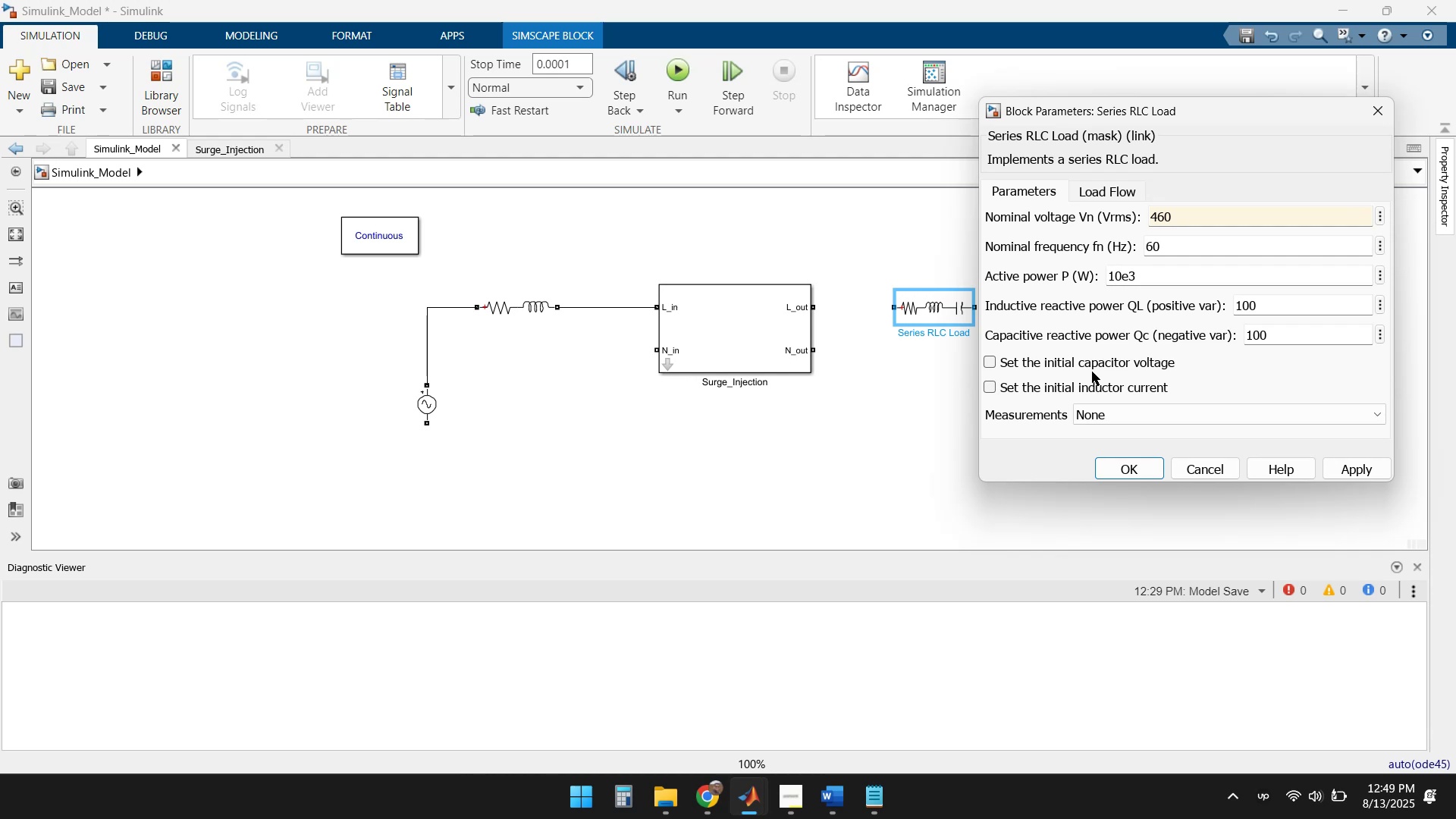 
wait(14.78)
 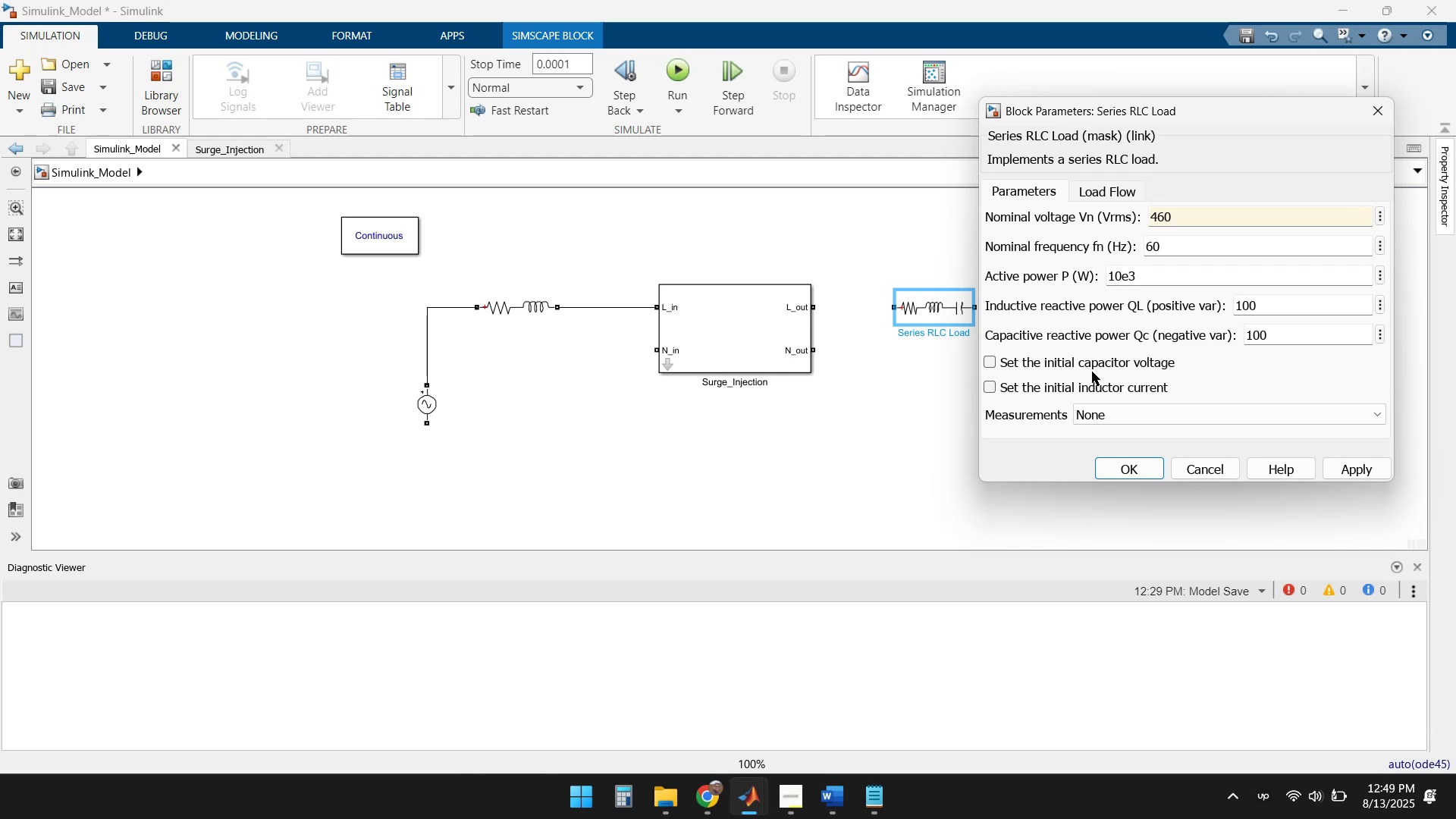 
left_click([1116, 190])
 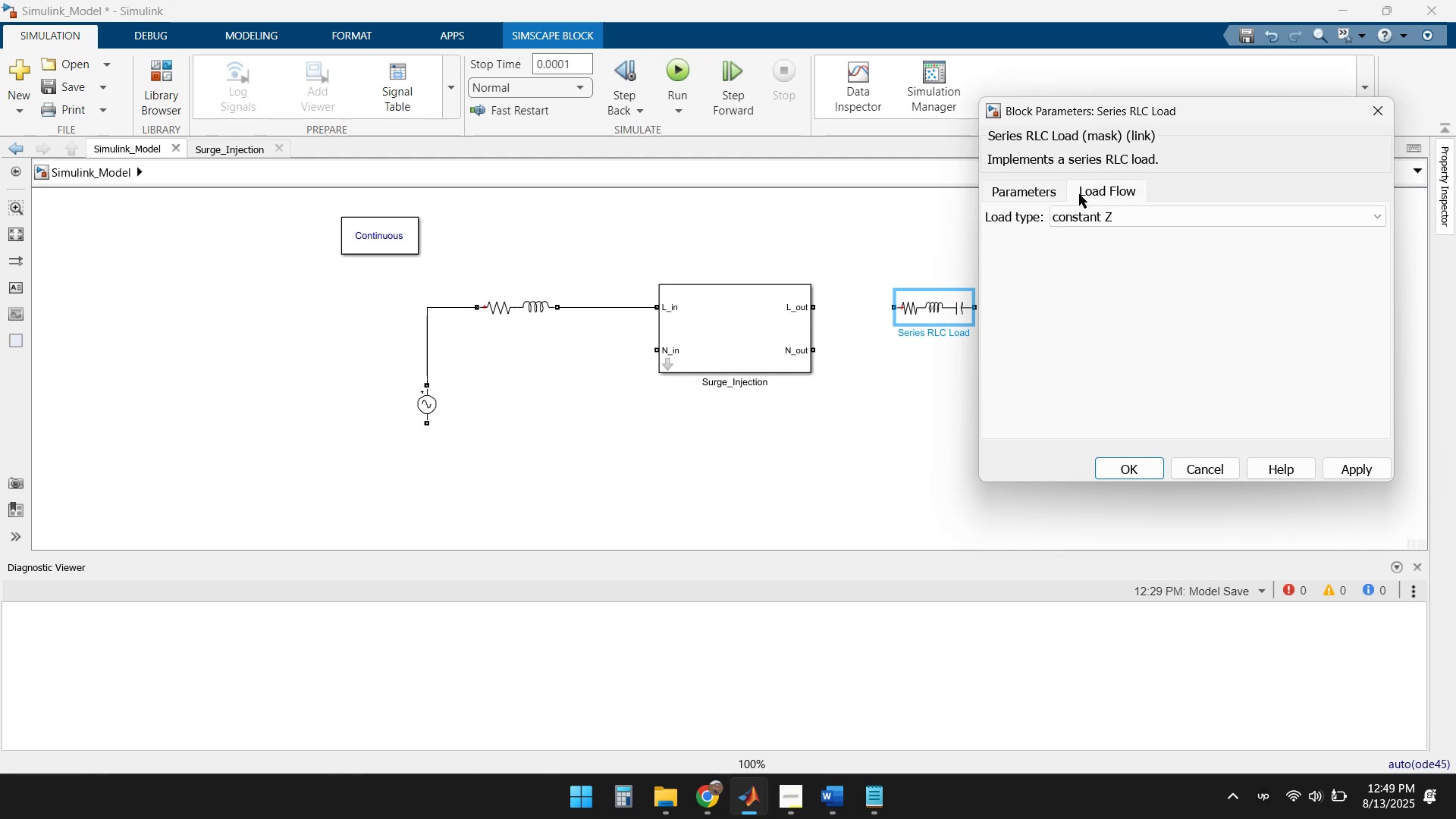 
left_click([1031, 194])
 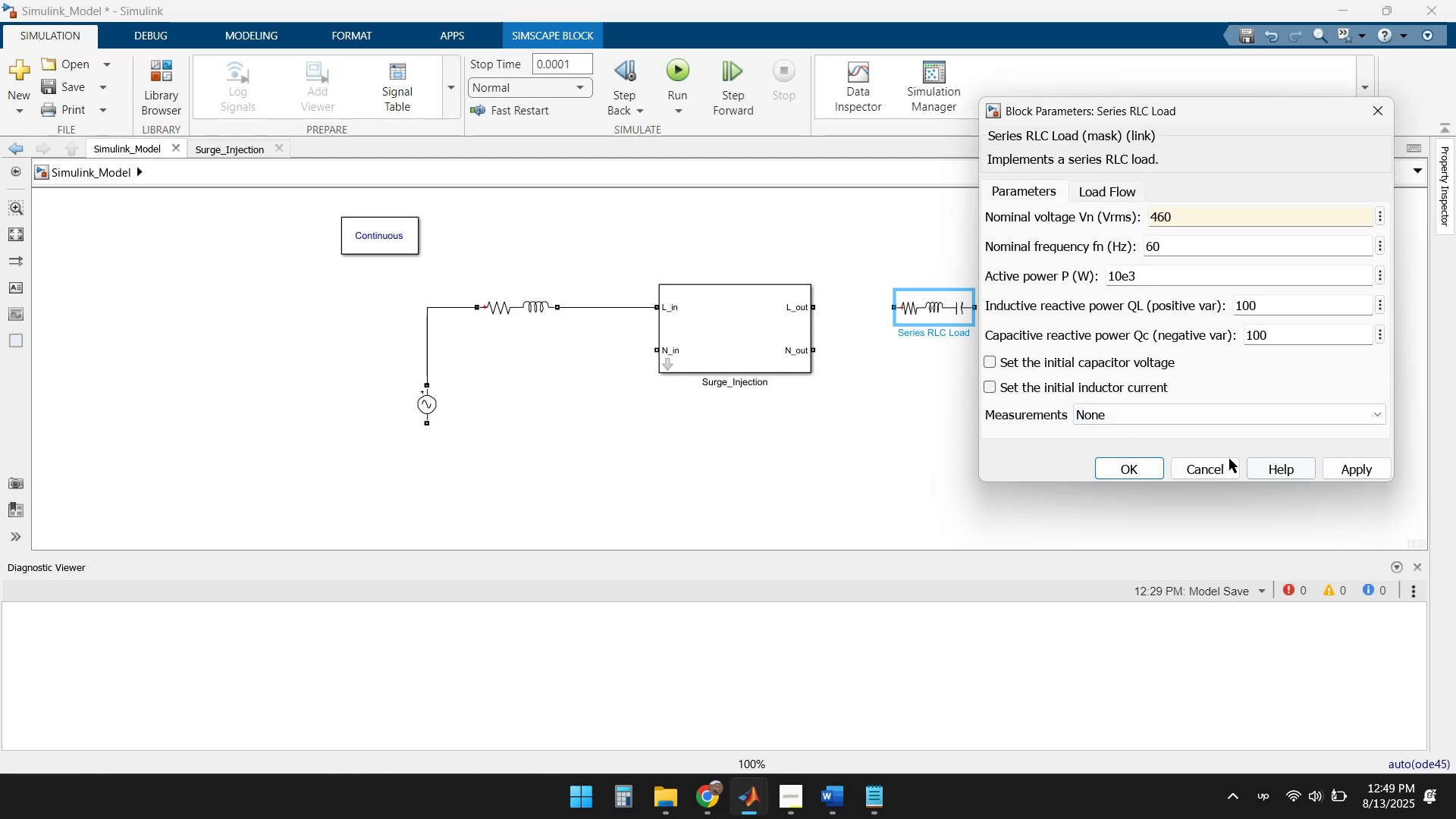 
left_click([1132, 466])
 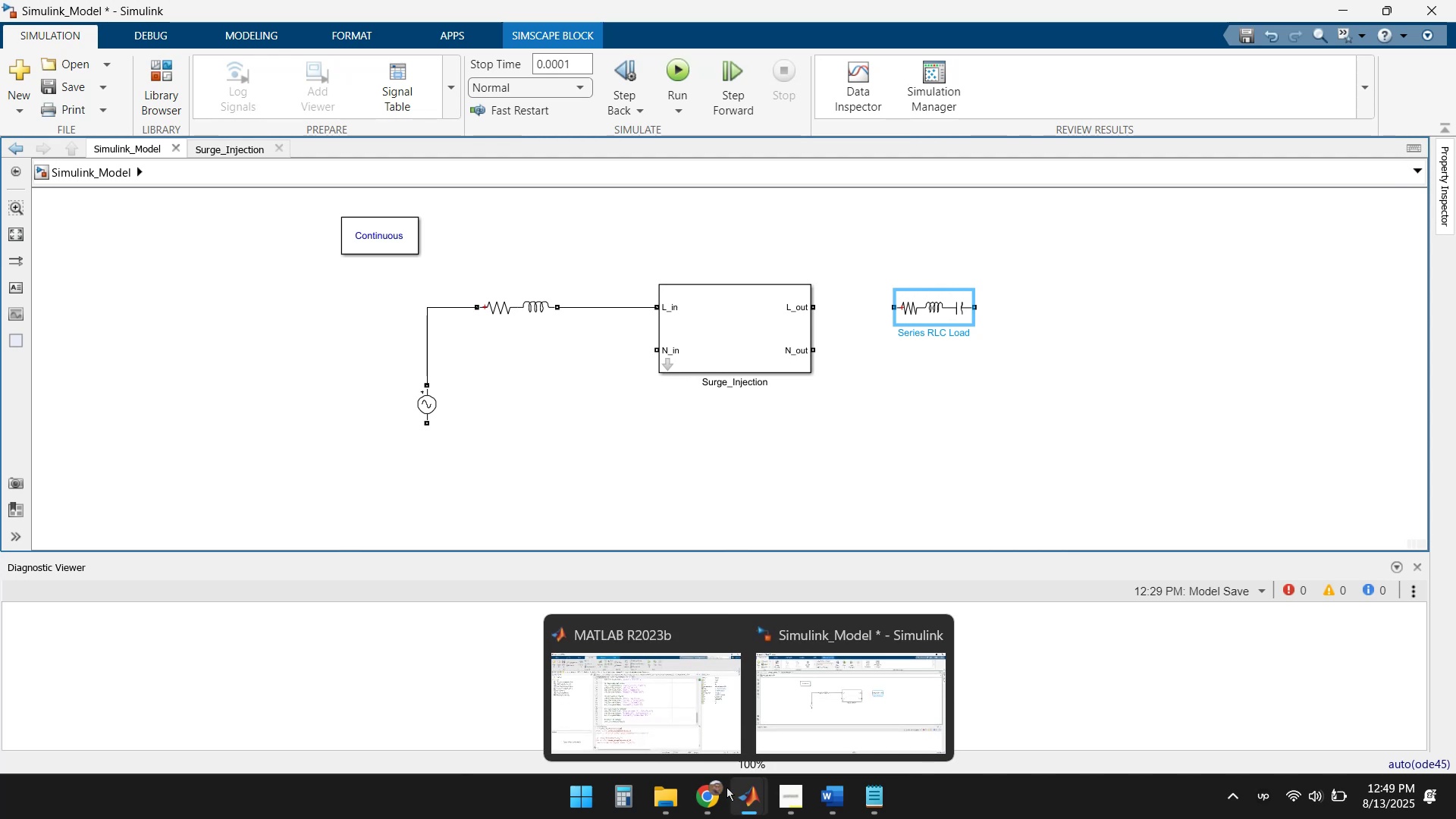 
double_click([614, 712])
 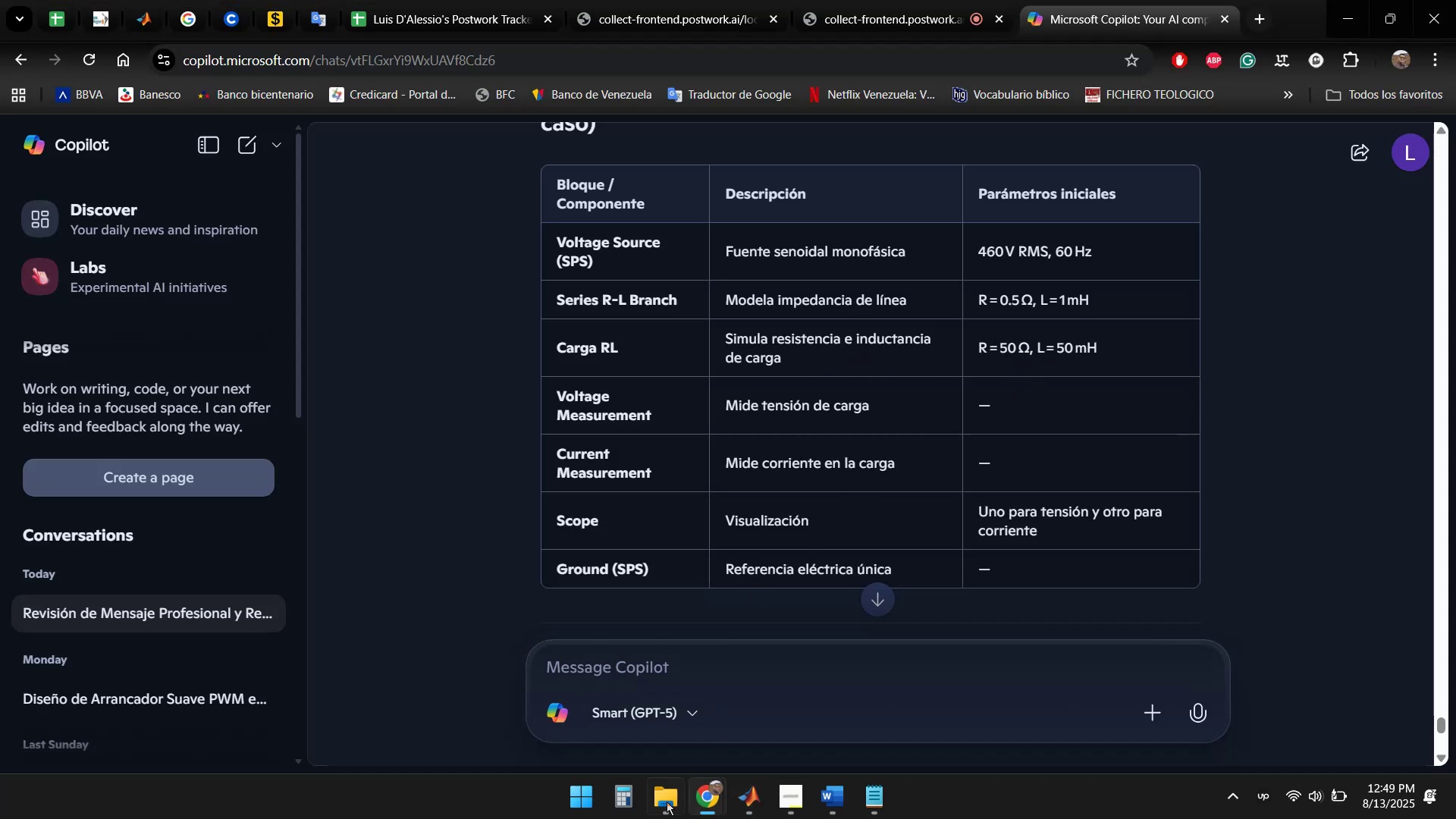 
wait(6.73)
 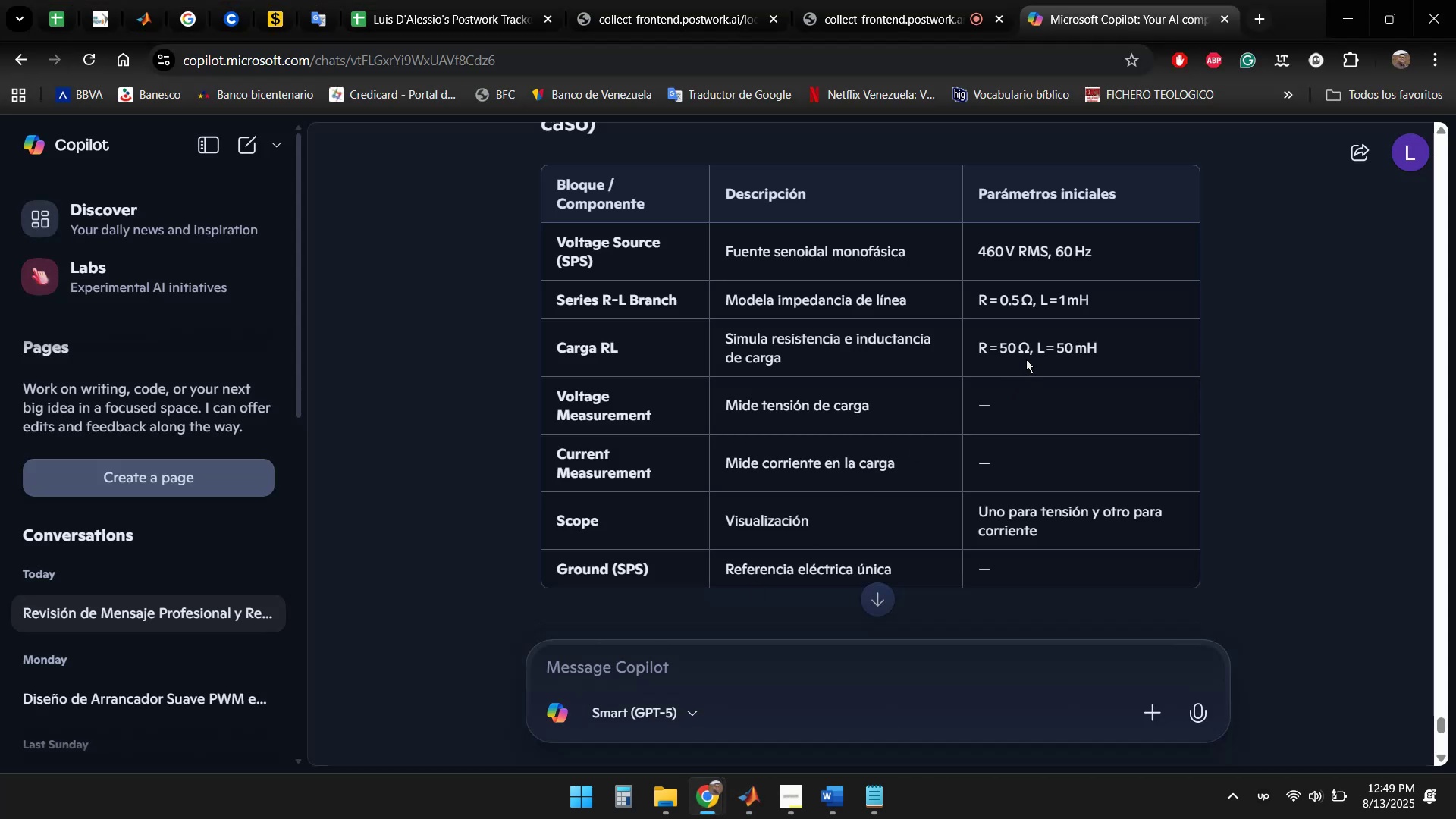 
left_click([824, 705])
 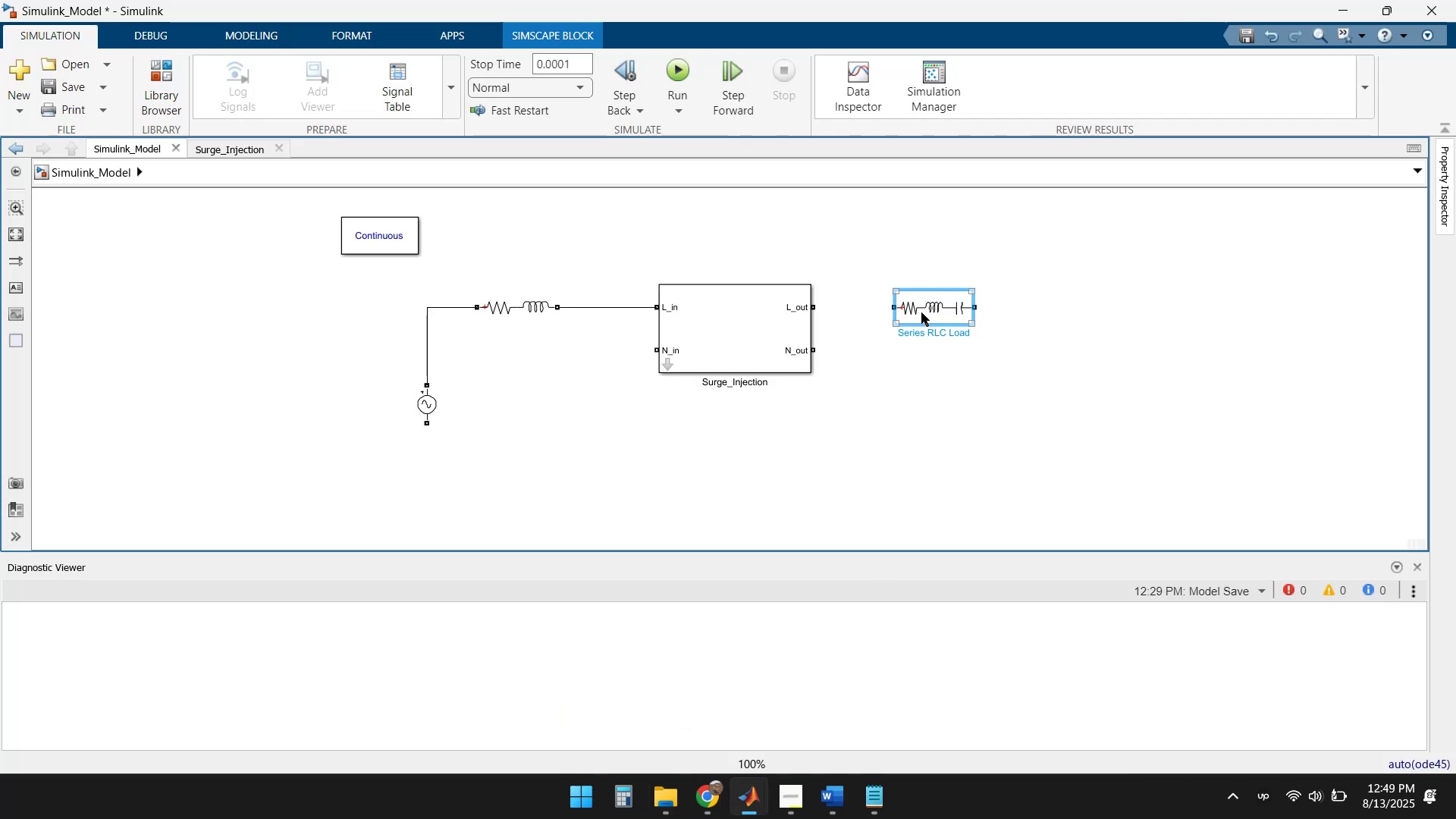 
double_click([921, 312])
 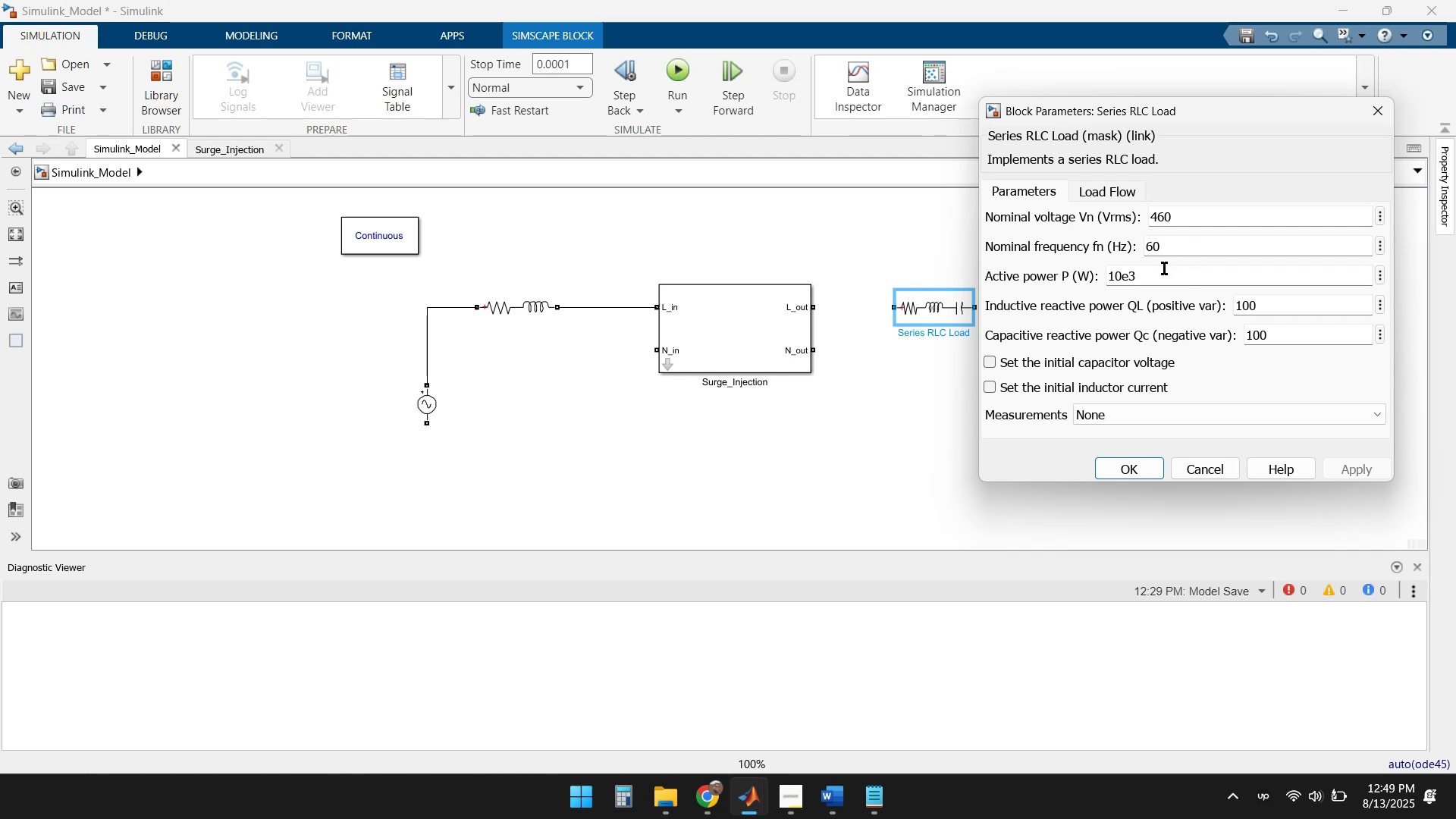 
mouse_move([1244, 297])
 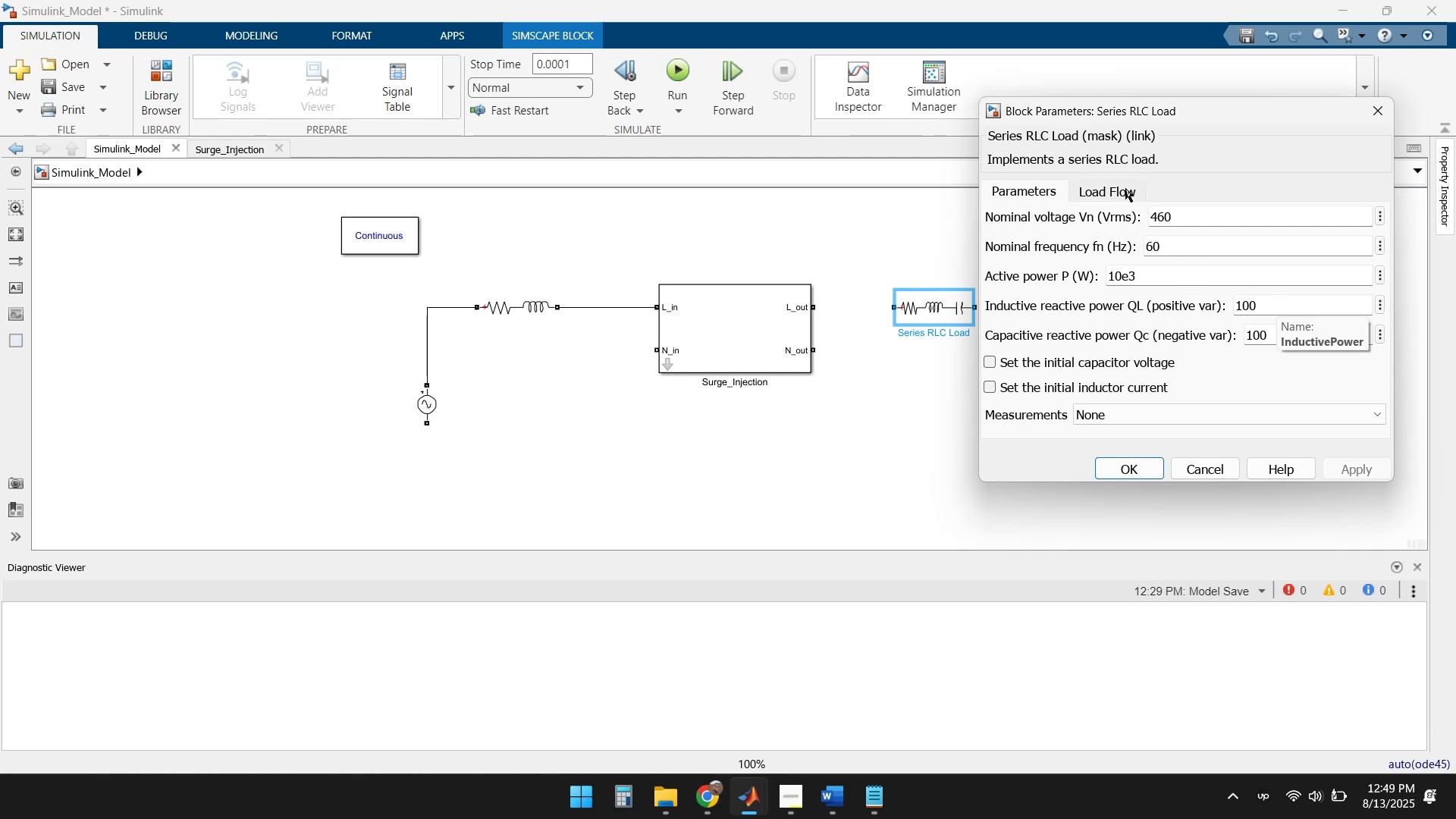 
left_click([1124, 187])
 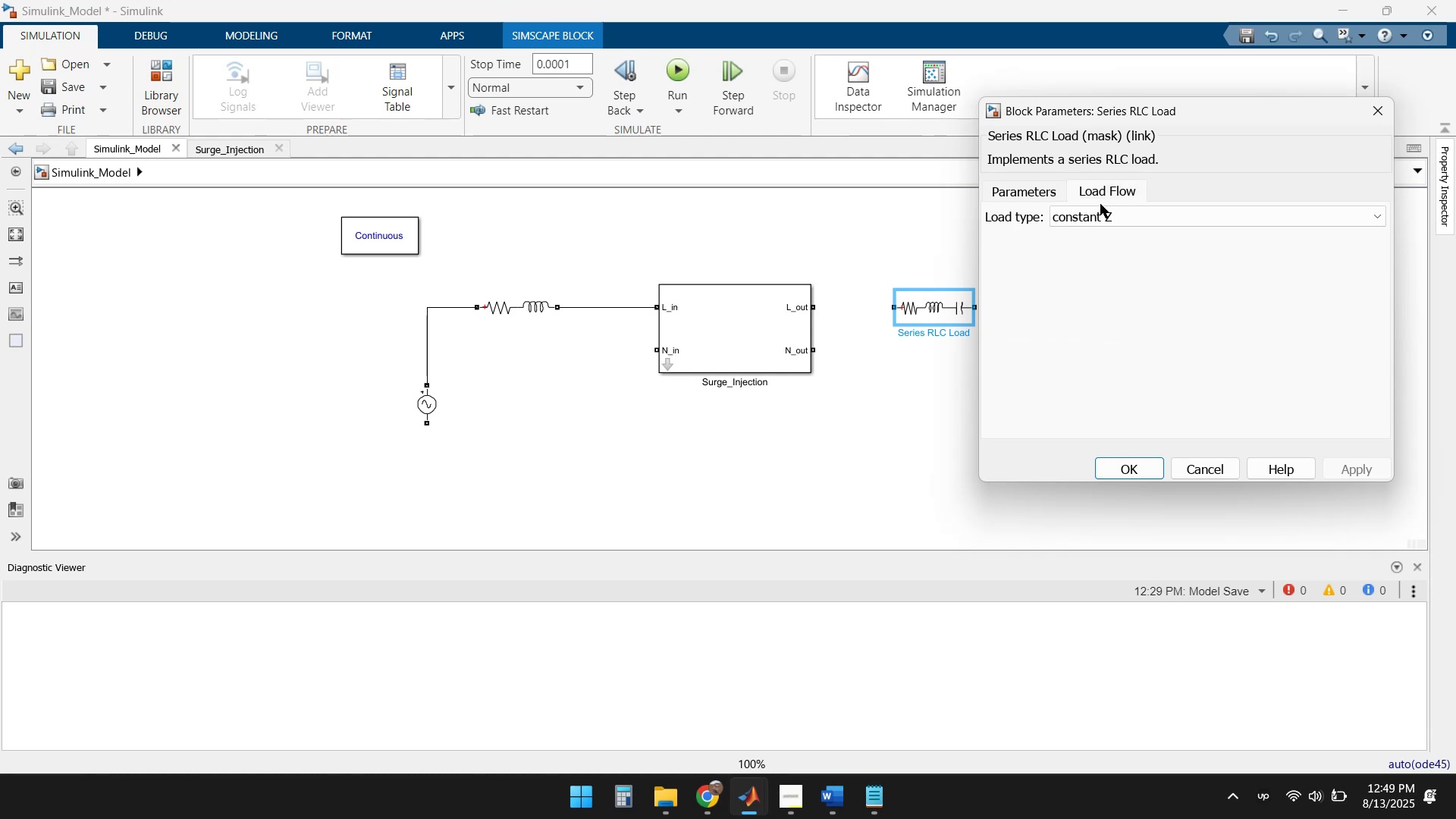 
left_click([1095, 214])
 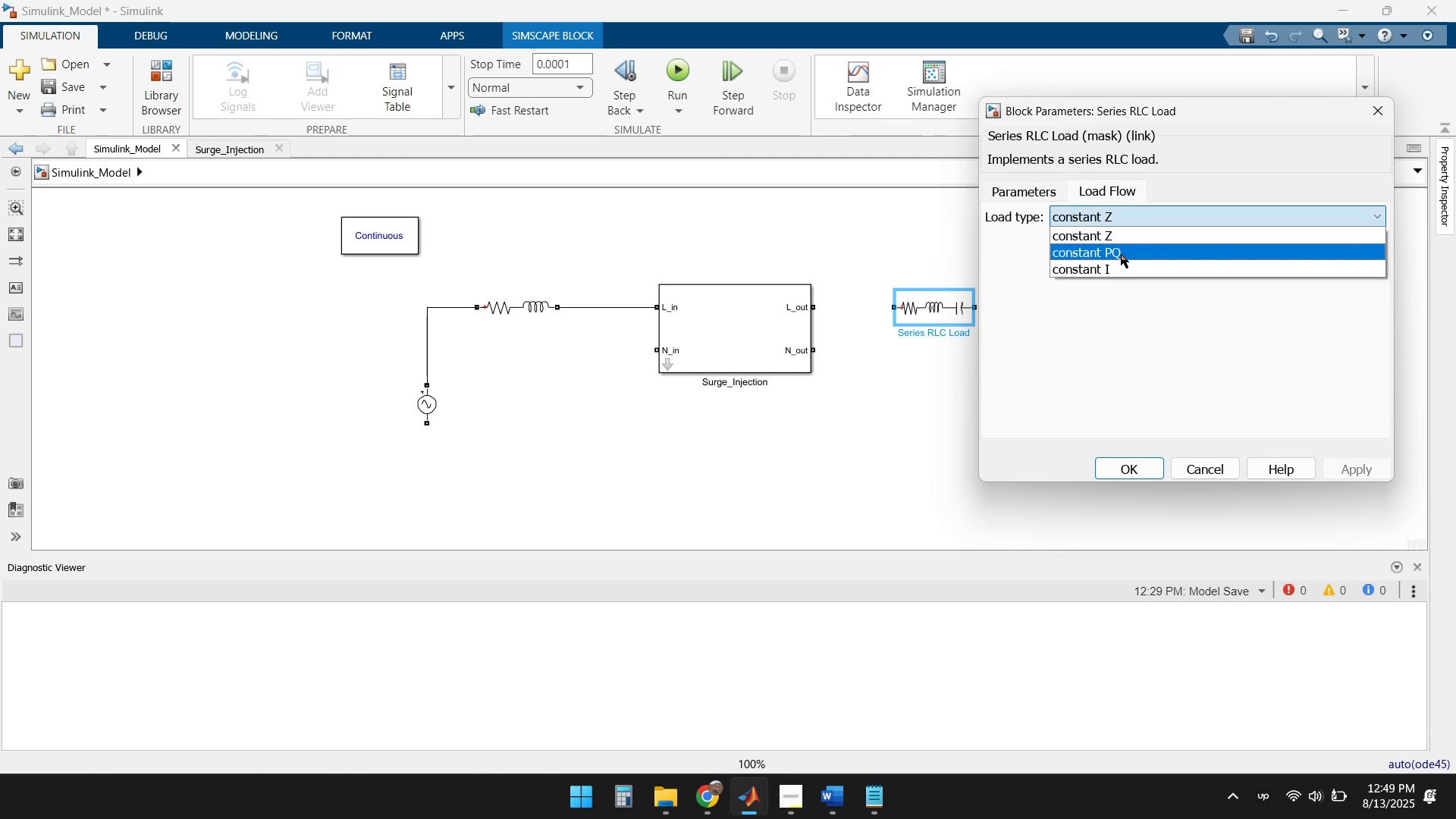 
left_click([1116, 270])
 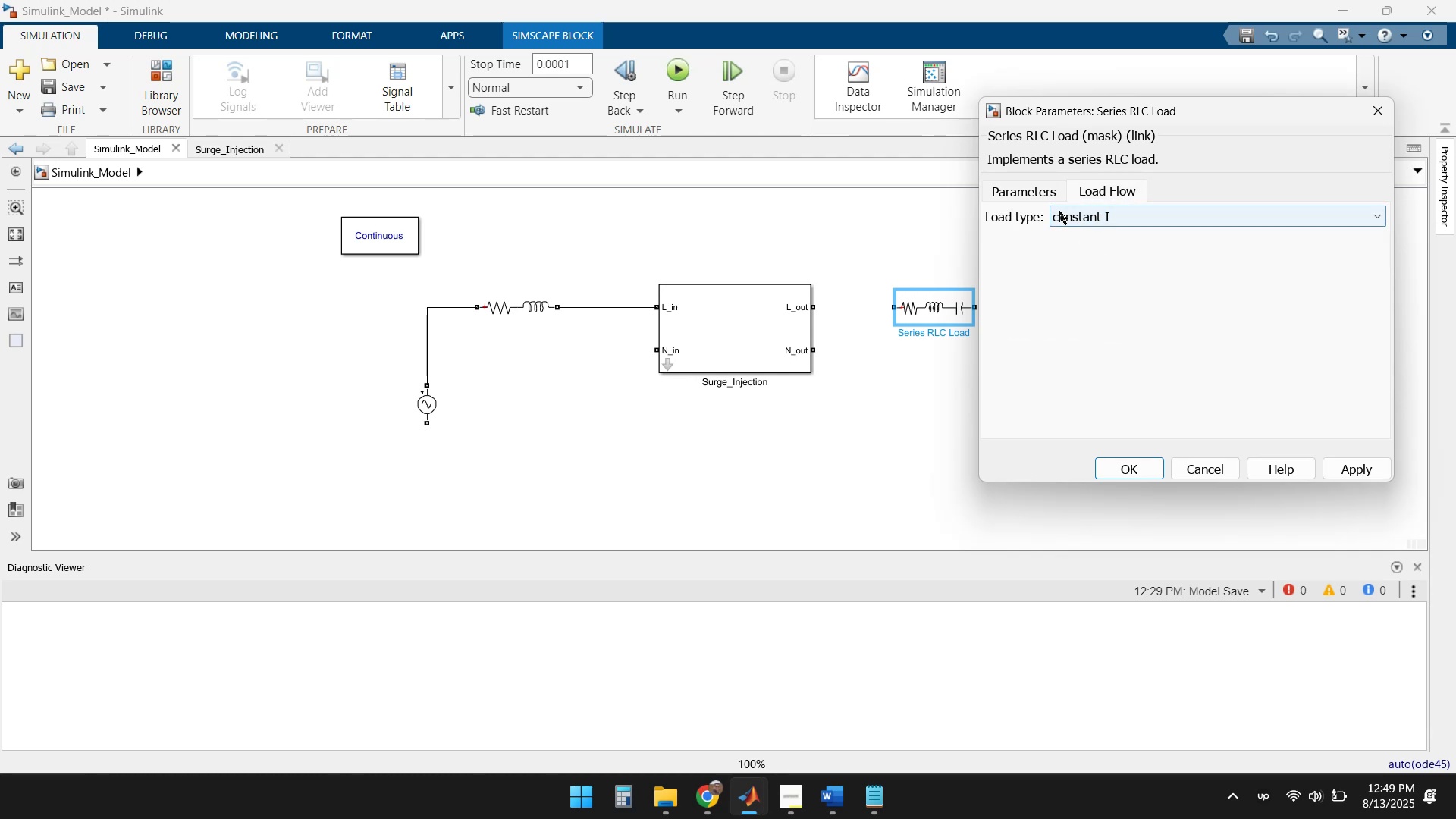 
left_click([1039, 191])
 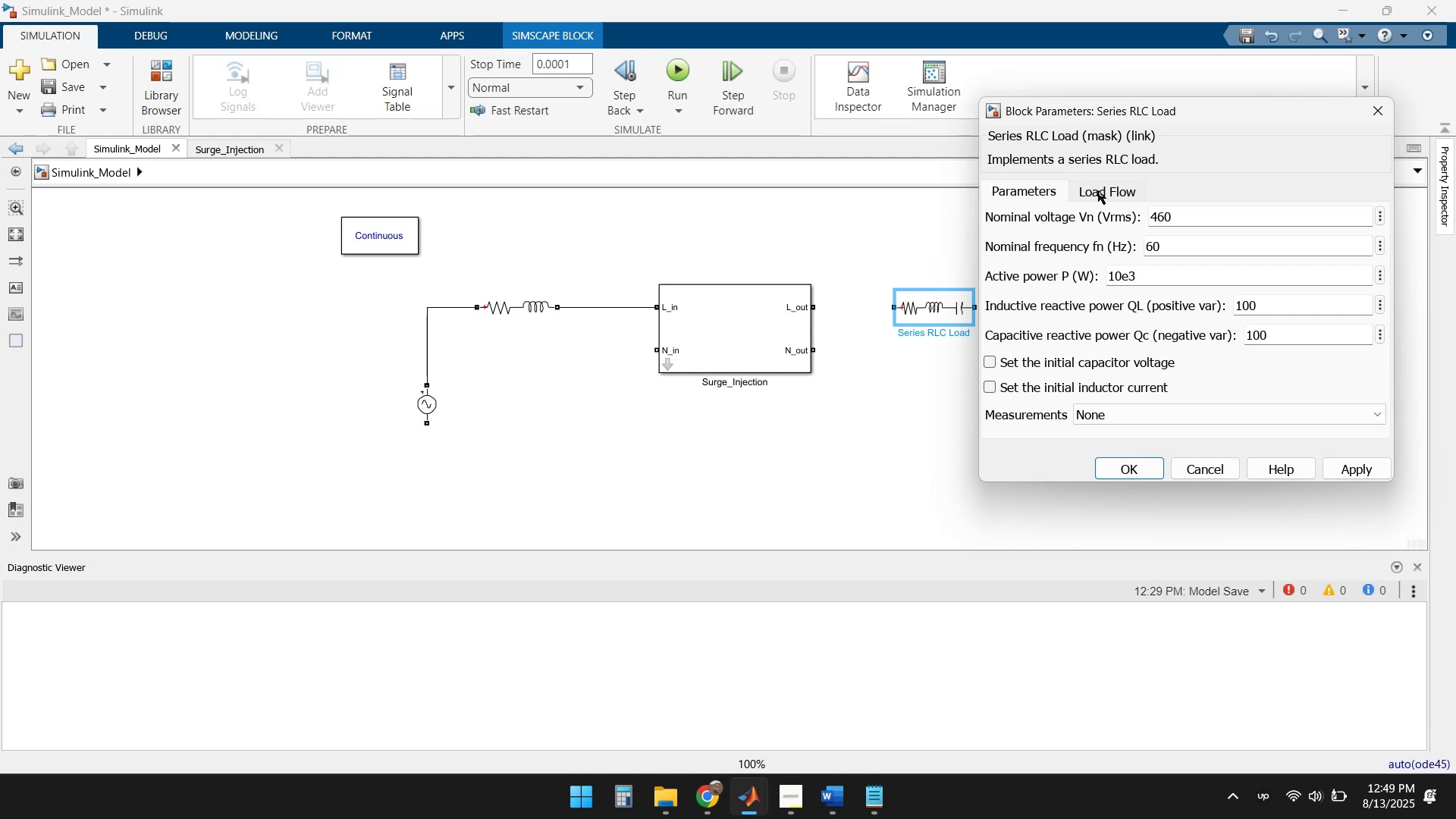 
left_click([1100, 189])
 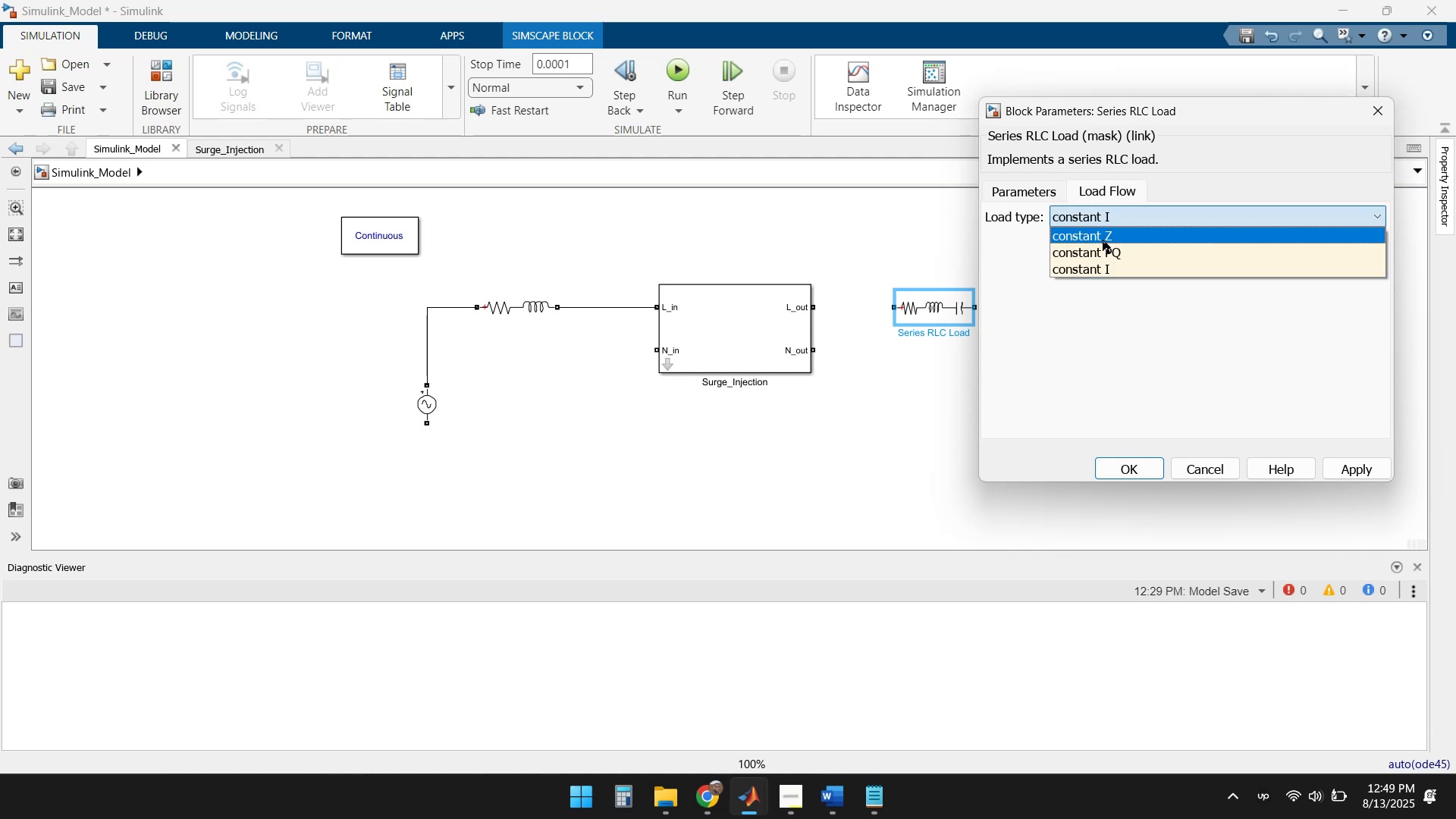 
left_click([1103, 253])
 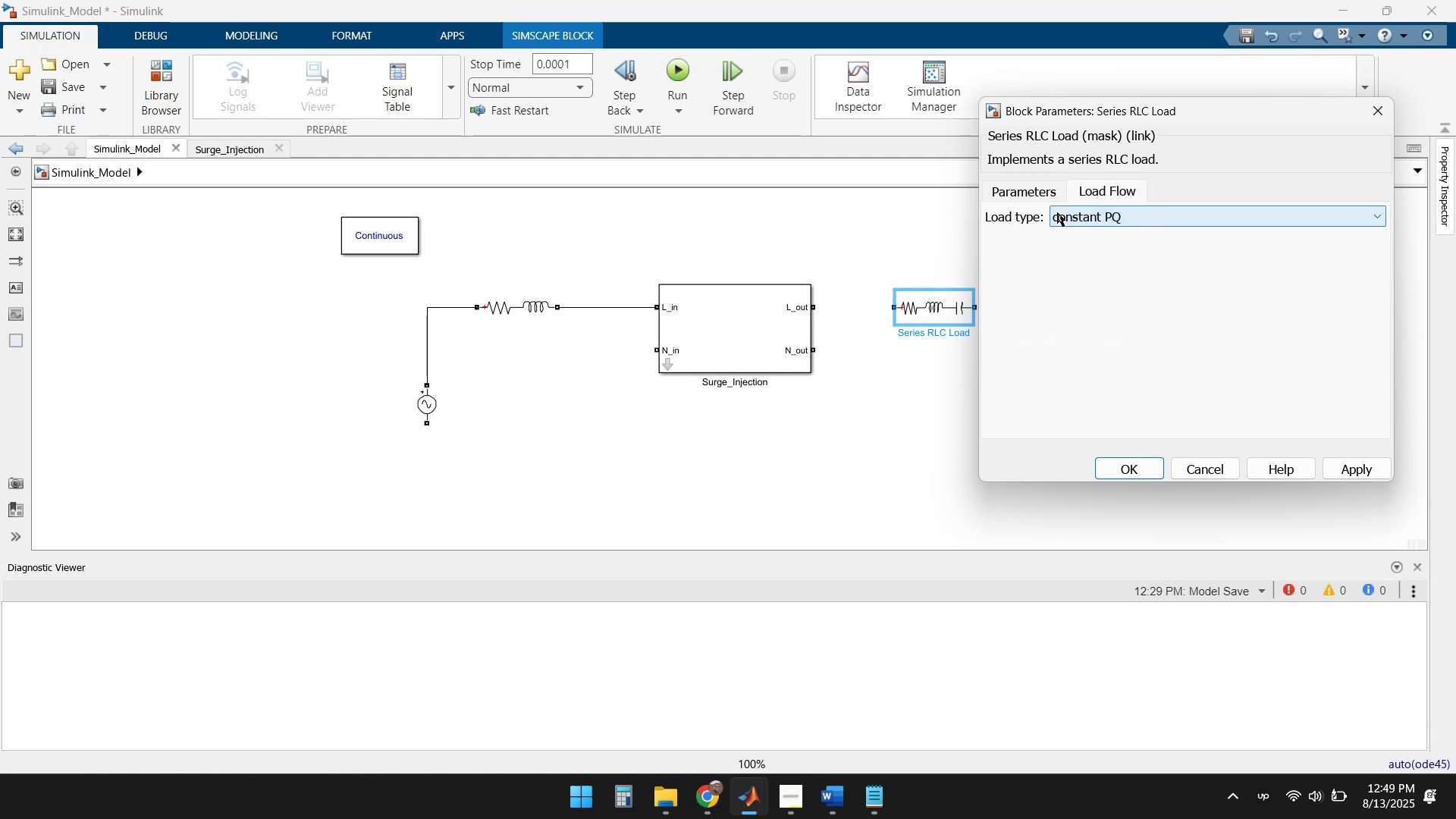 
left_click([1034, 193])
 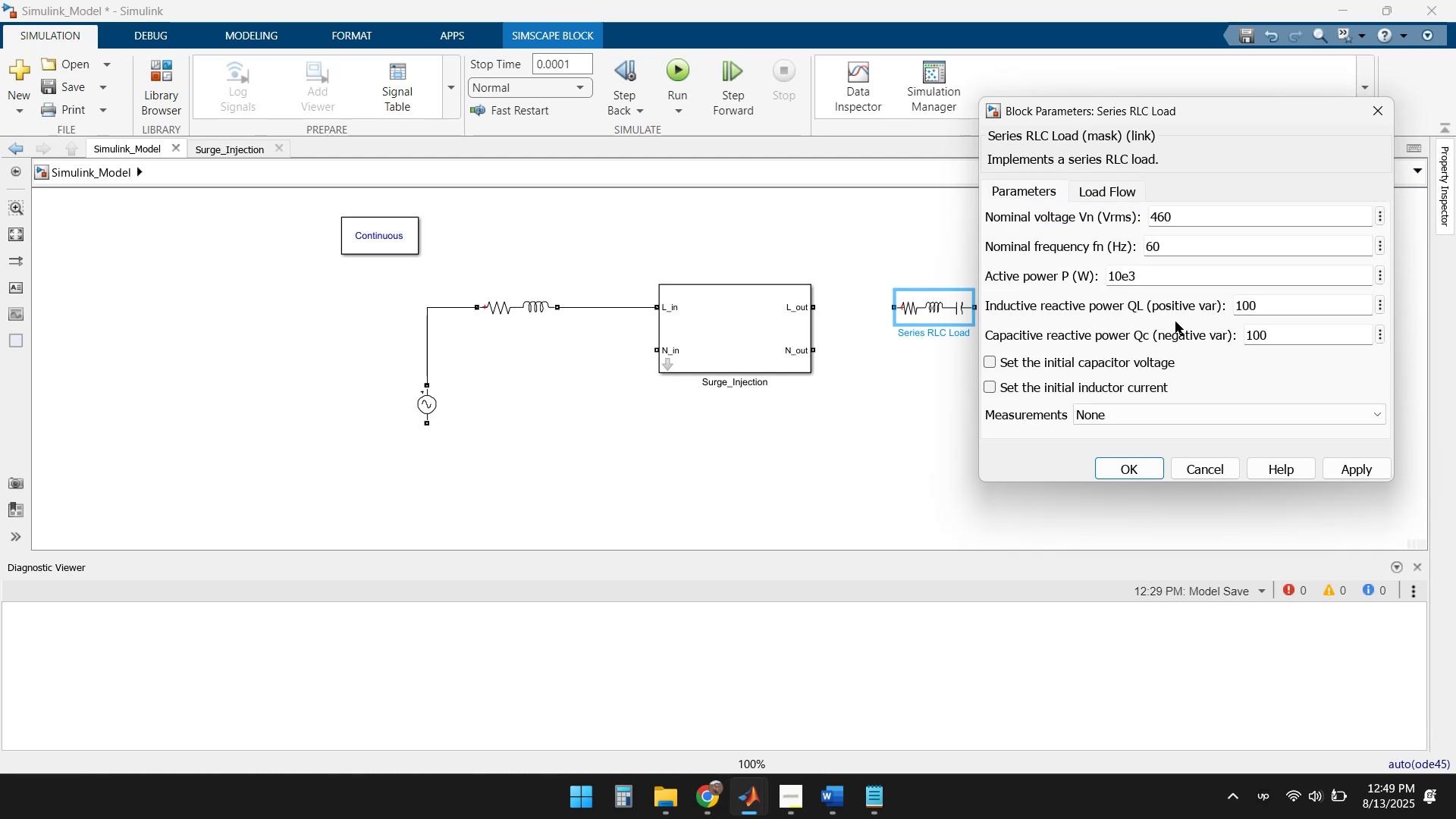 
left_click([1209, 373])
 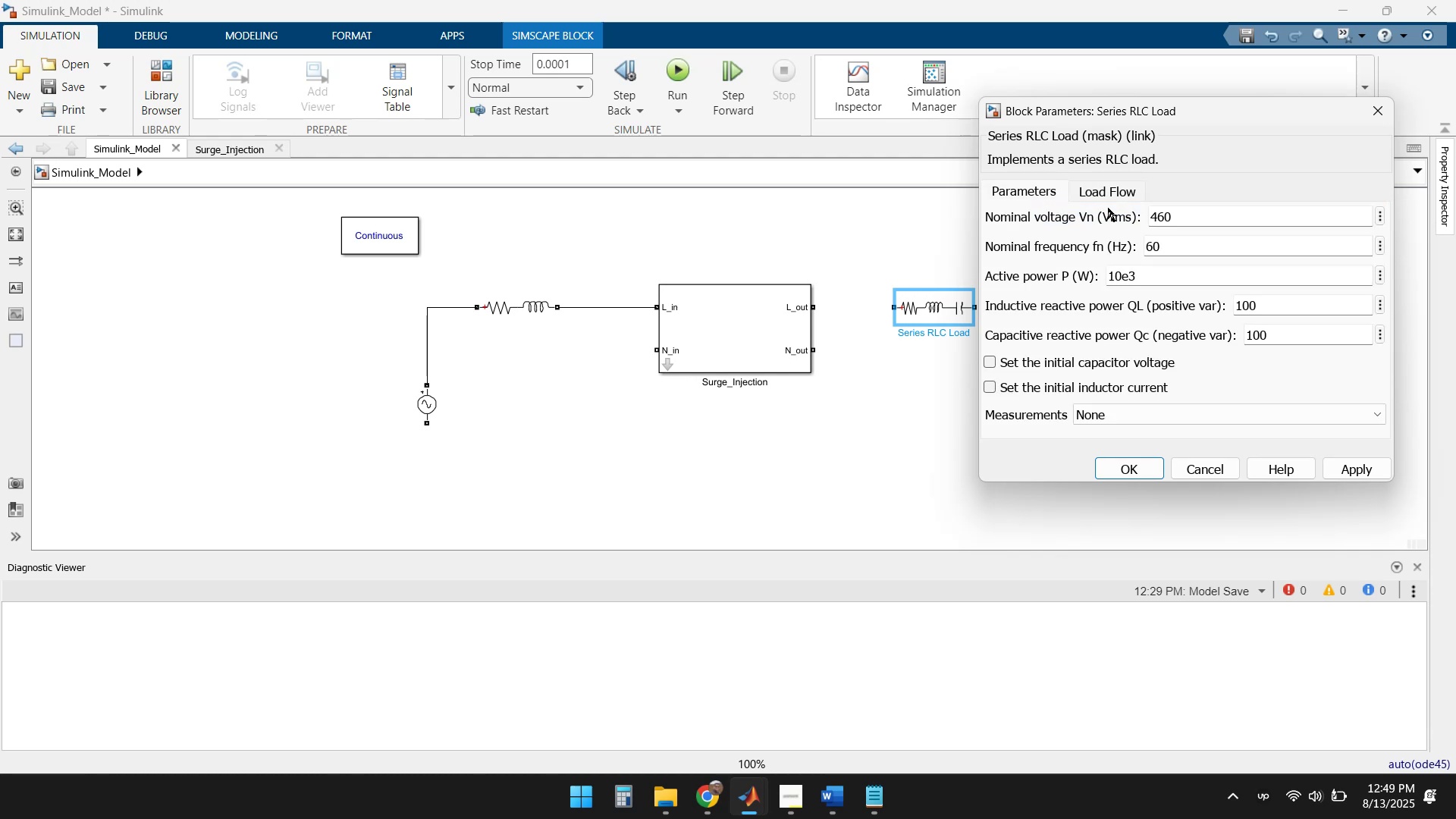 
left_click([1103, 189])
 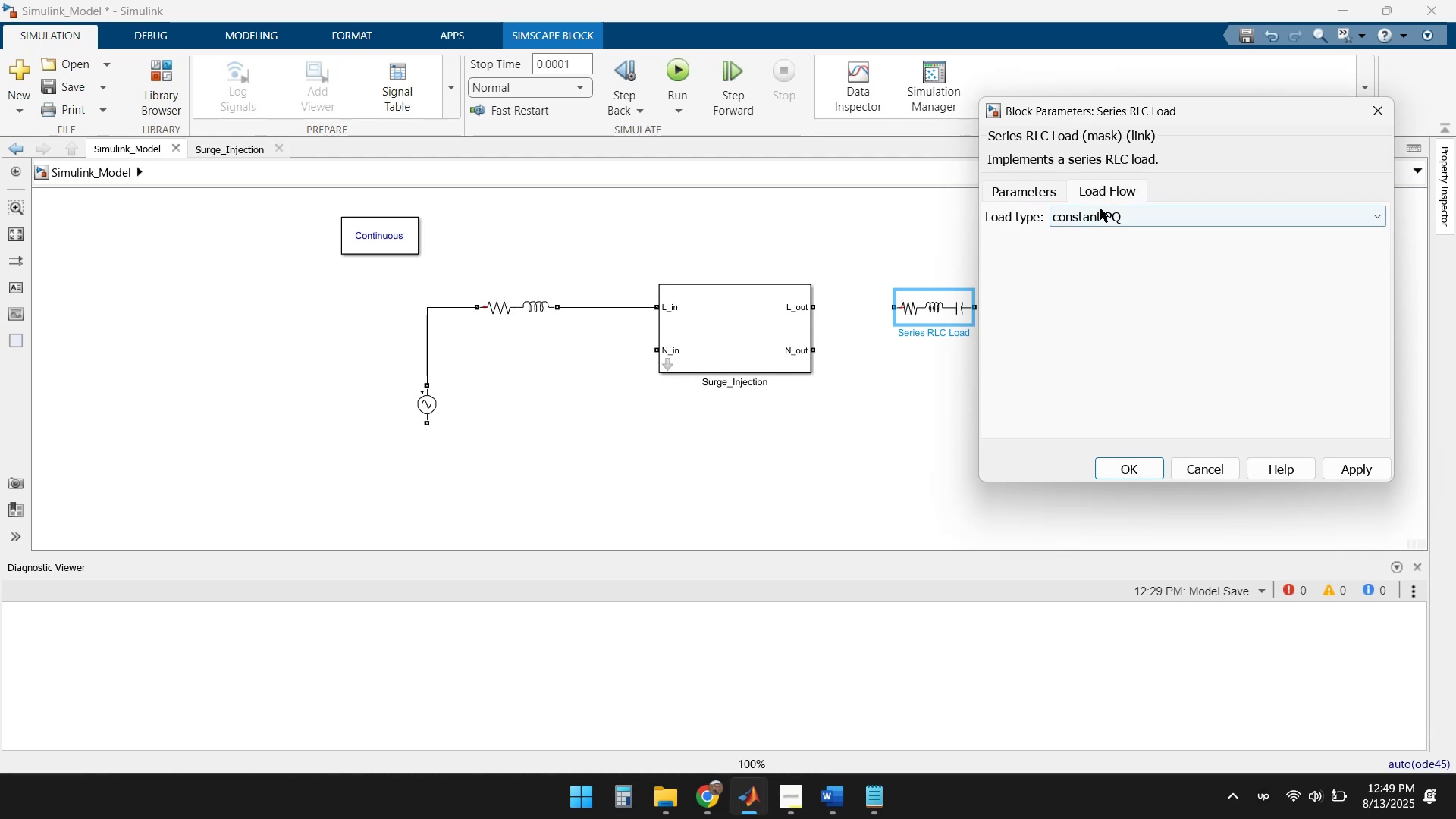 
left_click([1092, 217])
 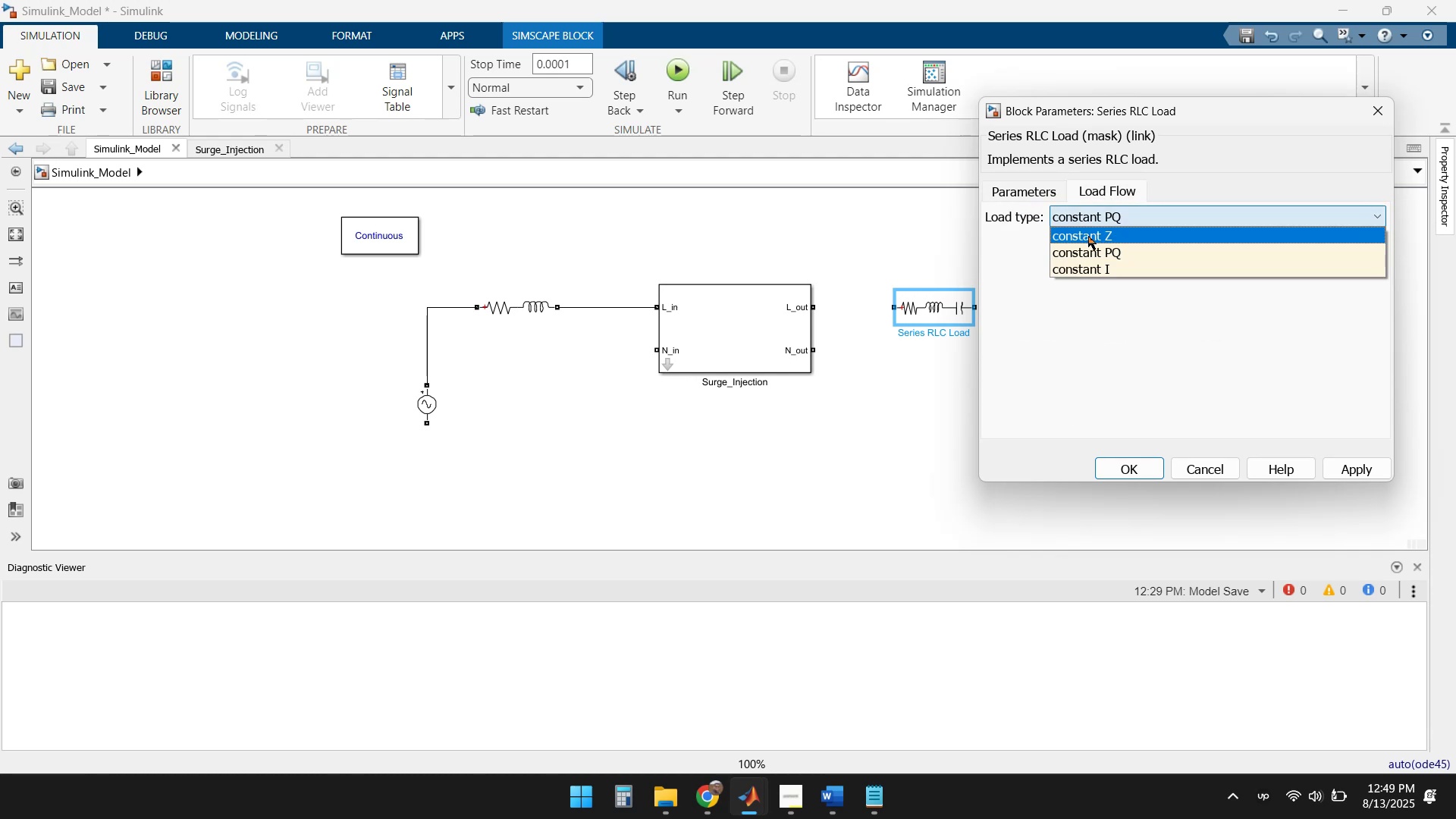 
left_click([1088, 236])
 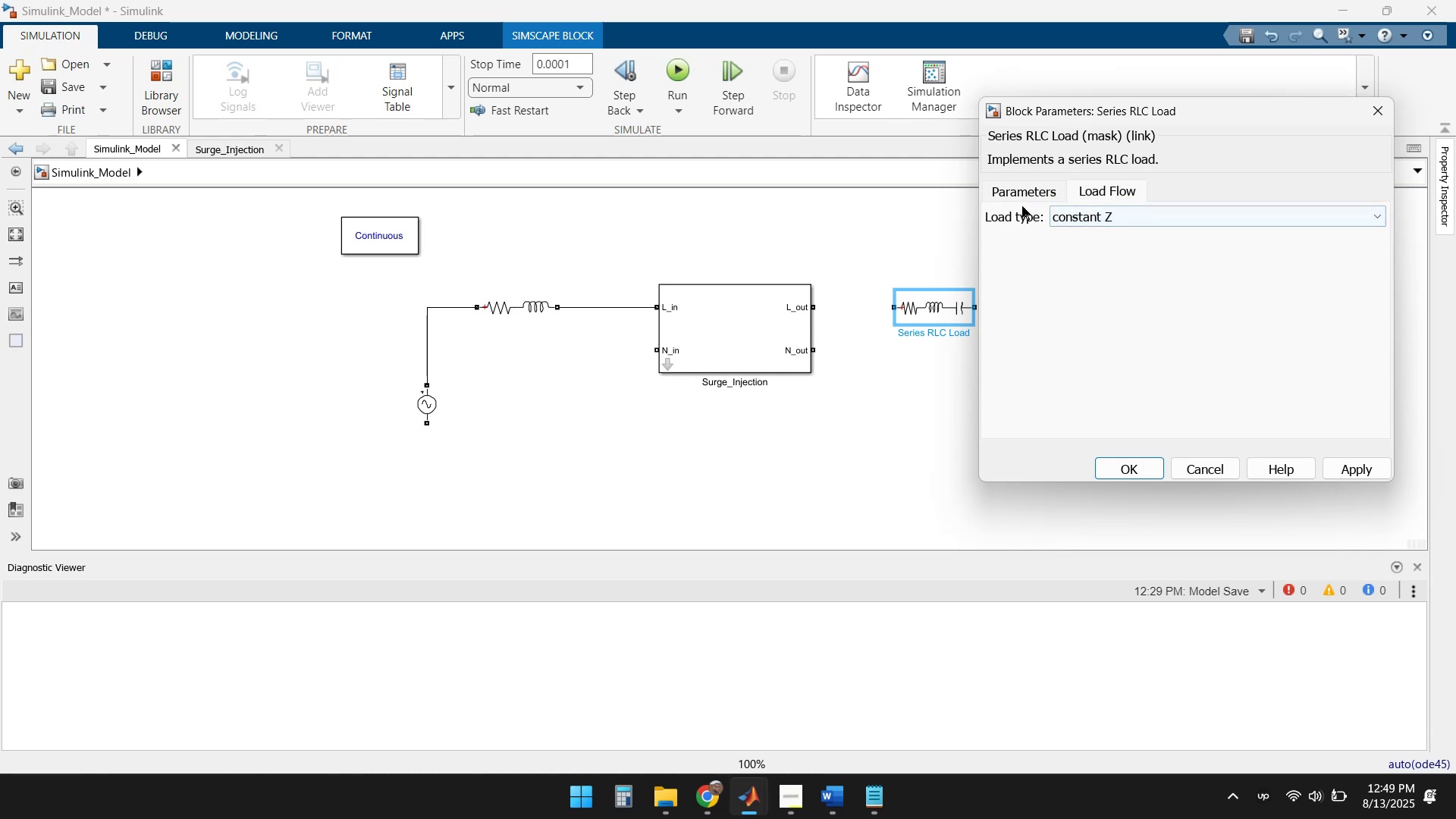 
left_click([1018, 187])
 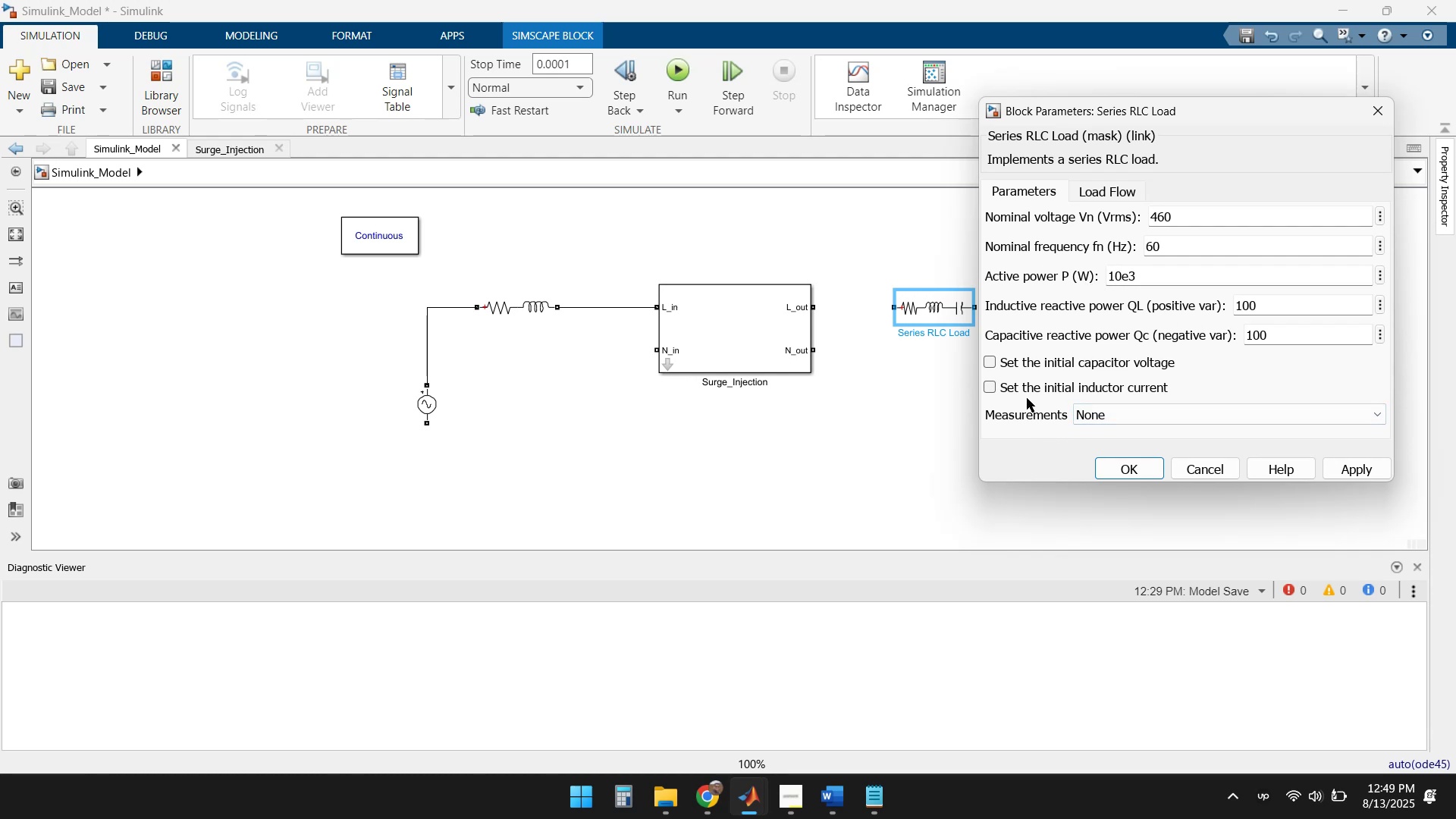 
wait(15.33)
 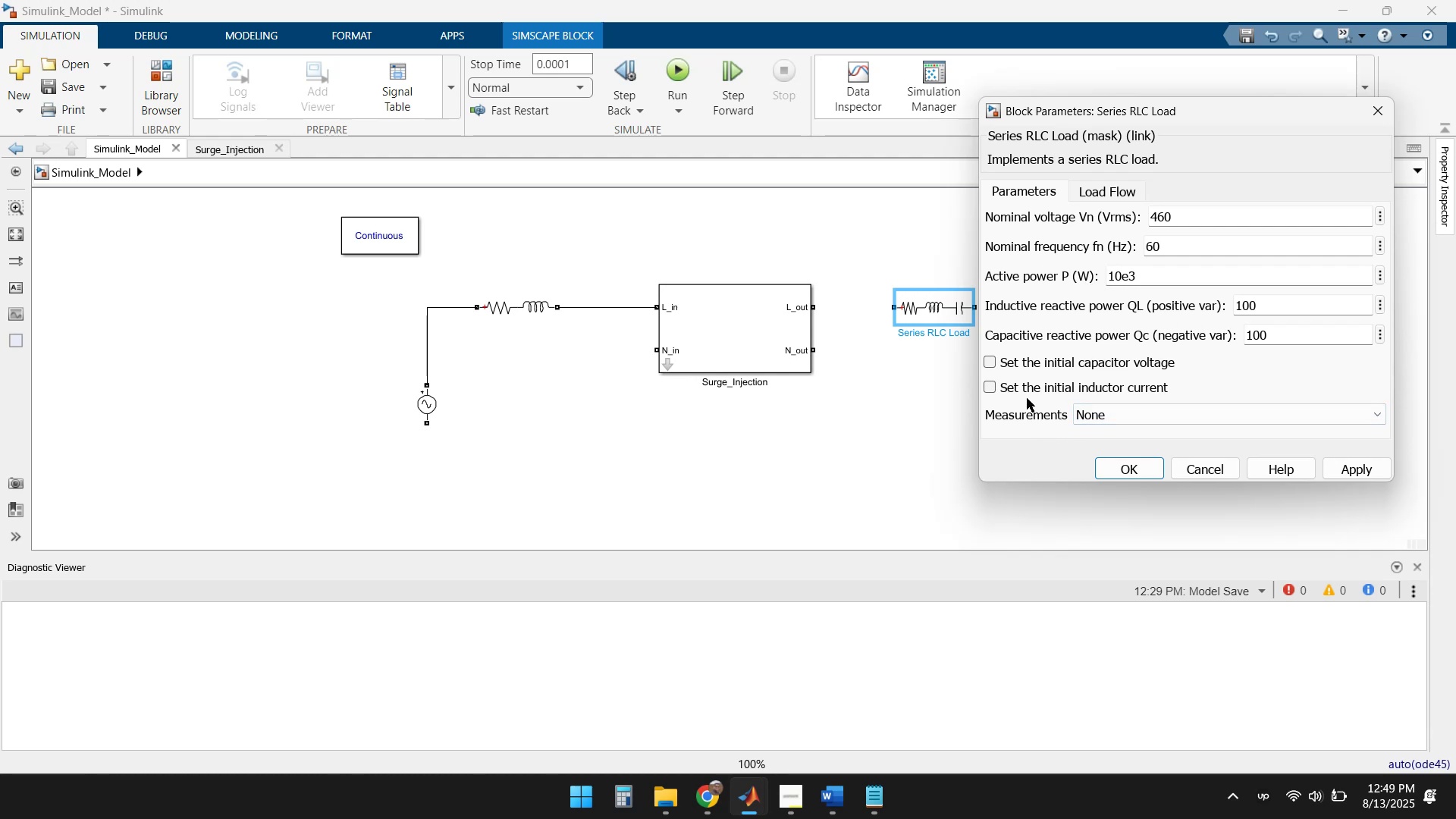 
left_click([1285, 338])
 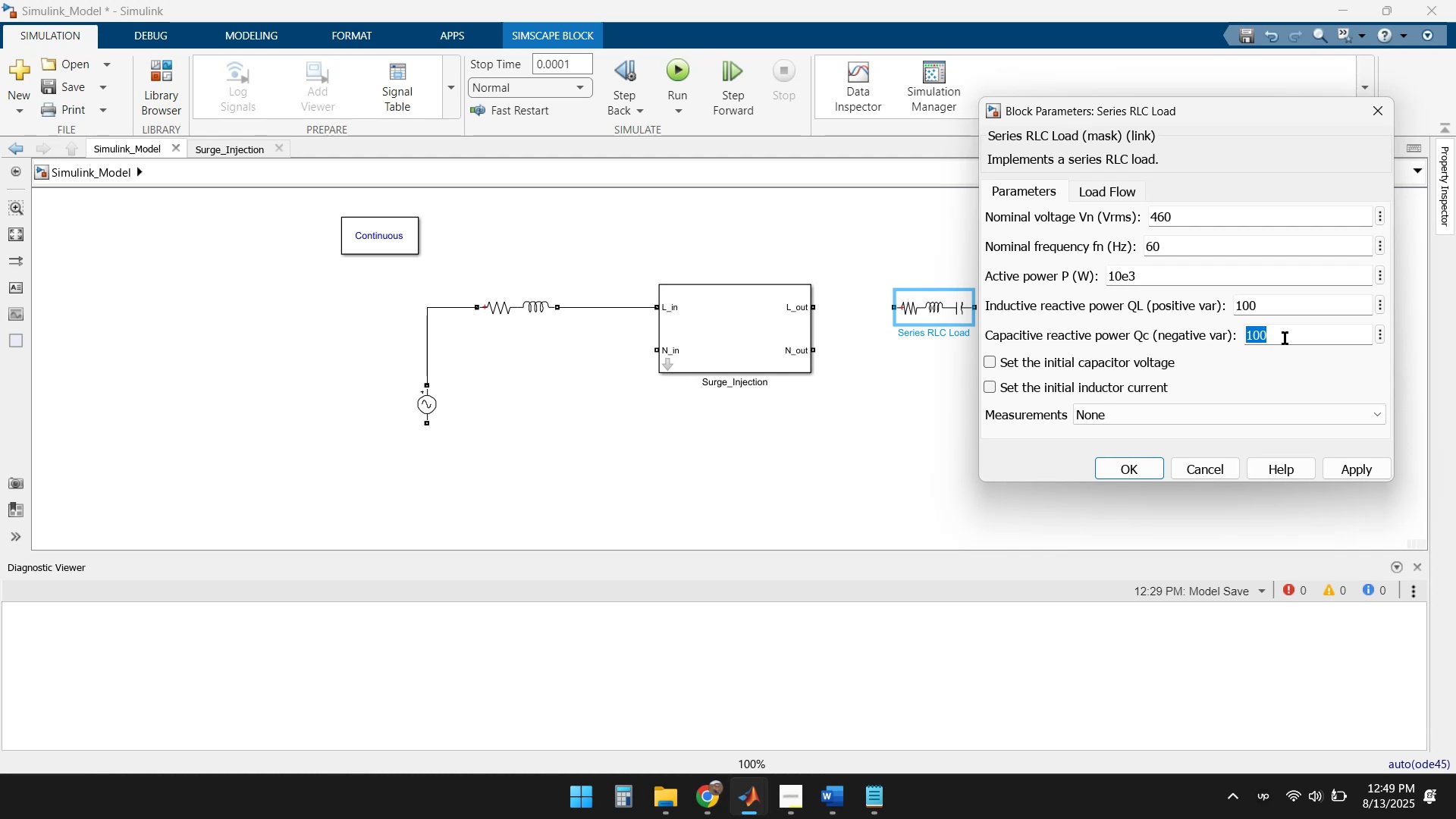 
key(Numpad0)
 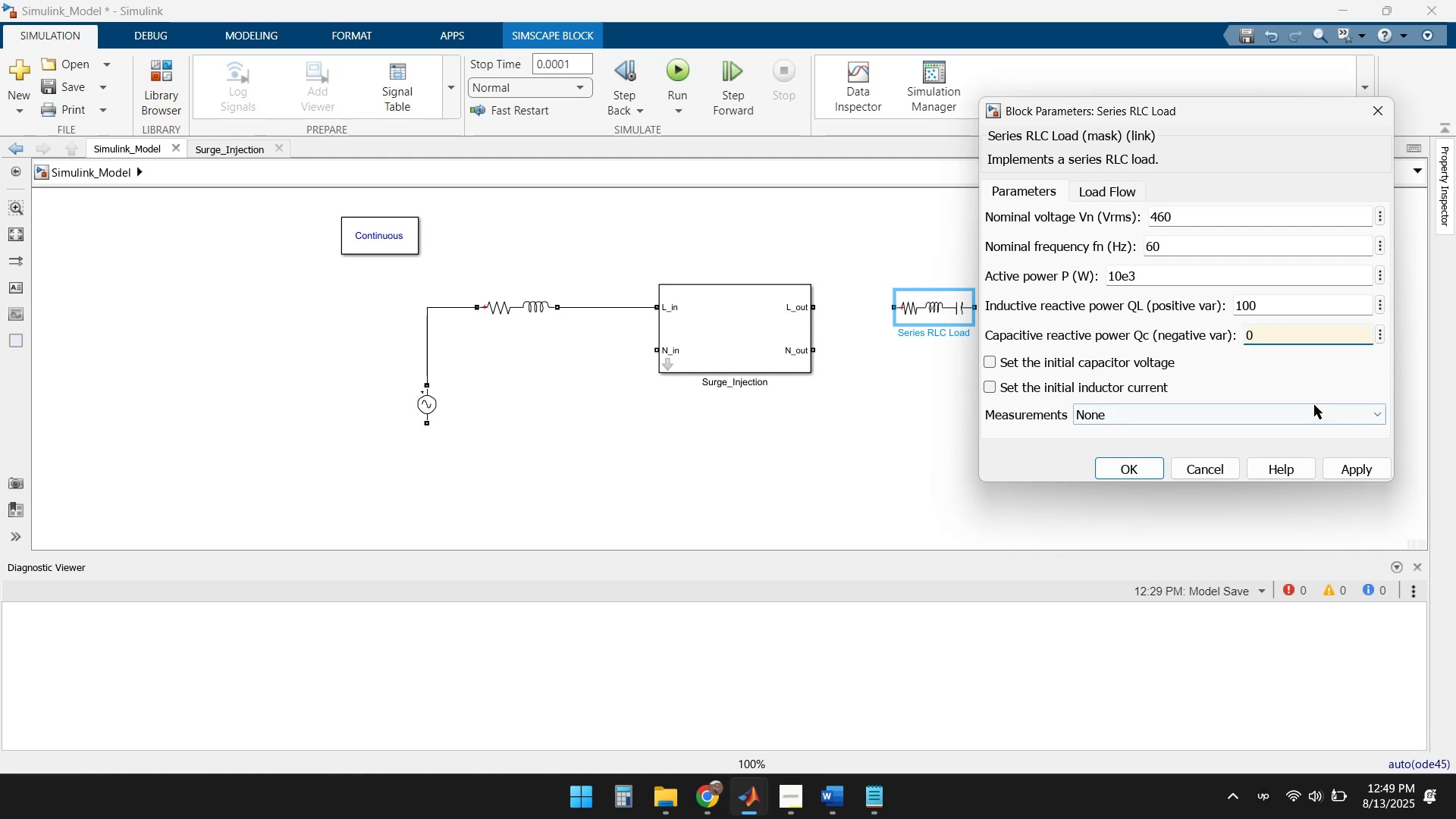 
left_click([1277, 368])
 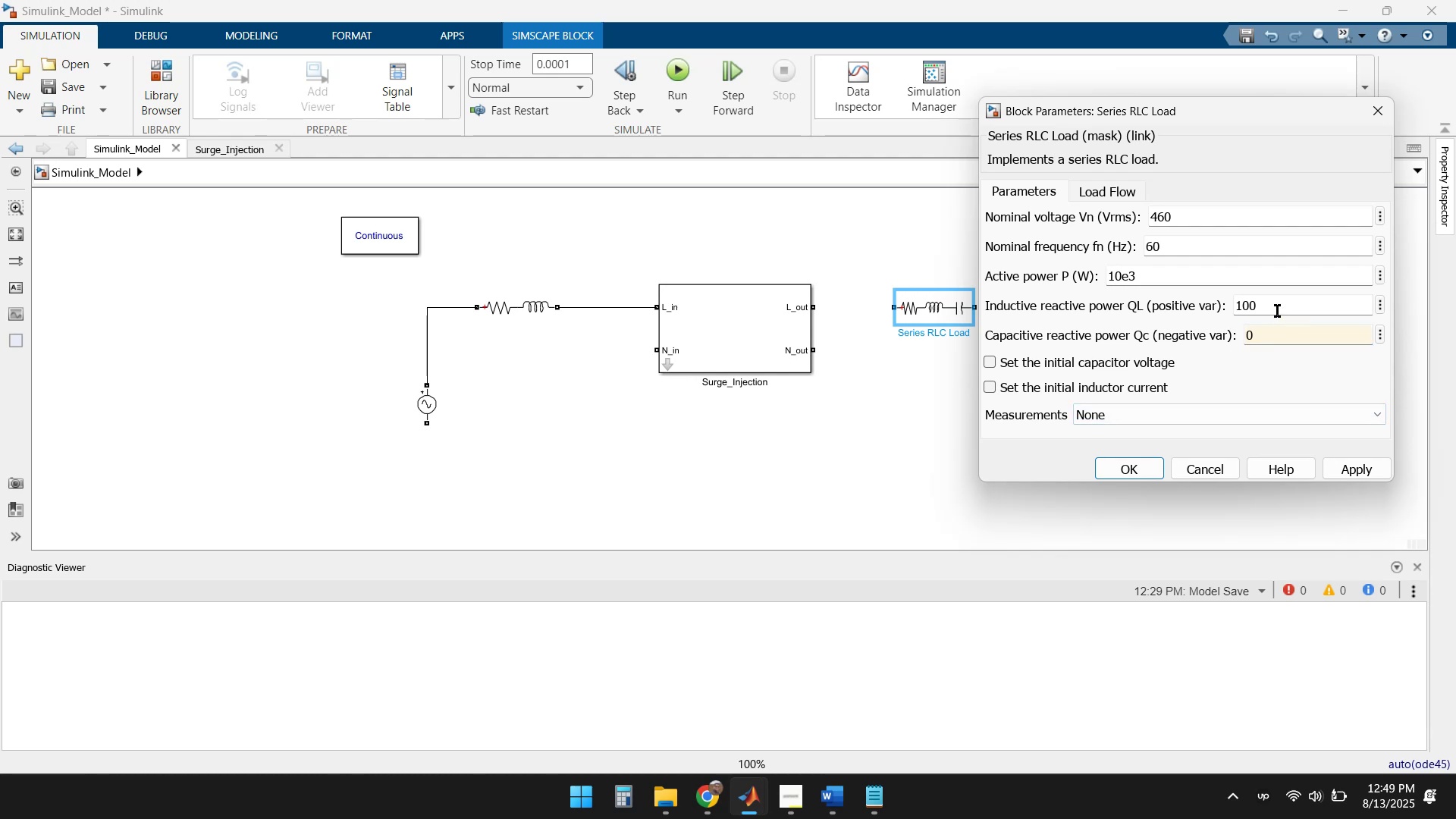 
left_click([1277, 306])
 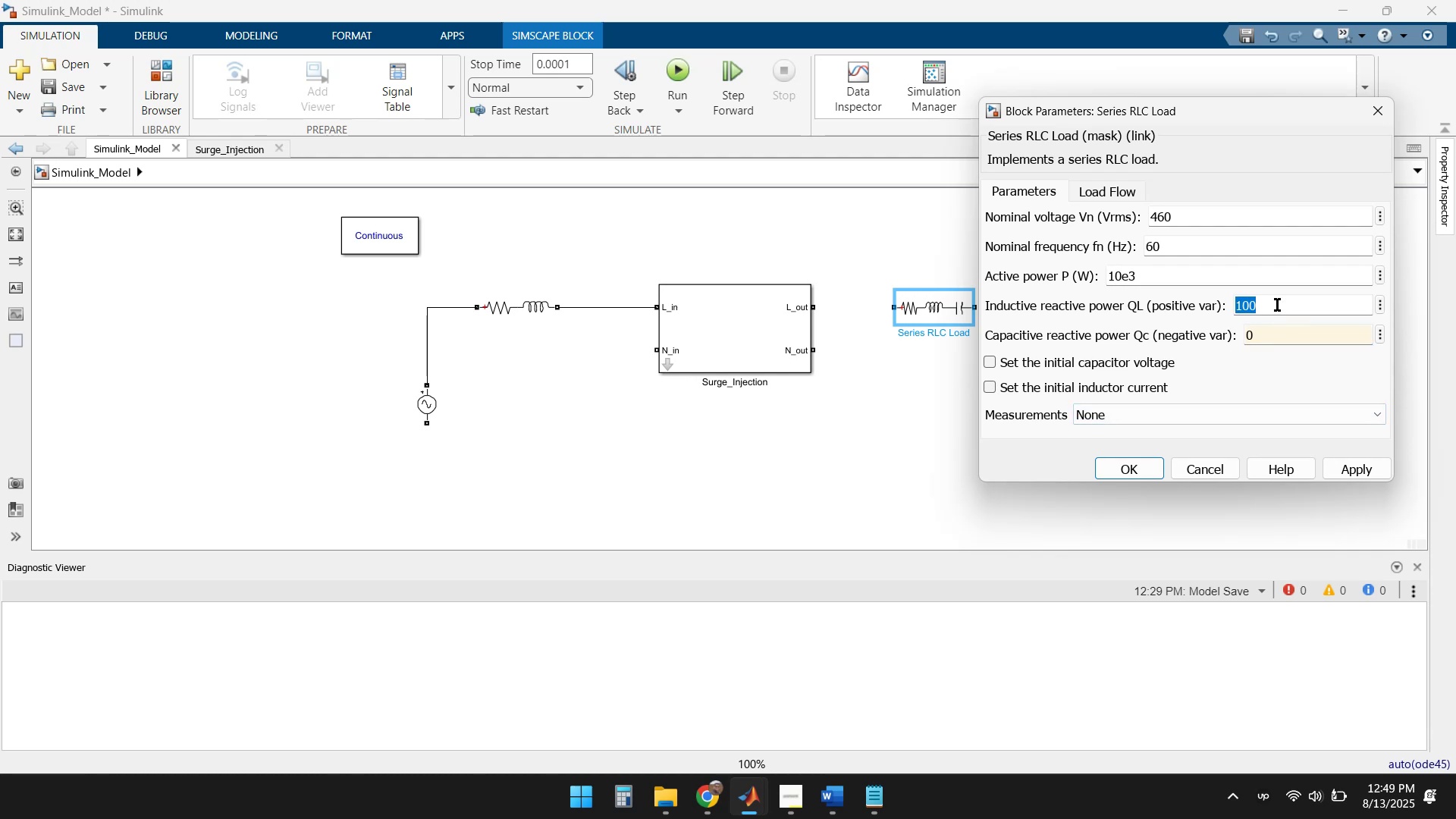 
key(Numpad0)
 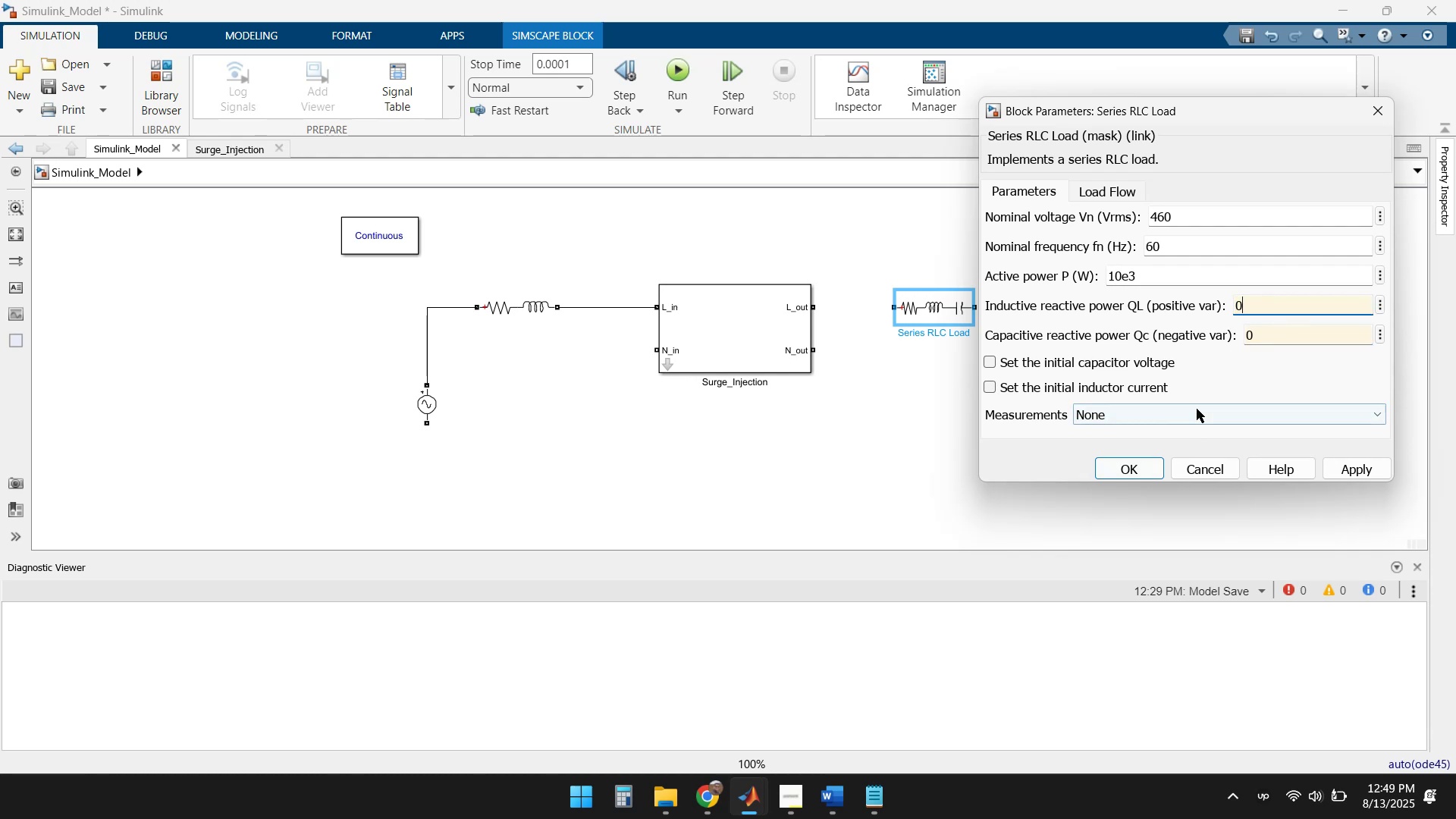 
left_click([1257, 382])
 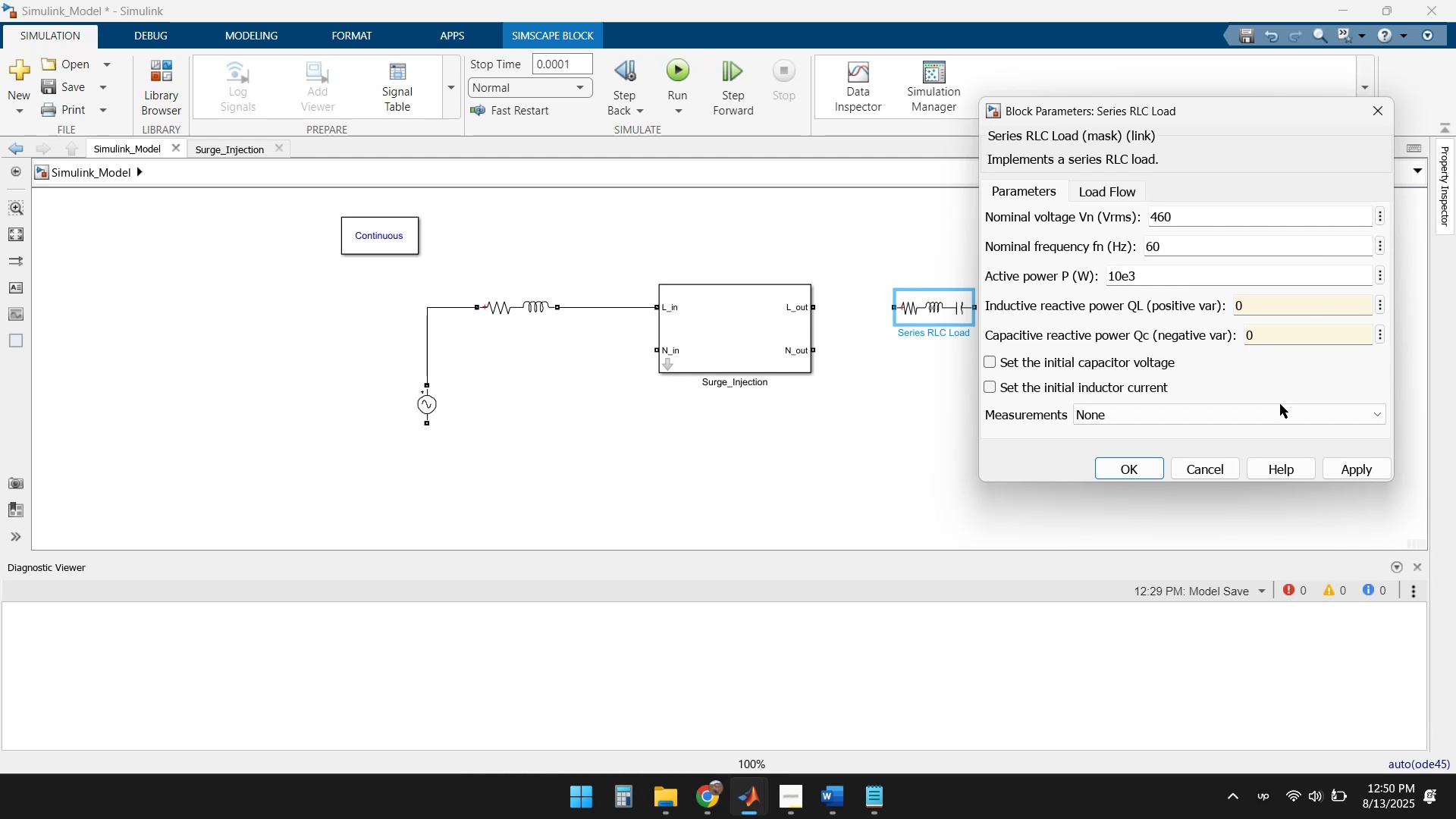 
left_click([1351, 466])
 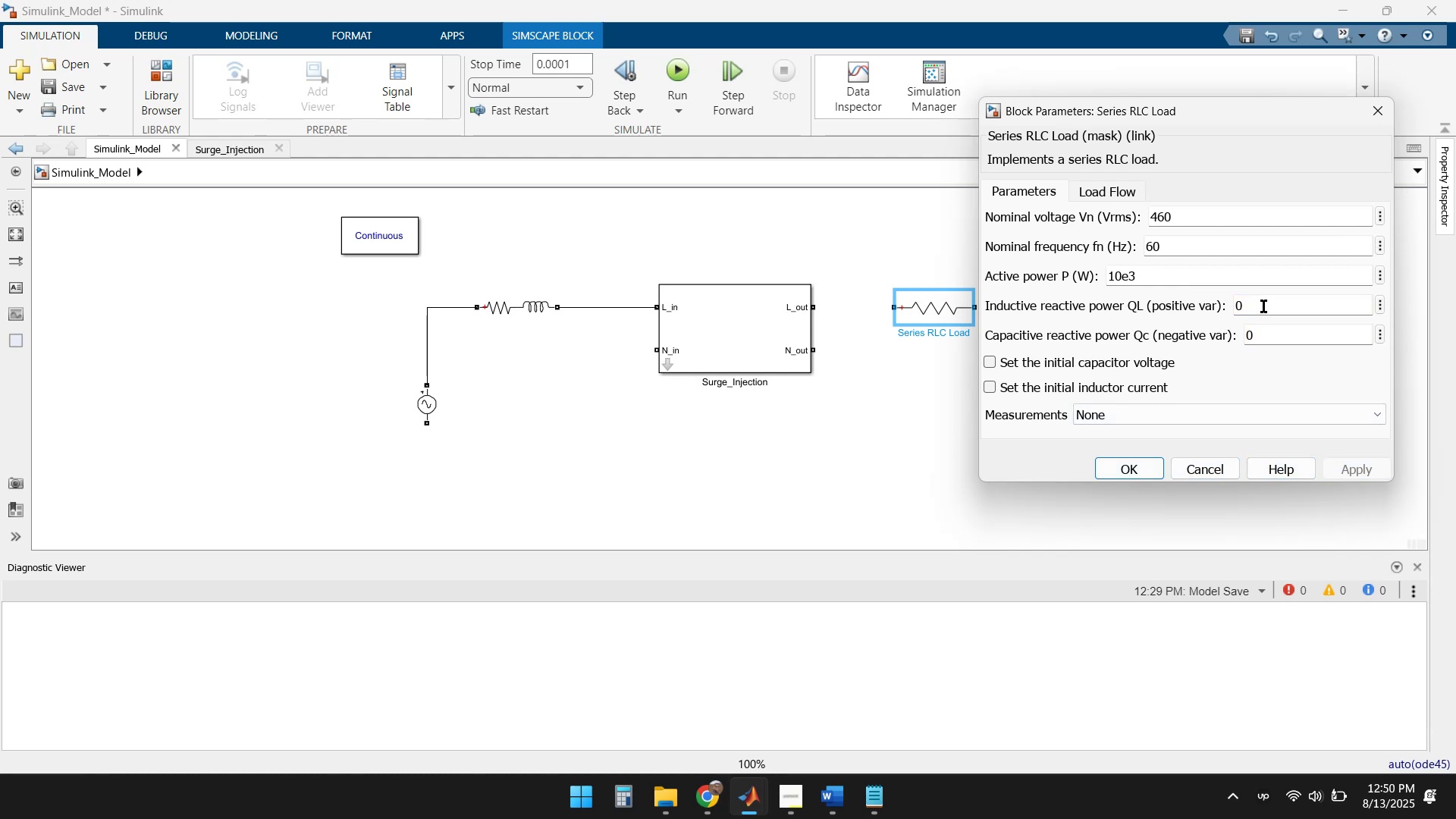 
left_click([1264, 306])
 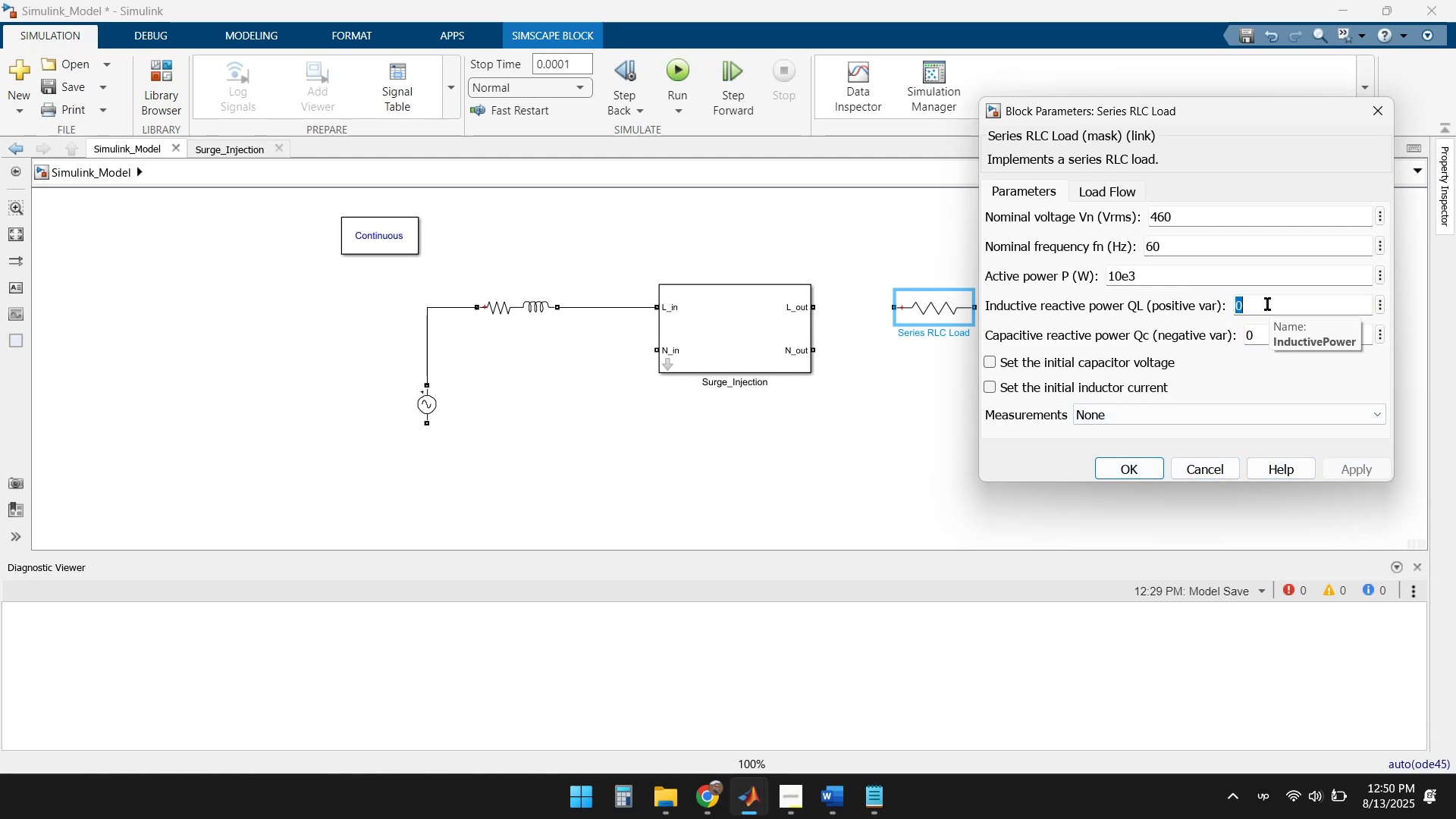 
key(Numpad1)
 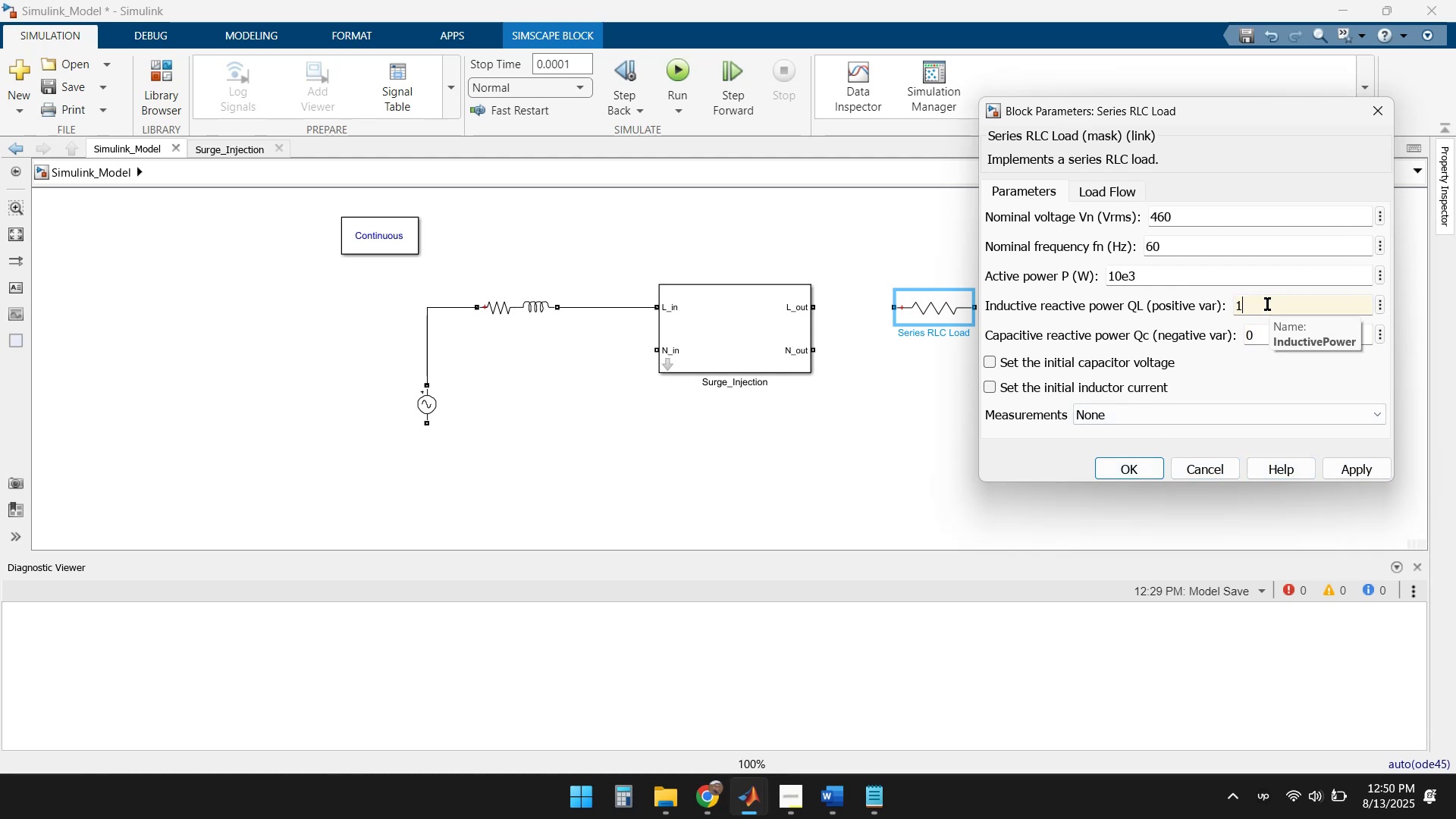 
key(Numpad0)
 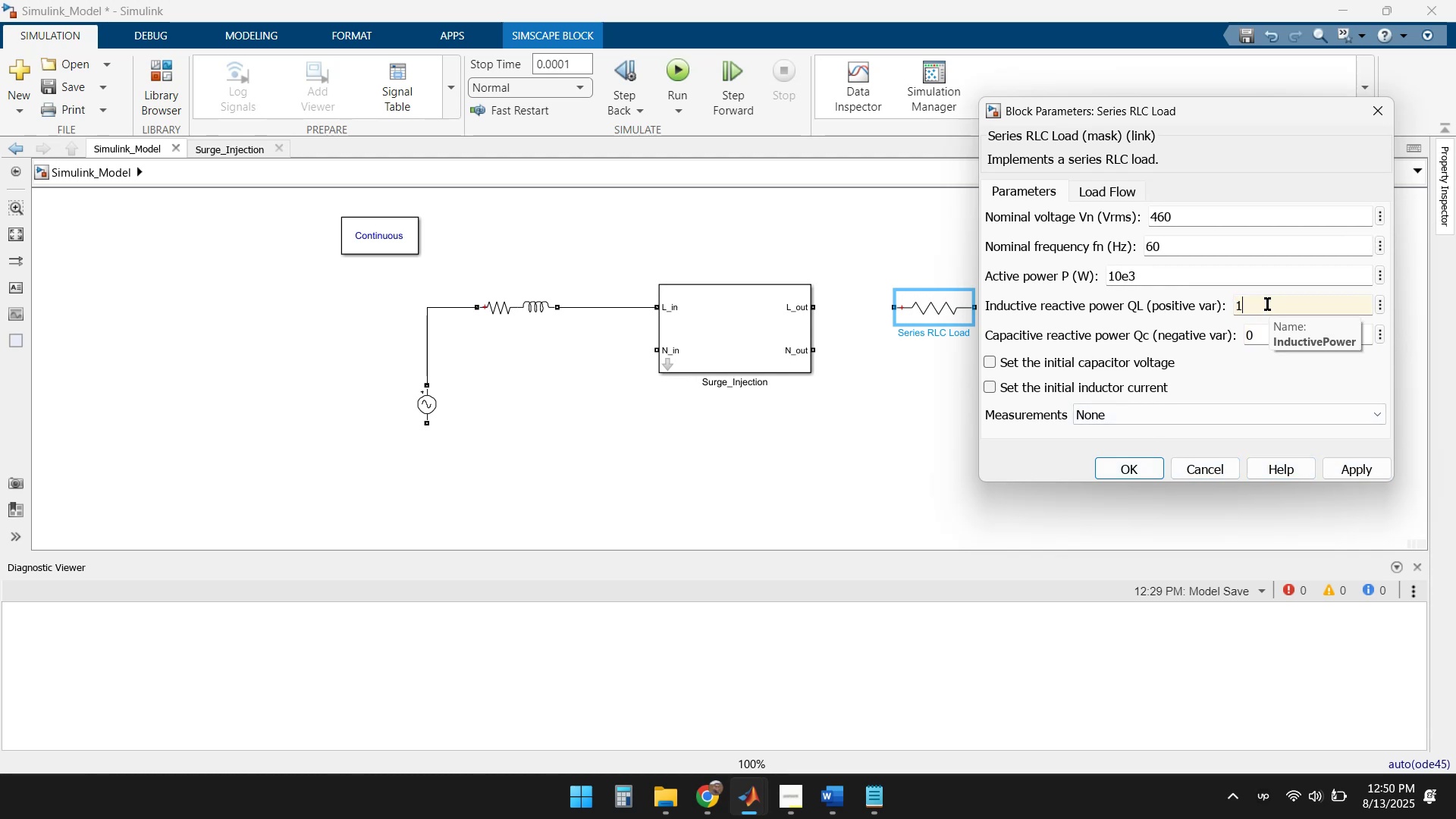 
key(Numpad0)
 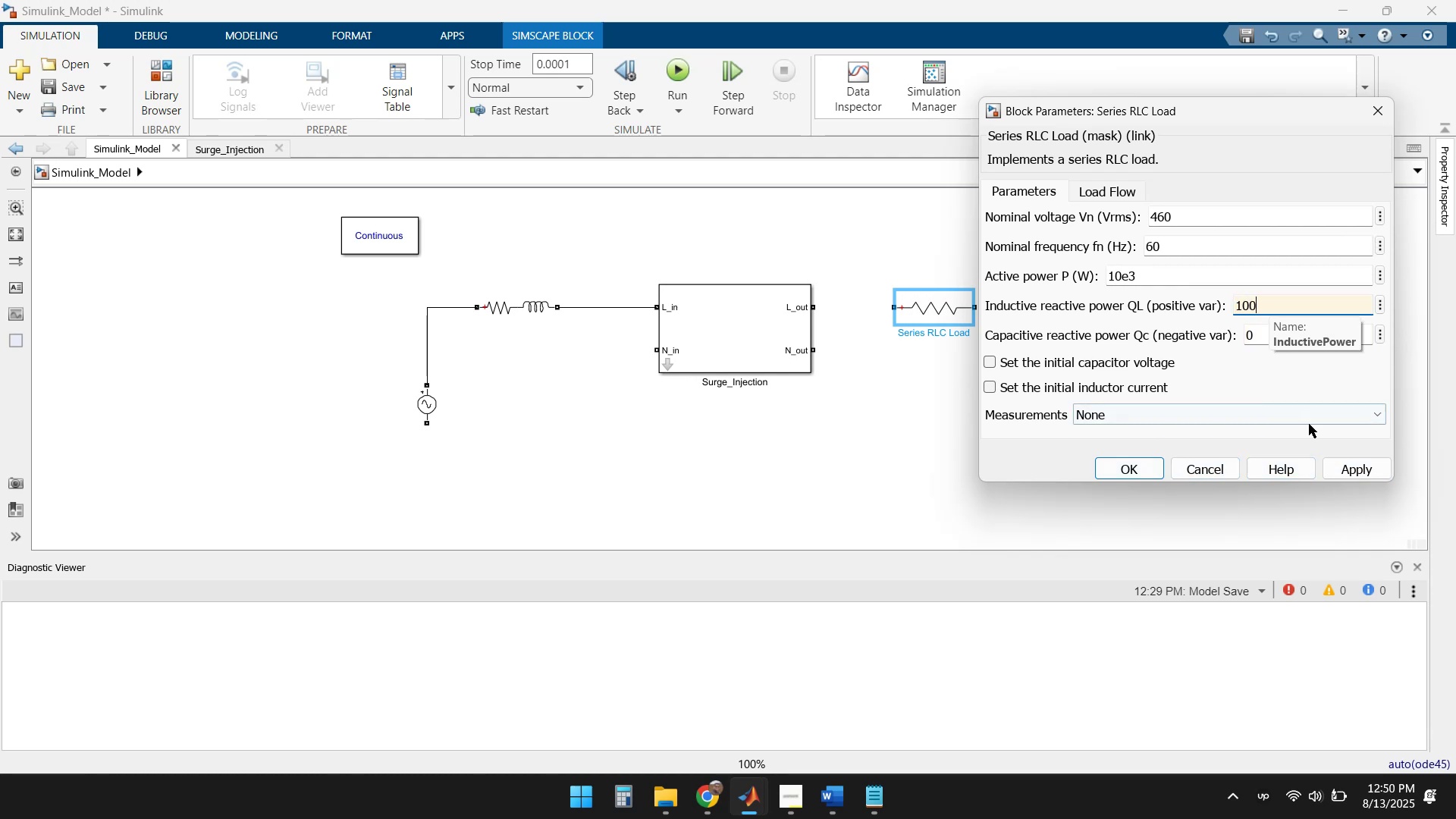 
left_click([1347, 469])
 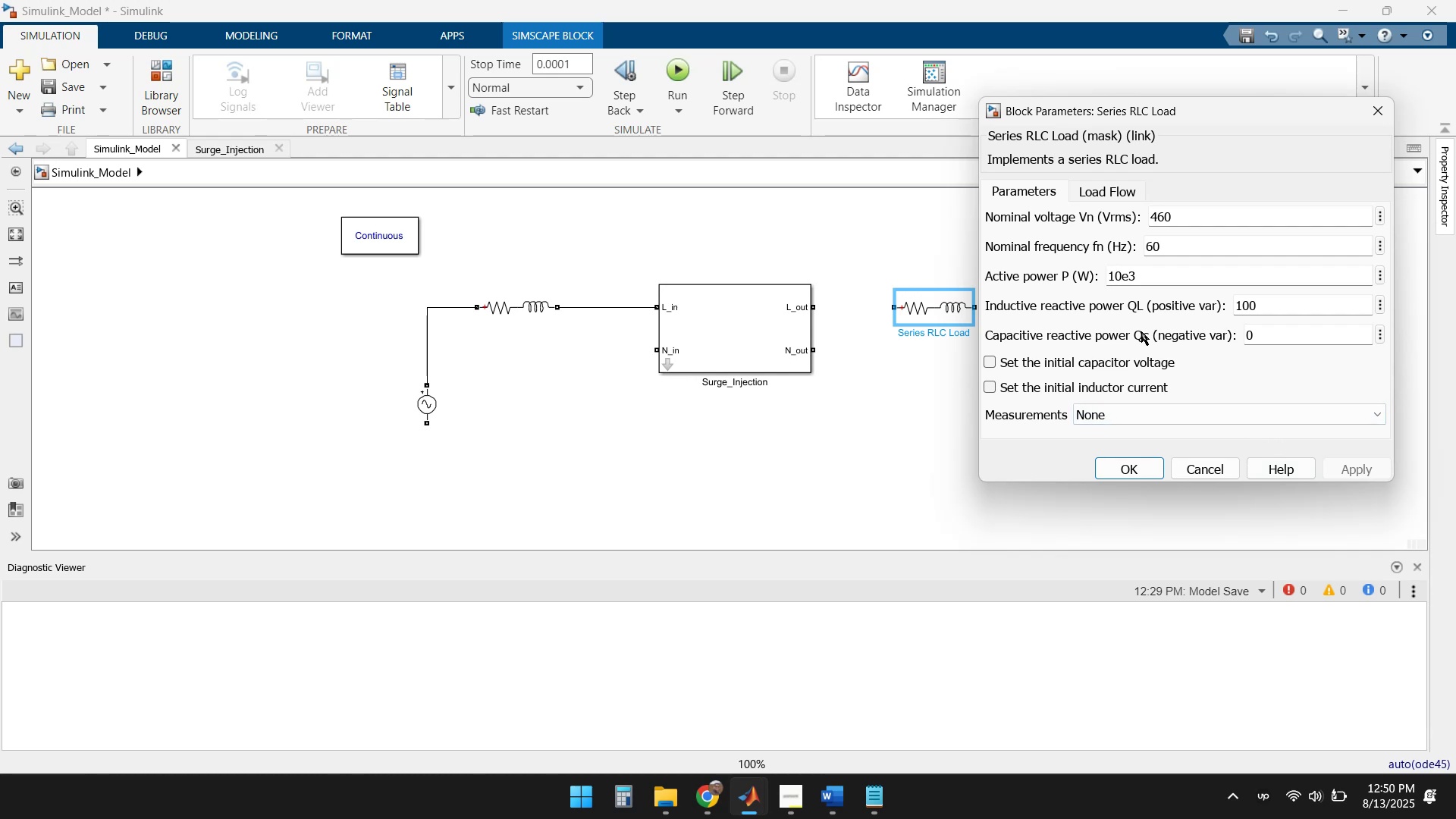 
left_click([1128, 469])
 